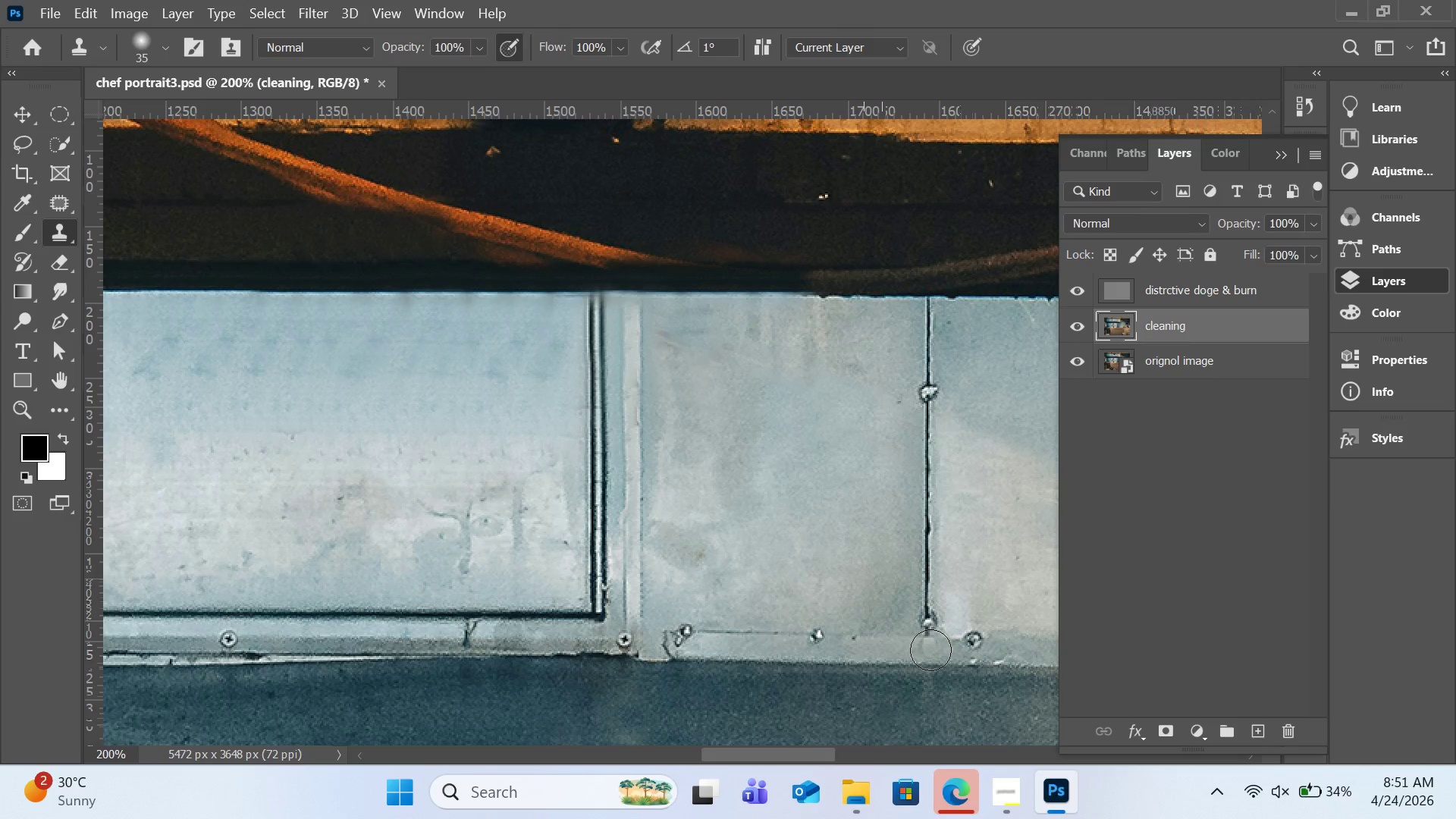 
left_click([930, 650])
 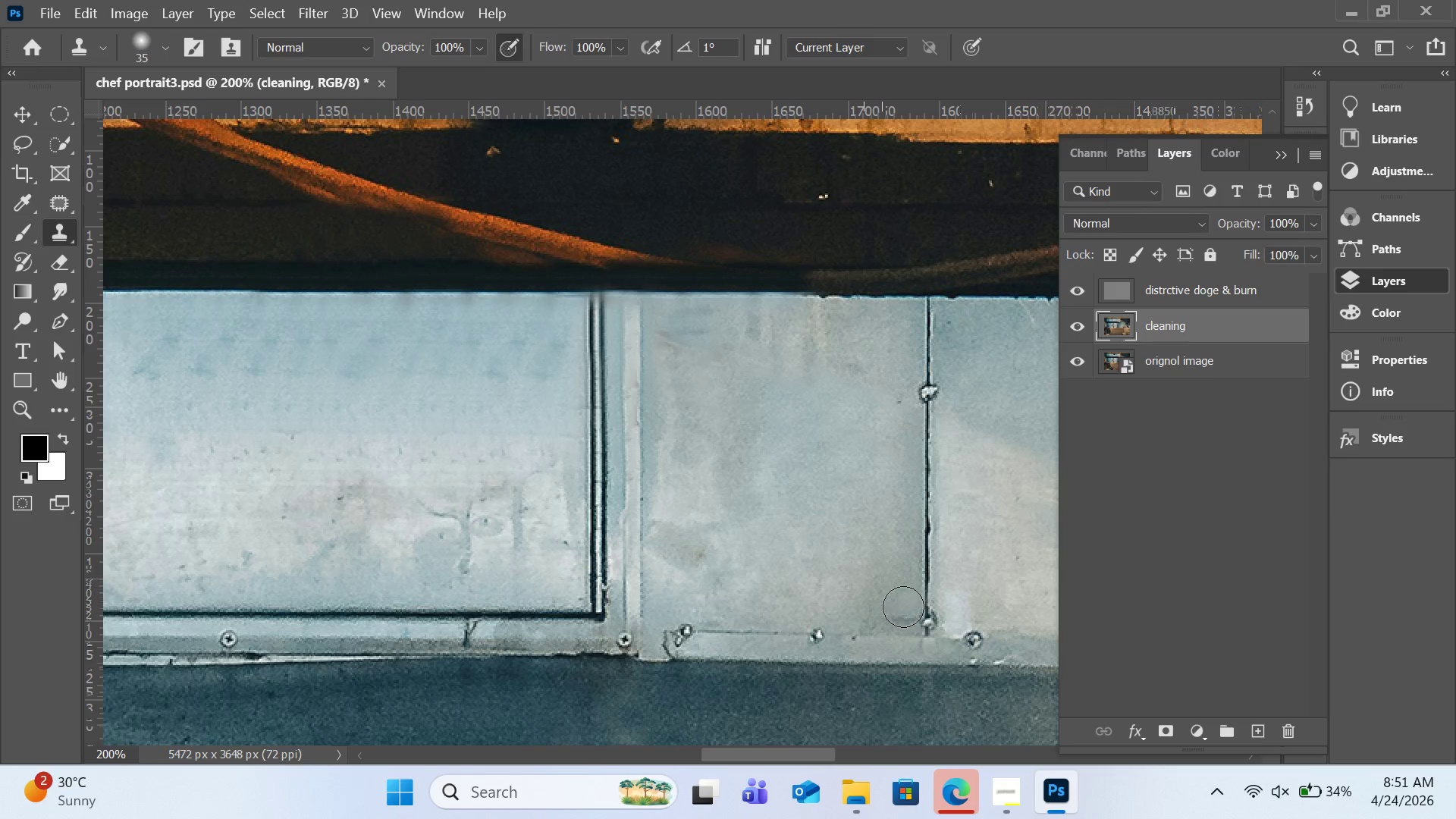 
hold_key(key=AltLeft, duration=2.0)
left_click([857, 635])
 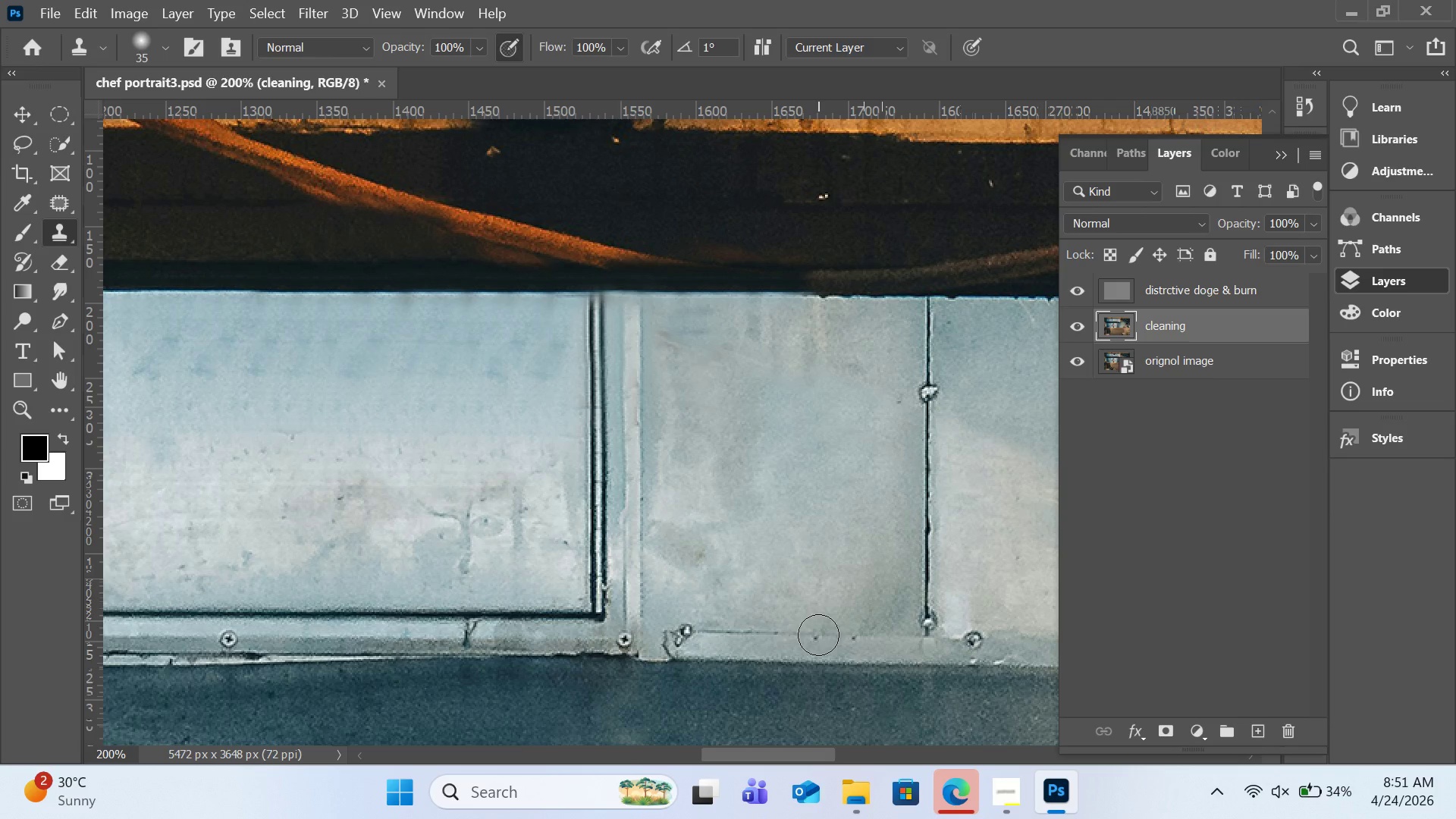 
hold_key(key=AltLeft, duration=1.09)
left_click([886, 636])
 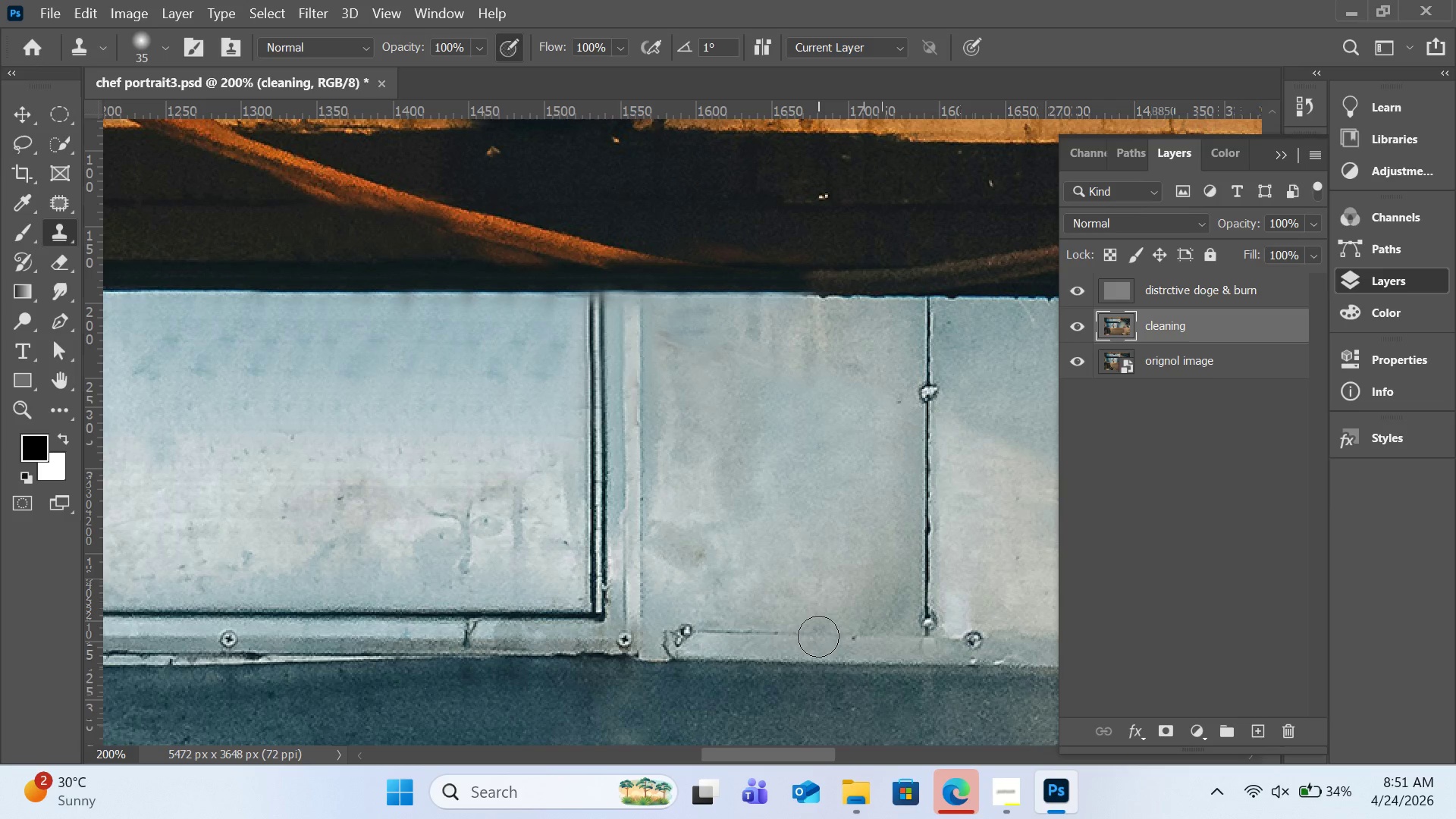 
left_click([818, 636])
 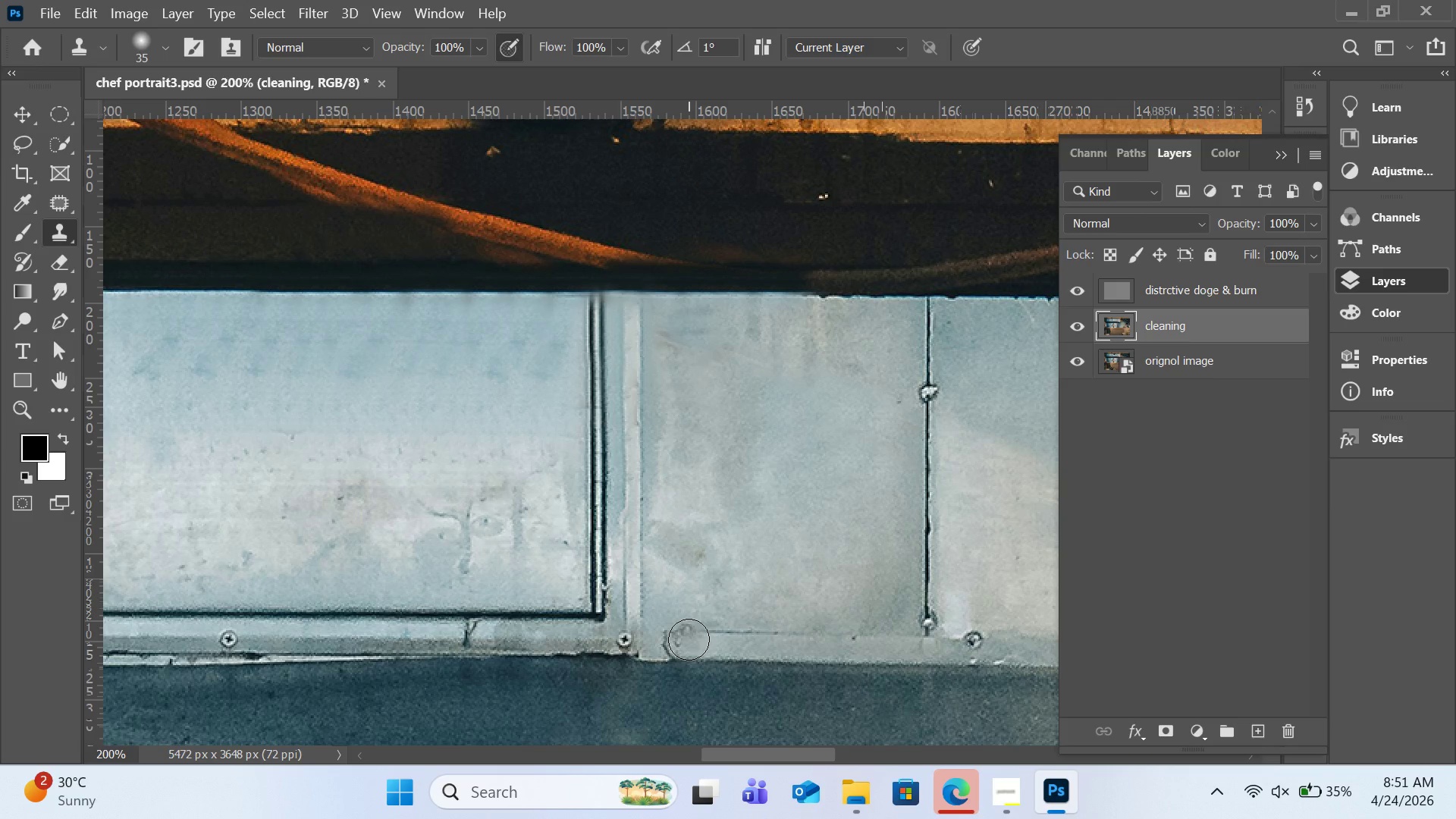 
hold_key(key=AltLeft, duration=2.11)
left_click([722, 631])
 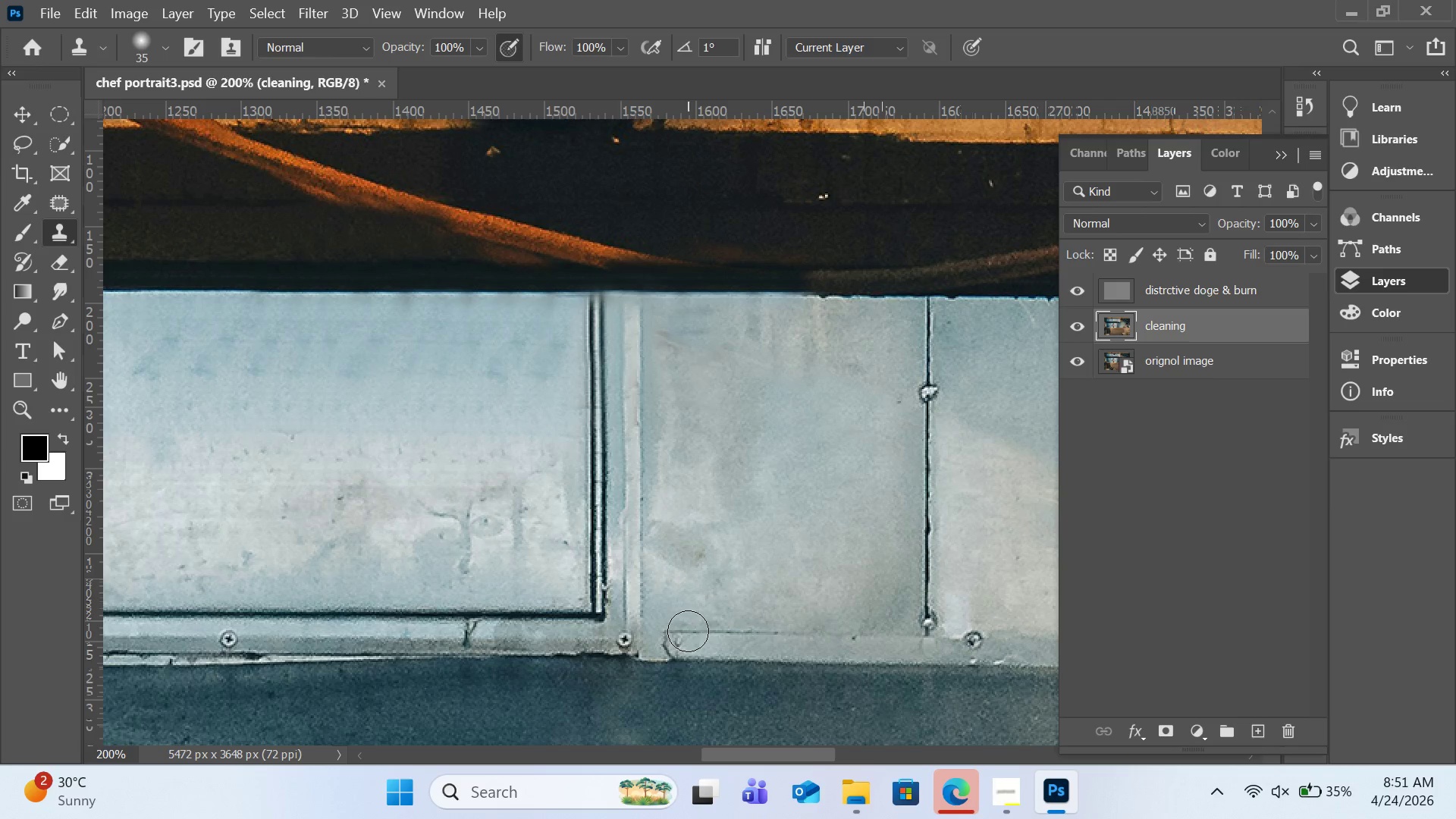 
left_click([687, 631])
 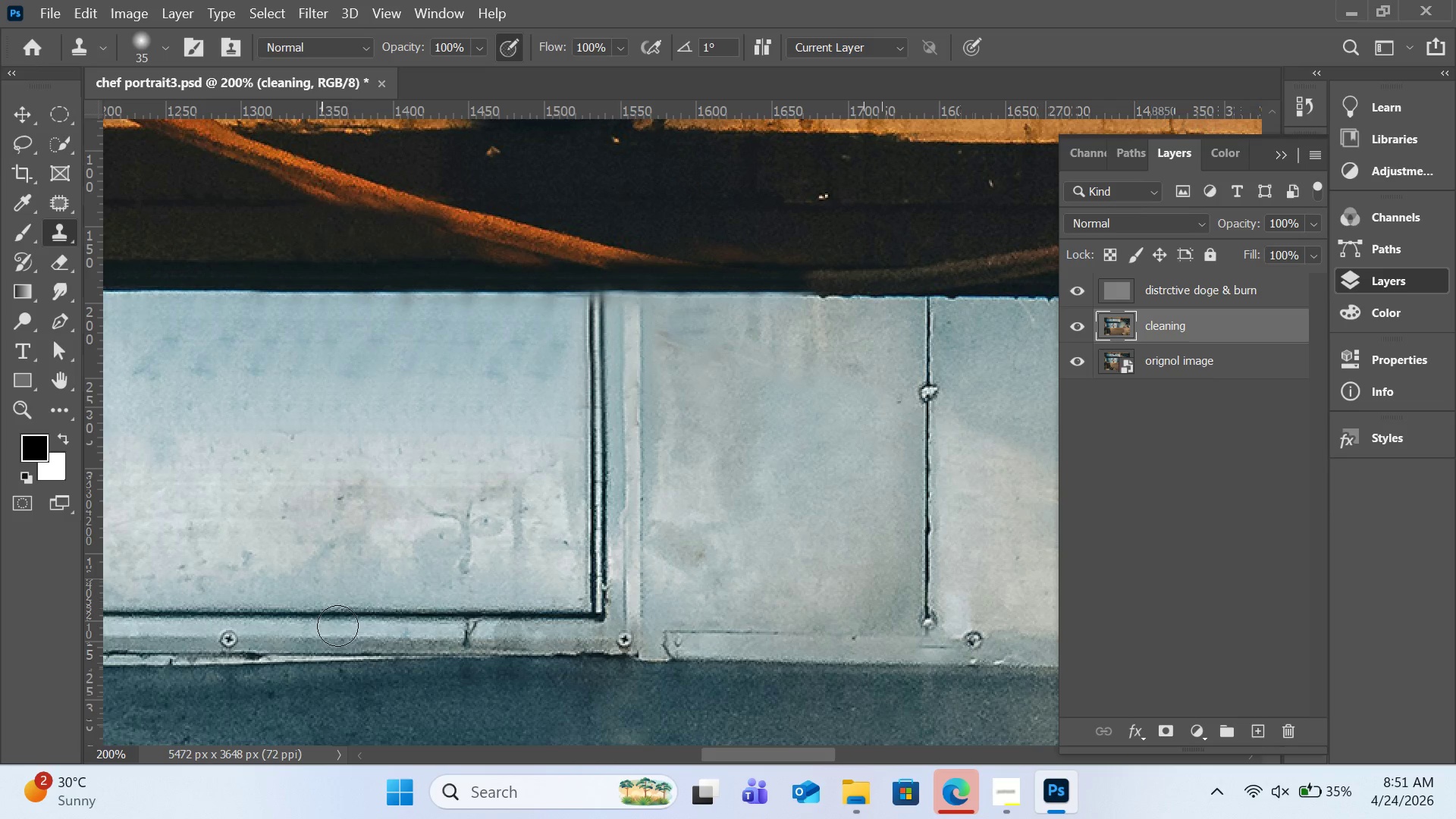 
scroll: coordinate [713, 406], scroll_direction: up, amount: 14.0
 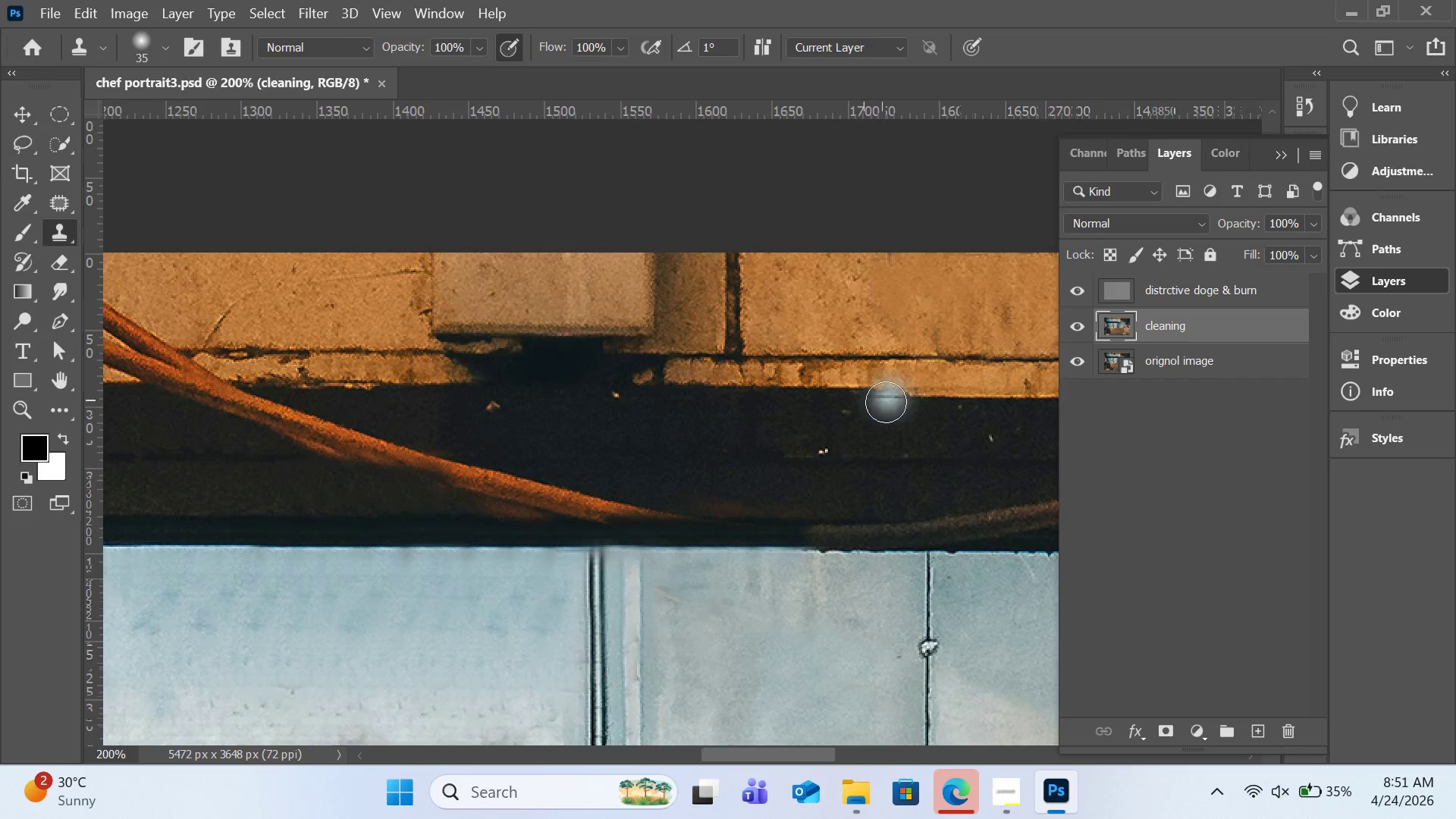 
hold_key(key=AltLeft, duration=3.11)
 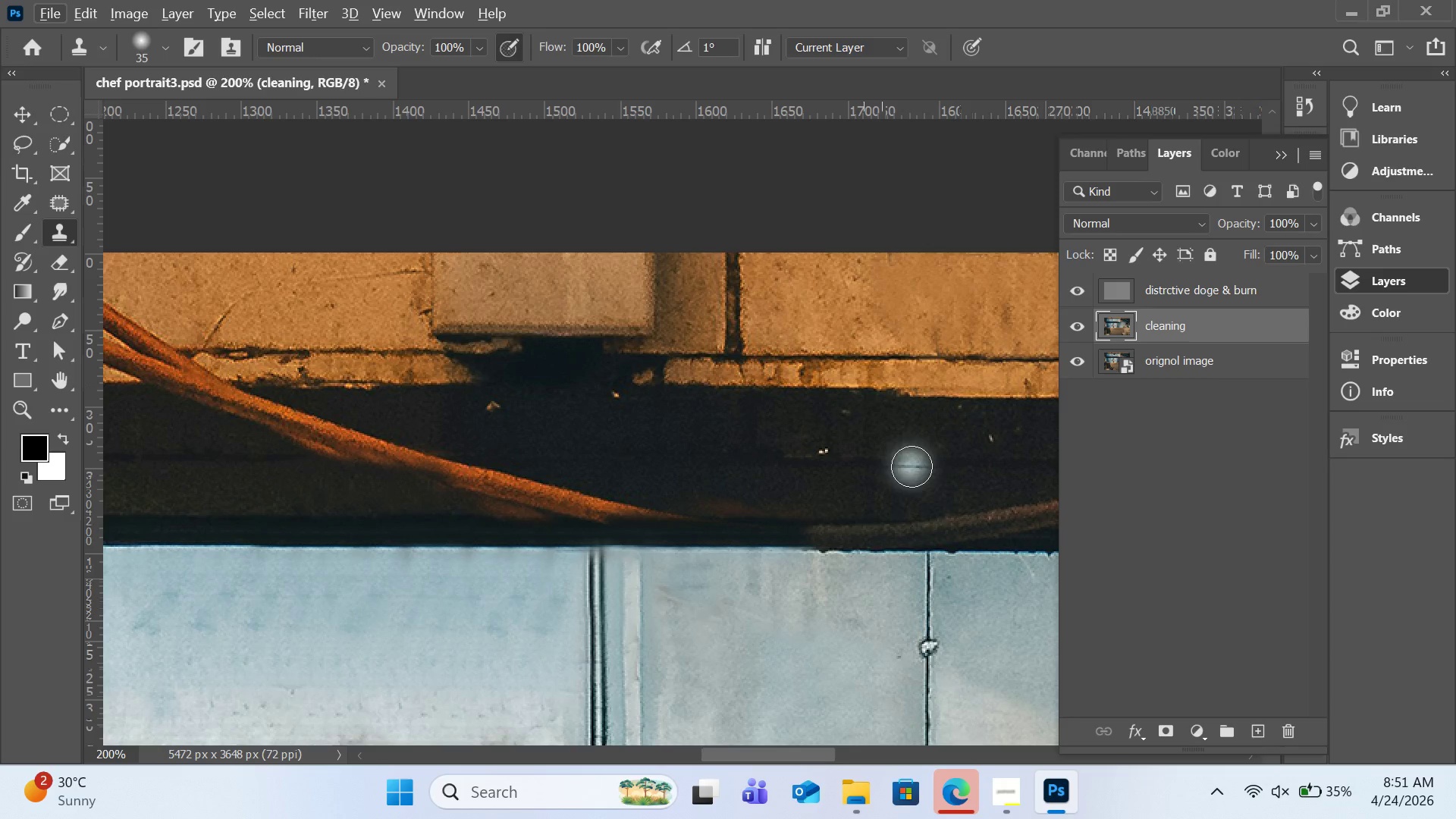 
hold_key(key=AltLeft, duration=1.42)
left_click([637, 484])
 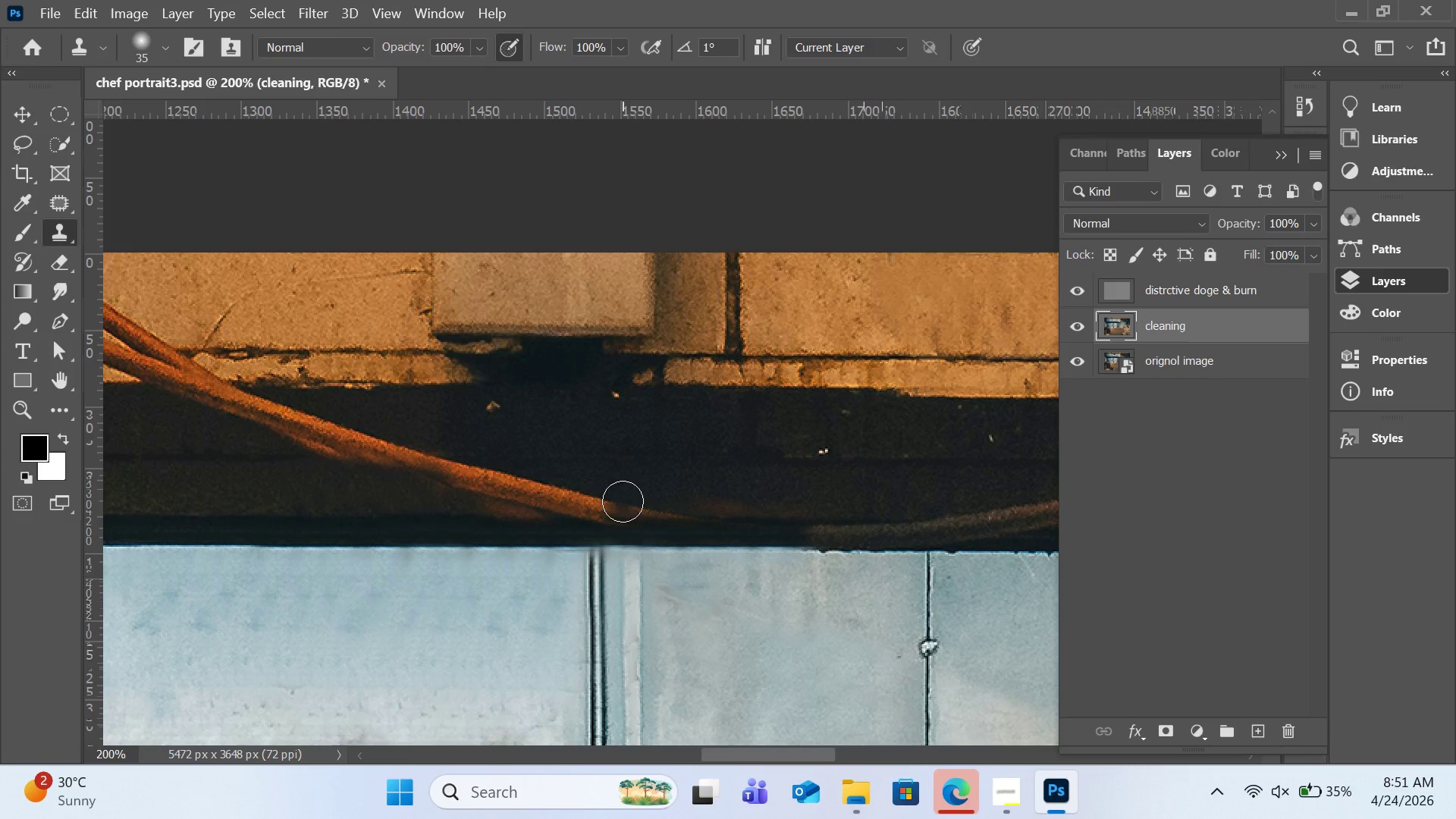 
left_click_drag(start_coordinate=[623, 501], to_coordinate=[519, 487])
 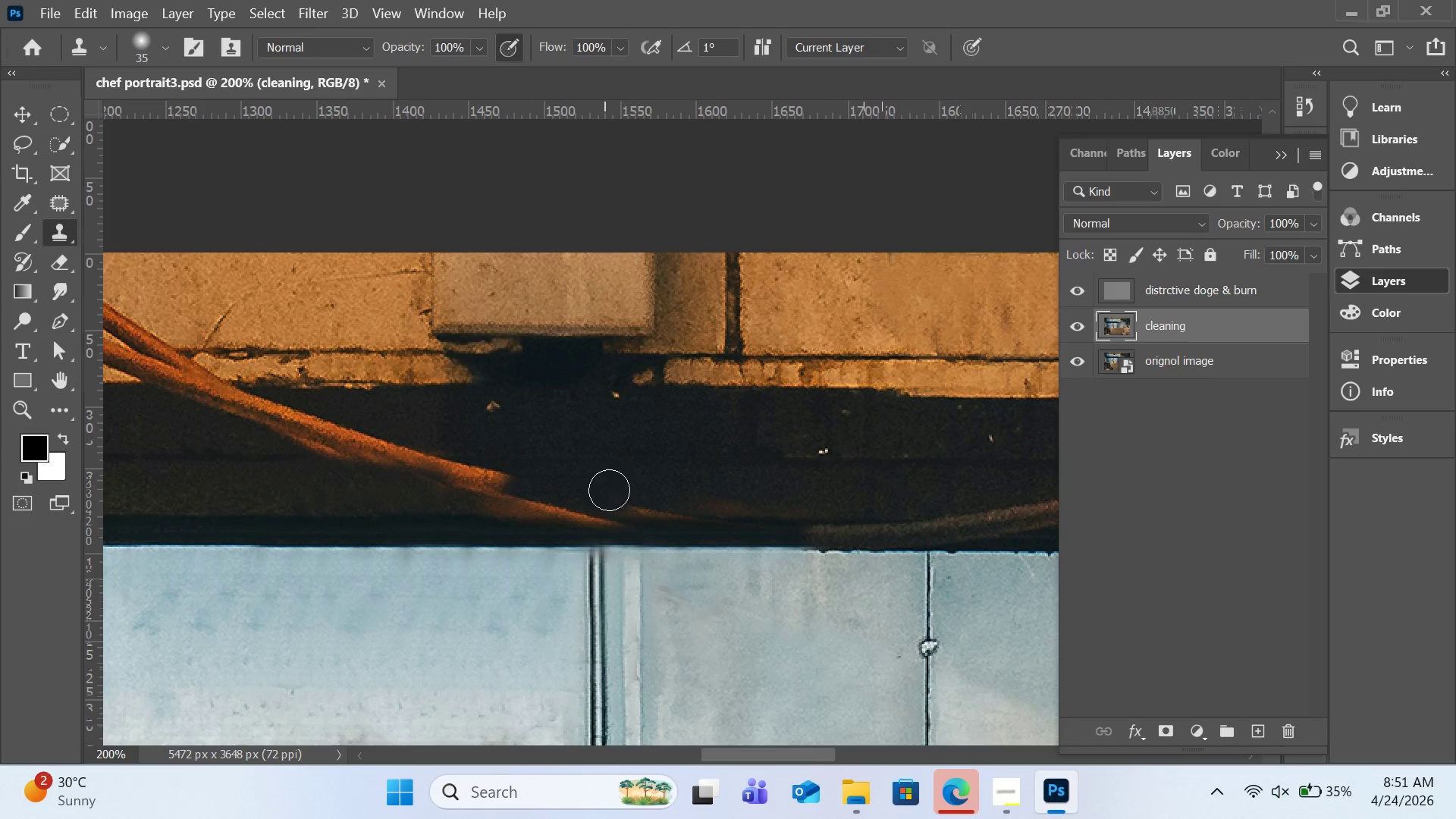 
hold_key(key=AltLeft, duration=0.5)
left_click([637, 483])
 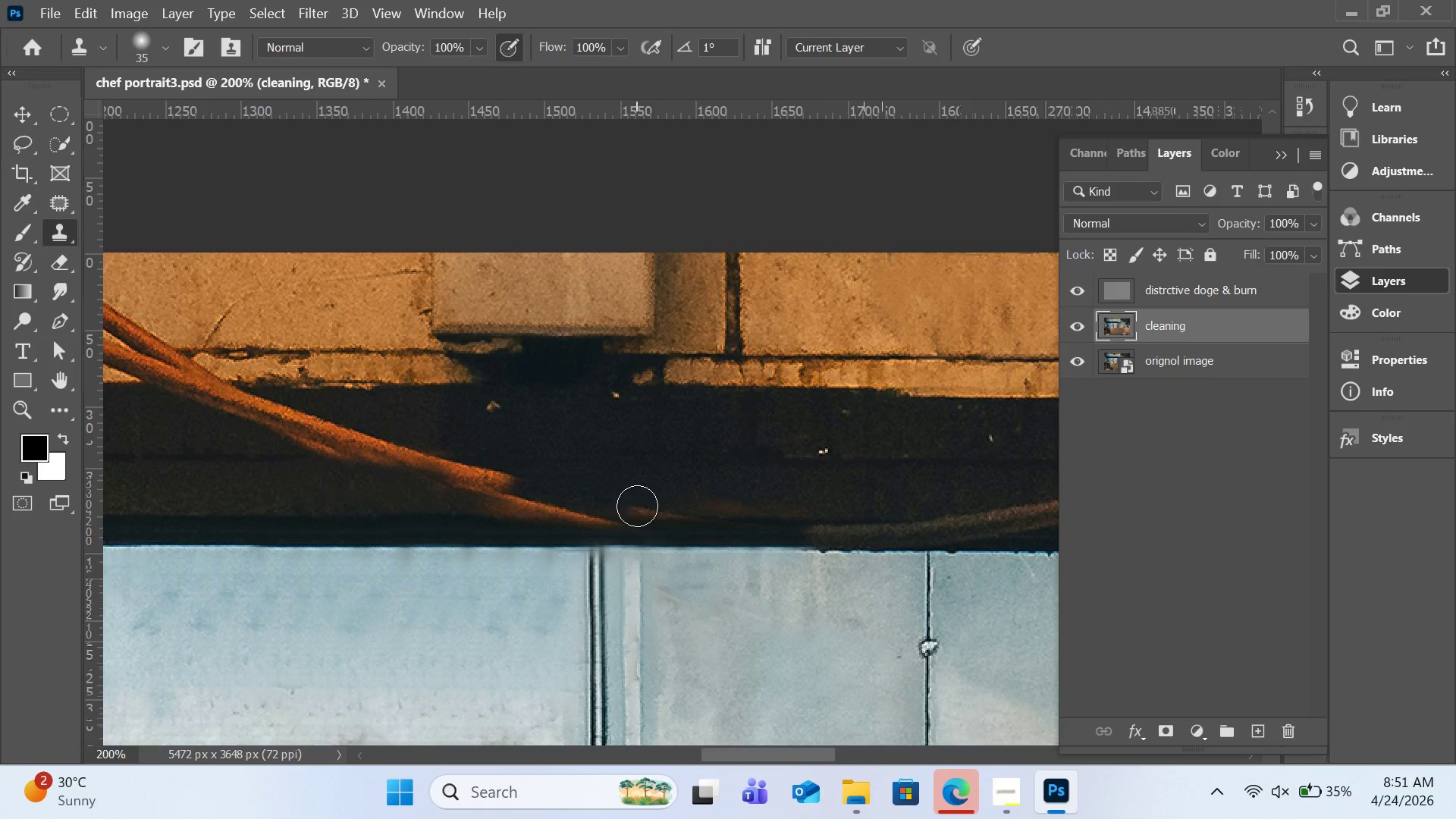 
left_click_drag(start_coordinate=[637, 506], to_coordinate=[667, 506])
 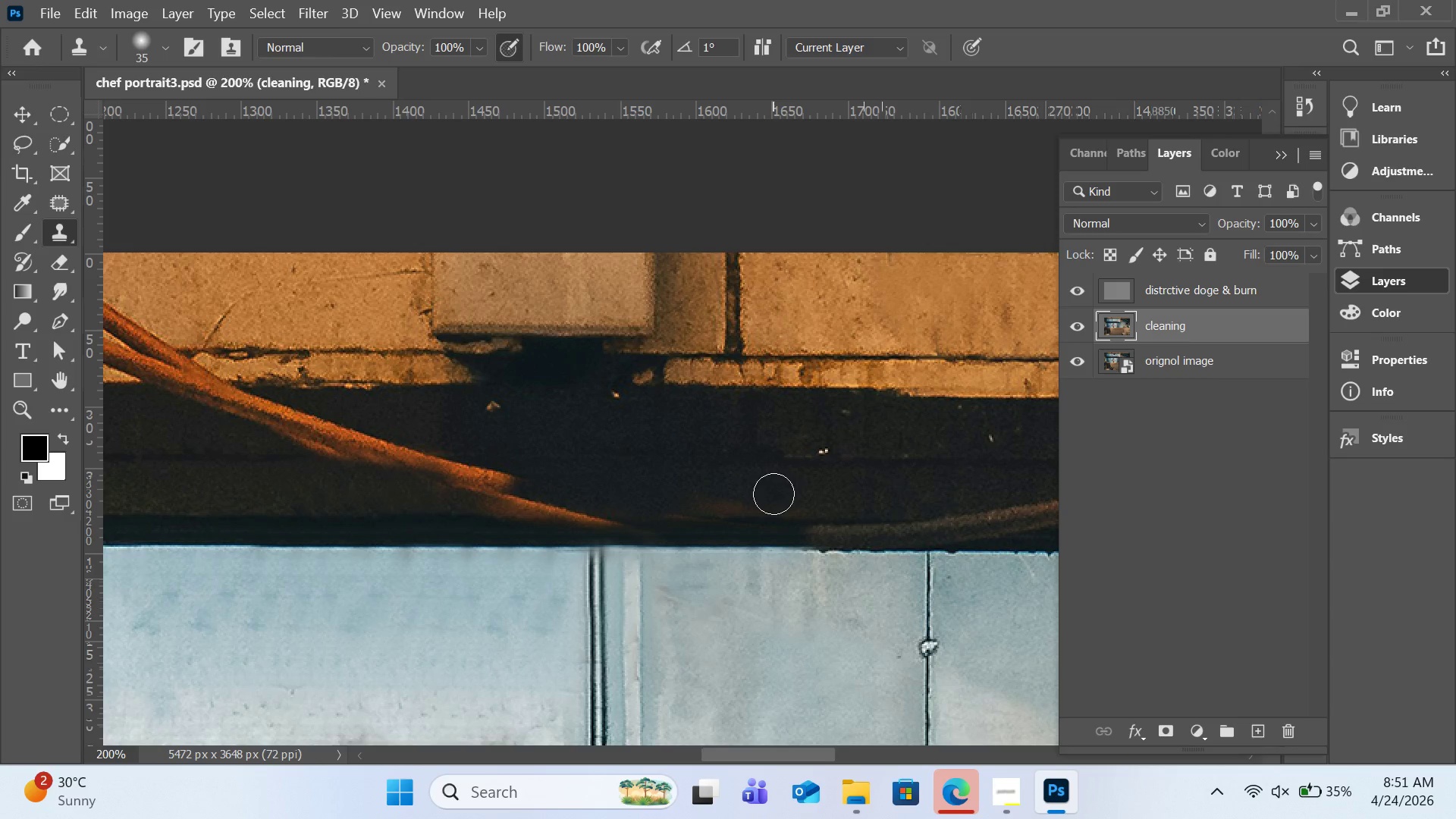 
hold_key(key=AltLeft, duration=0.58)
left_click([781, 492])
 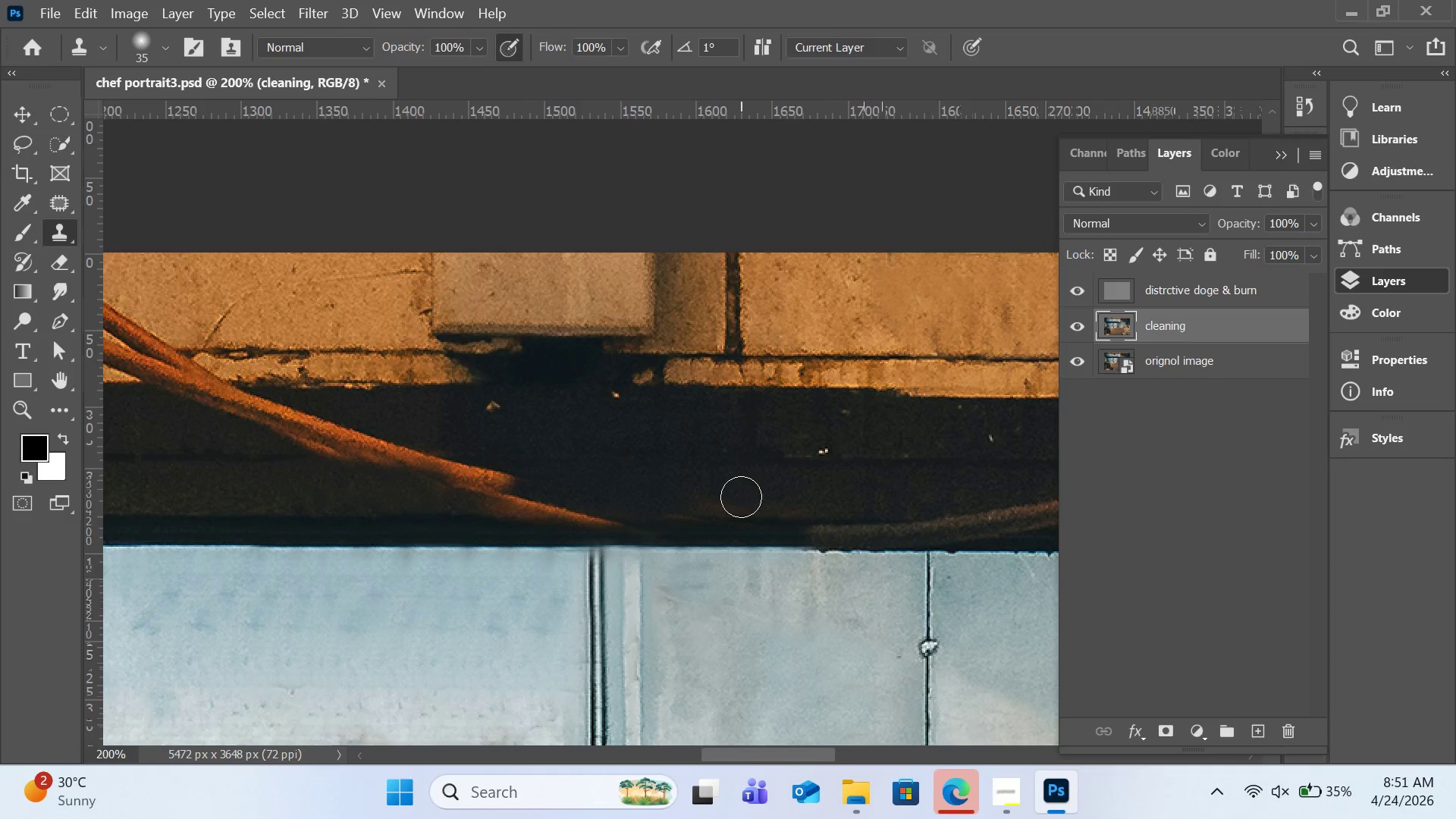 
left_click_drag(start_coordinate=[741, 497], to_coordinate=[696, 500])
 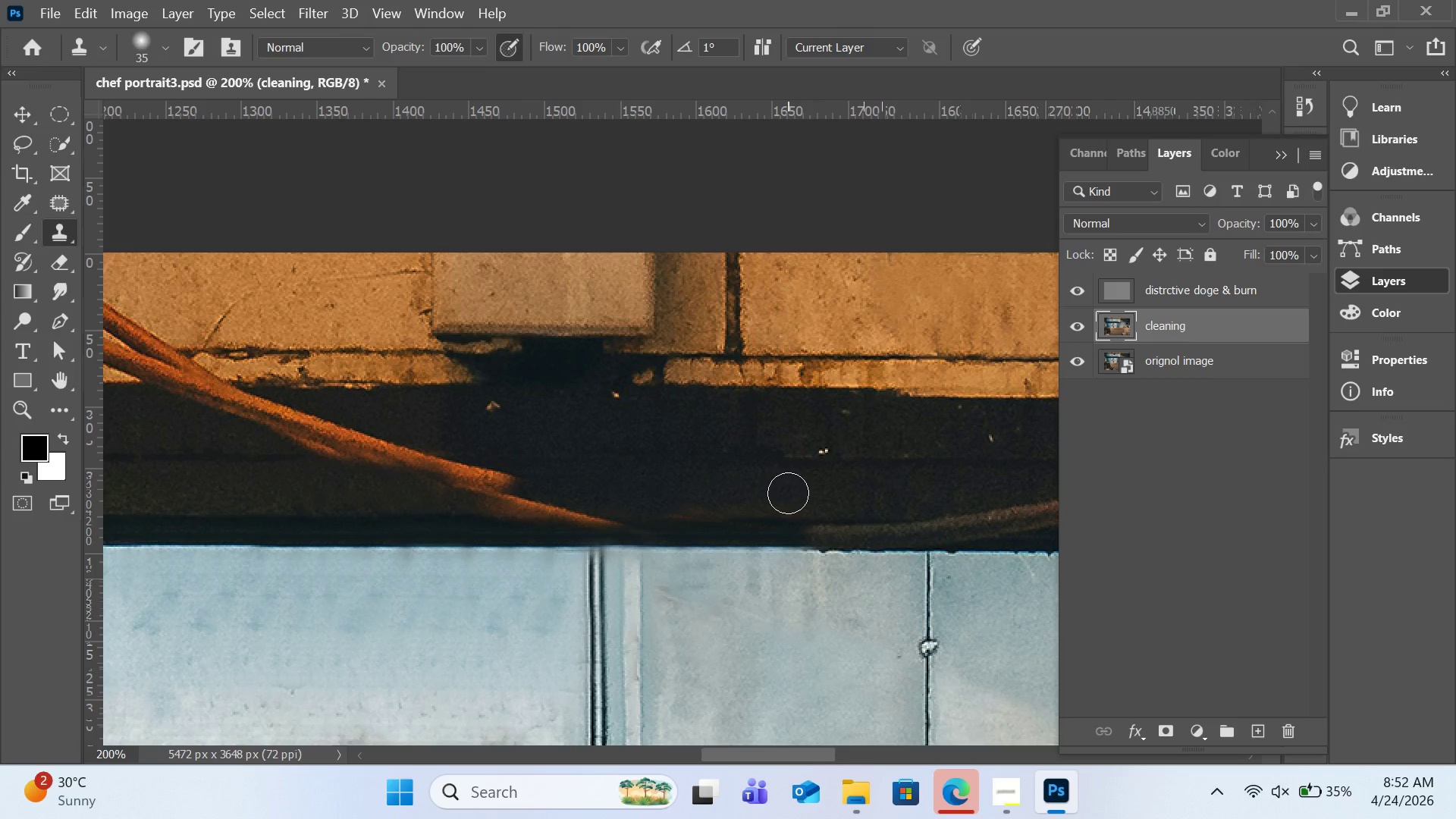 
key(H)
 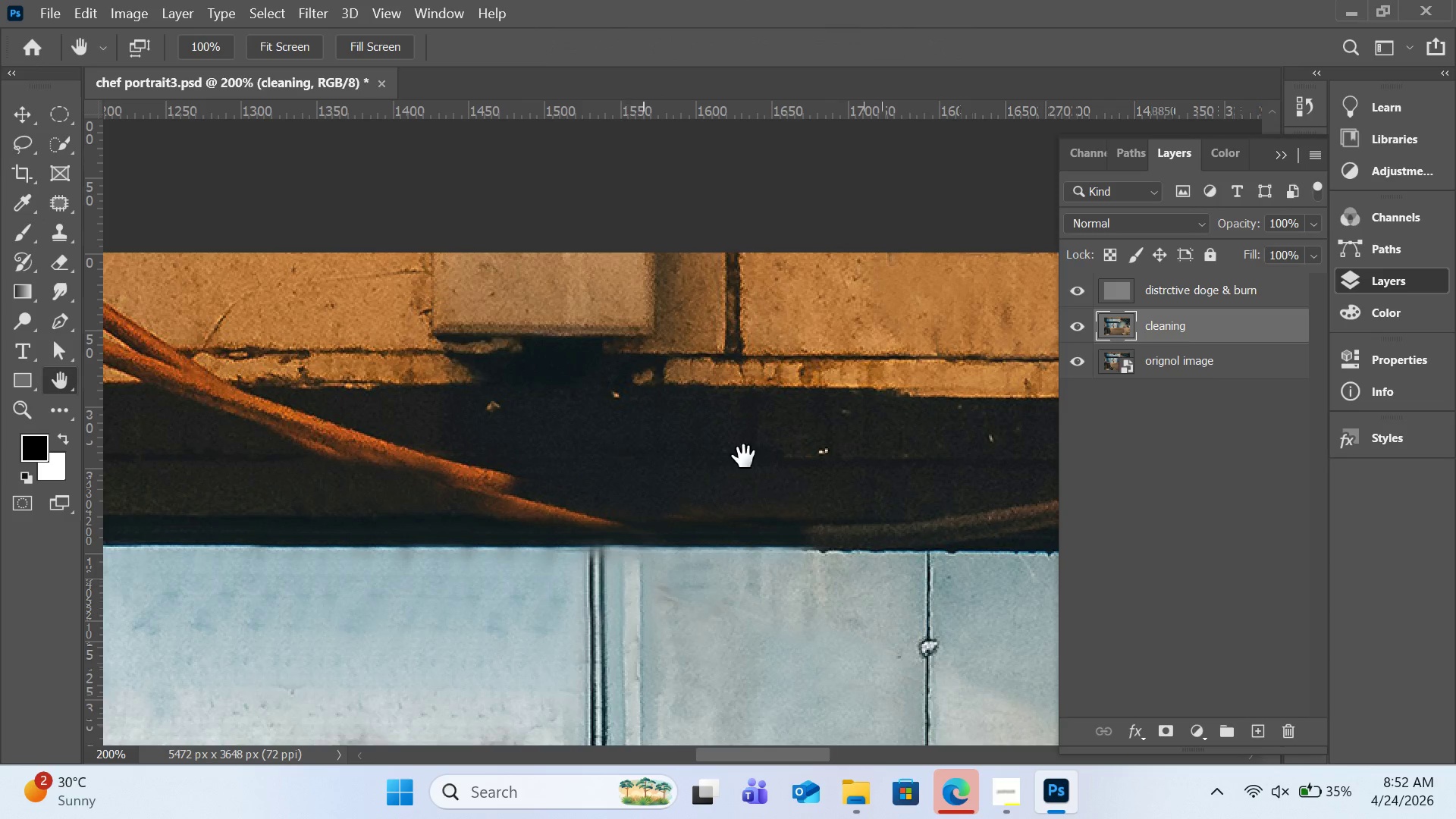 
left_click_drag(start_coordinate=[629, 447], to_coordinate=[999, 457])
 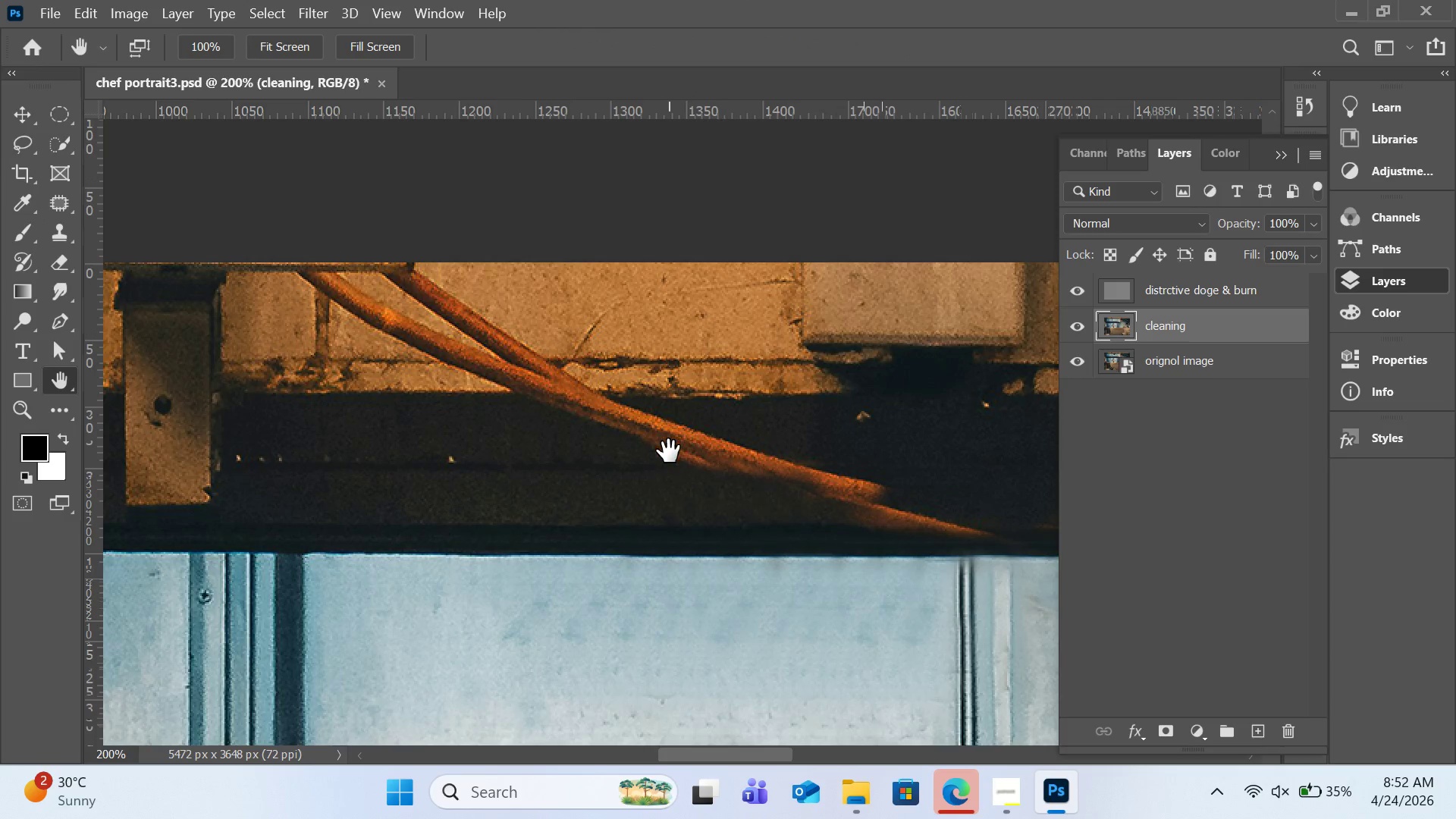 
key(S)
 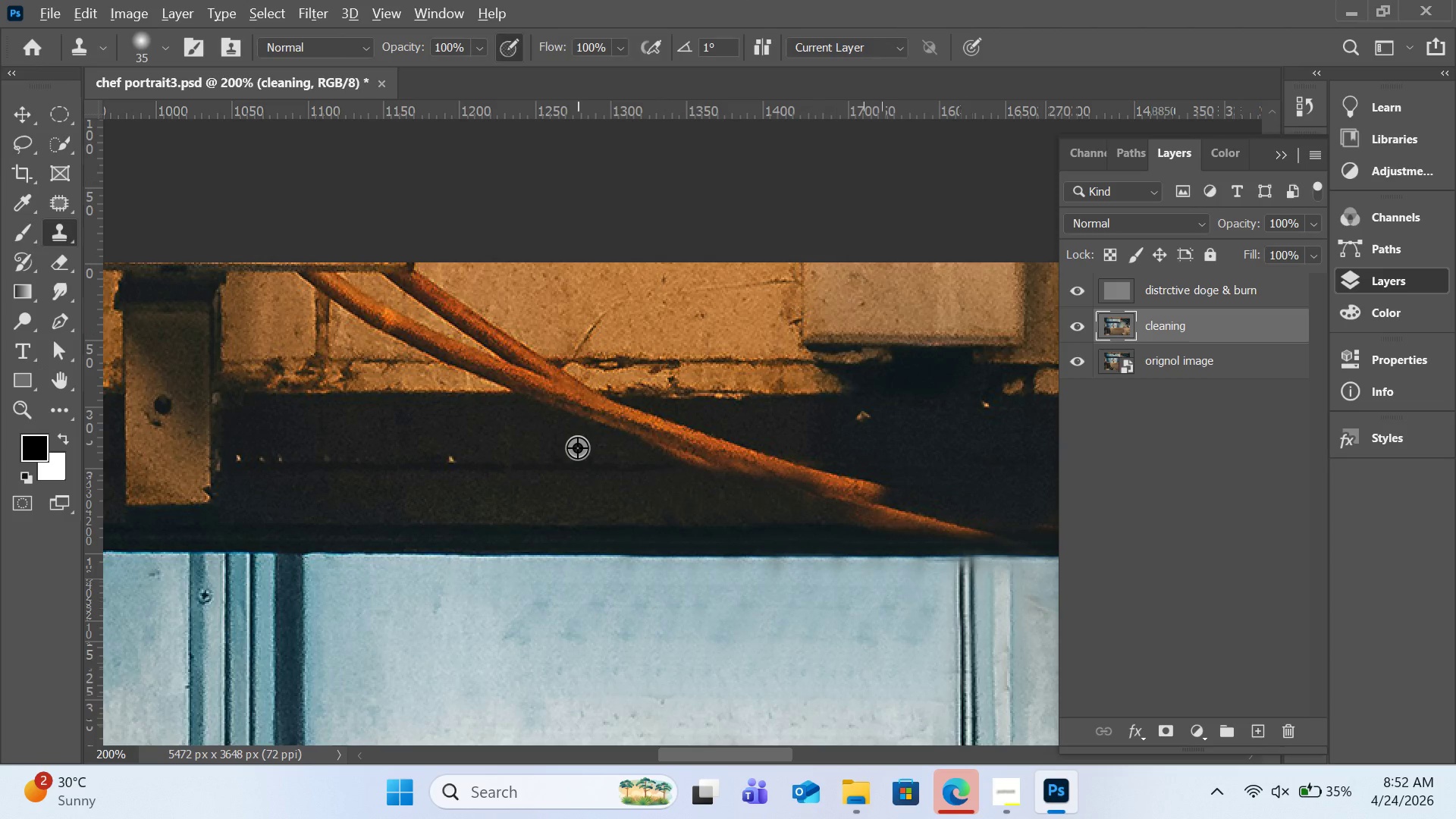 
hold_key(key=AltLeft, duration=0.86)
left_click([579, 441])
 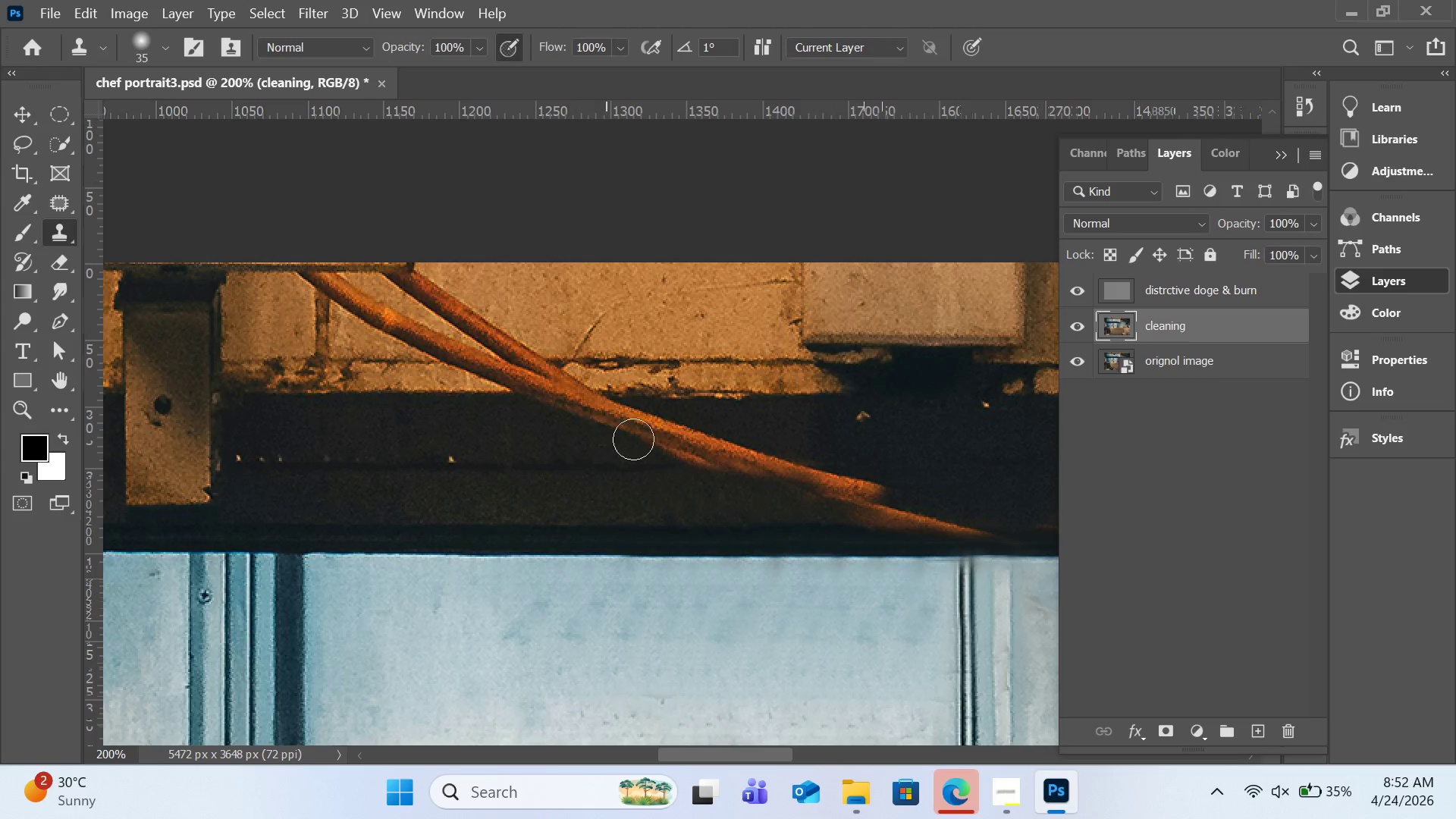 
left_click_drag(start_coordinate=[598, 440], to_coordinate=[666, 437])
 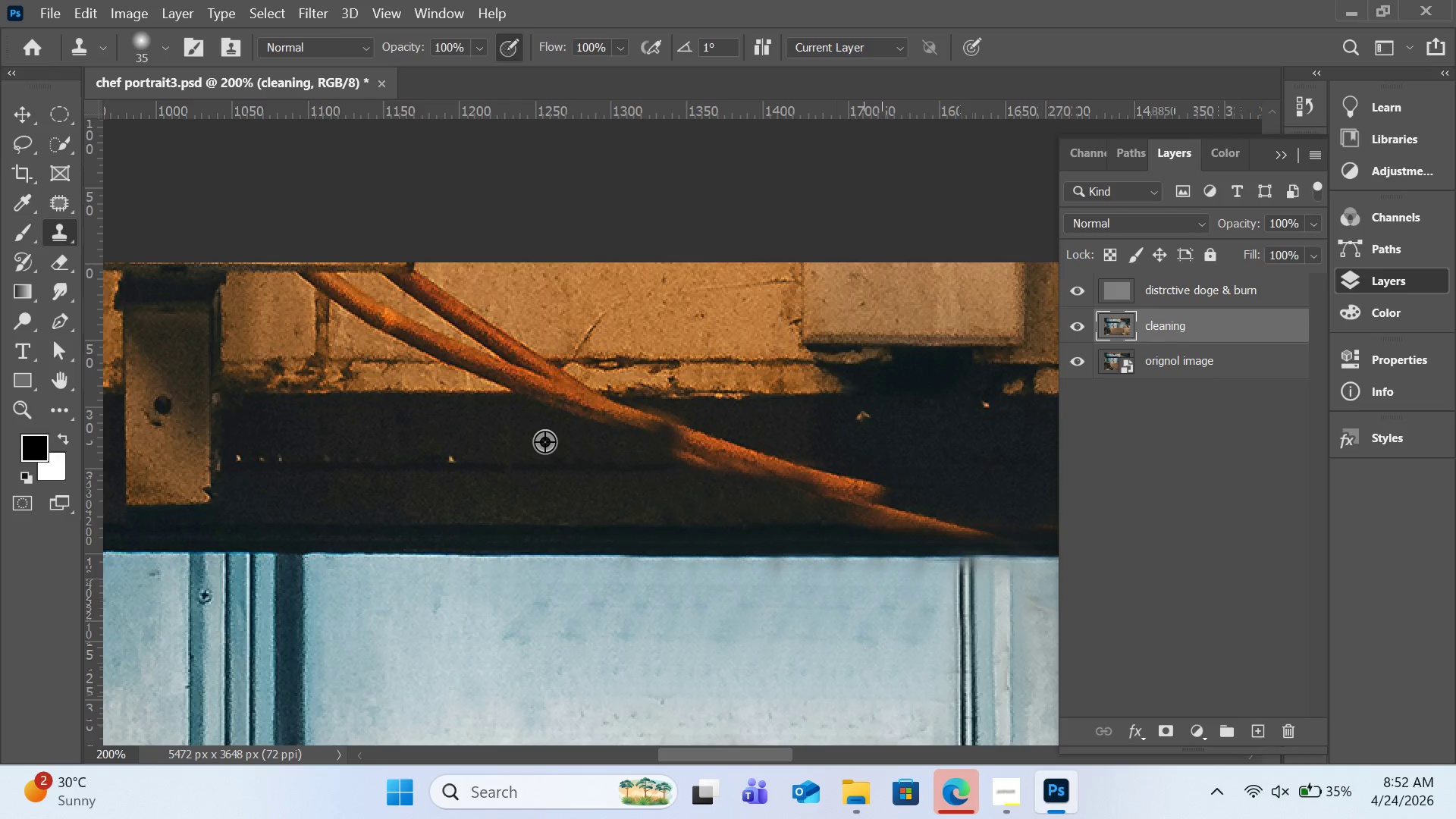 
hold_key(key=AltLeft, duration=0.7)
left_click([526, 442])
 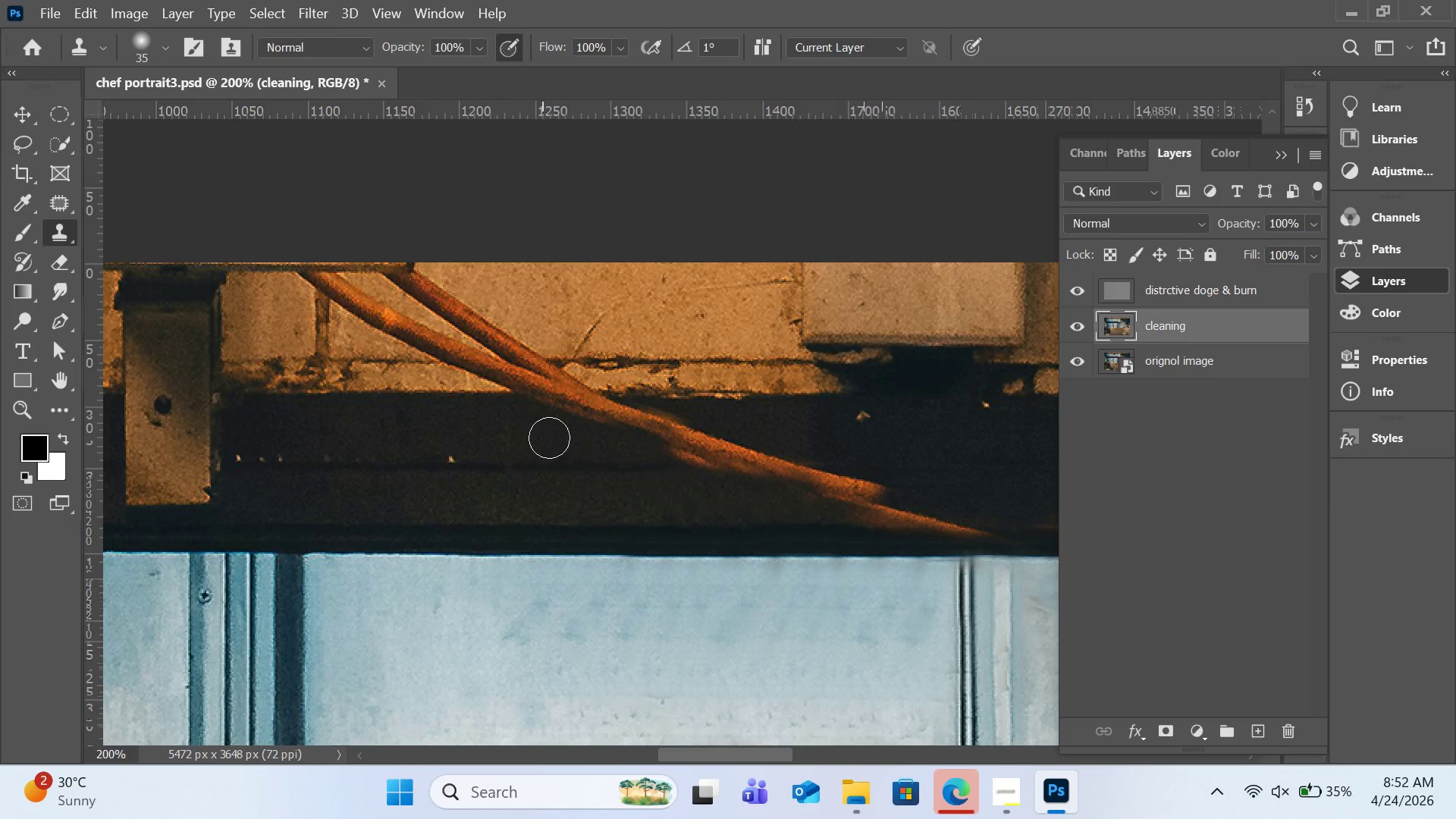 
left_click_drag(start_coordinate=[547, 439], to_coordinate=[645, 428])
 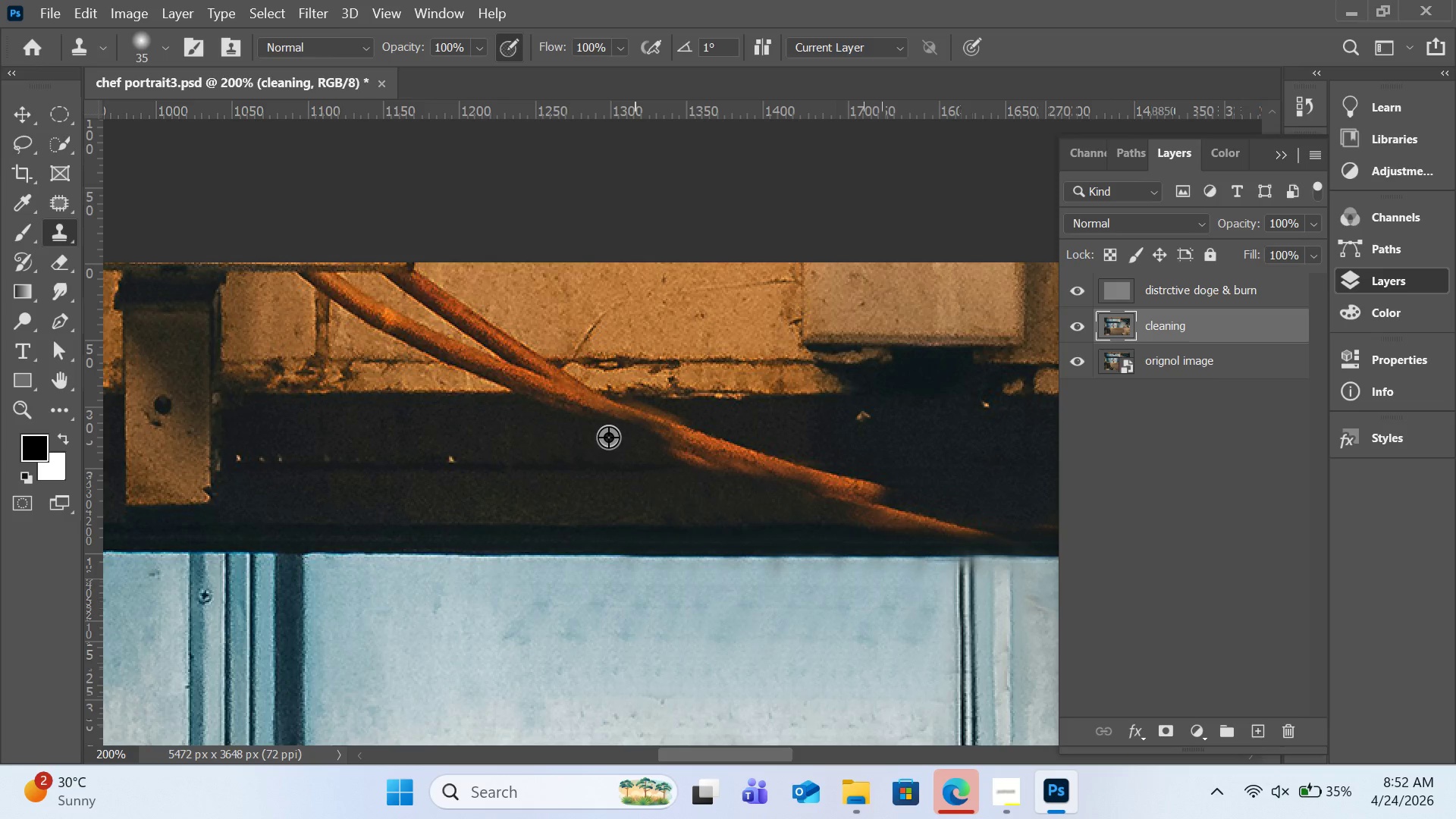 
hold_key(key=AltLeft, duration=2.55)
left_click([420, 390])
 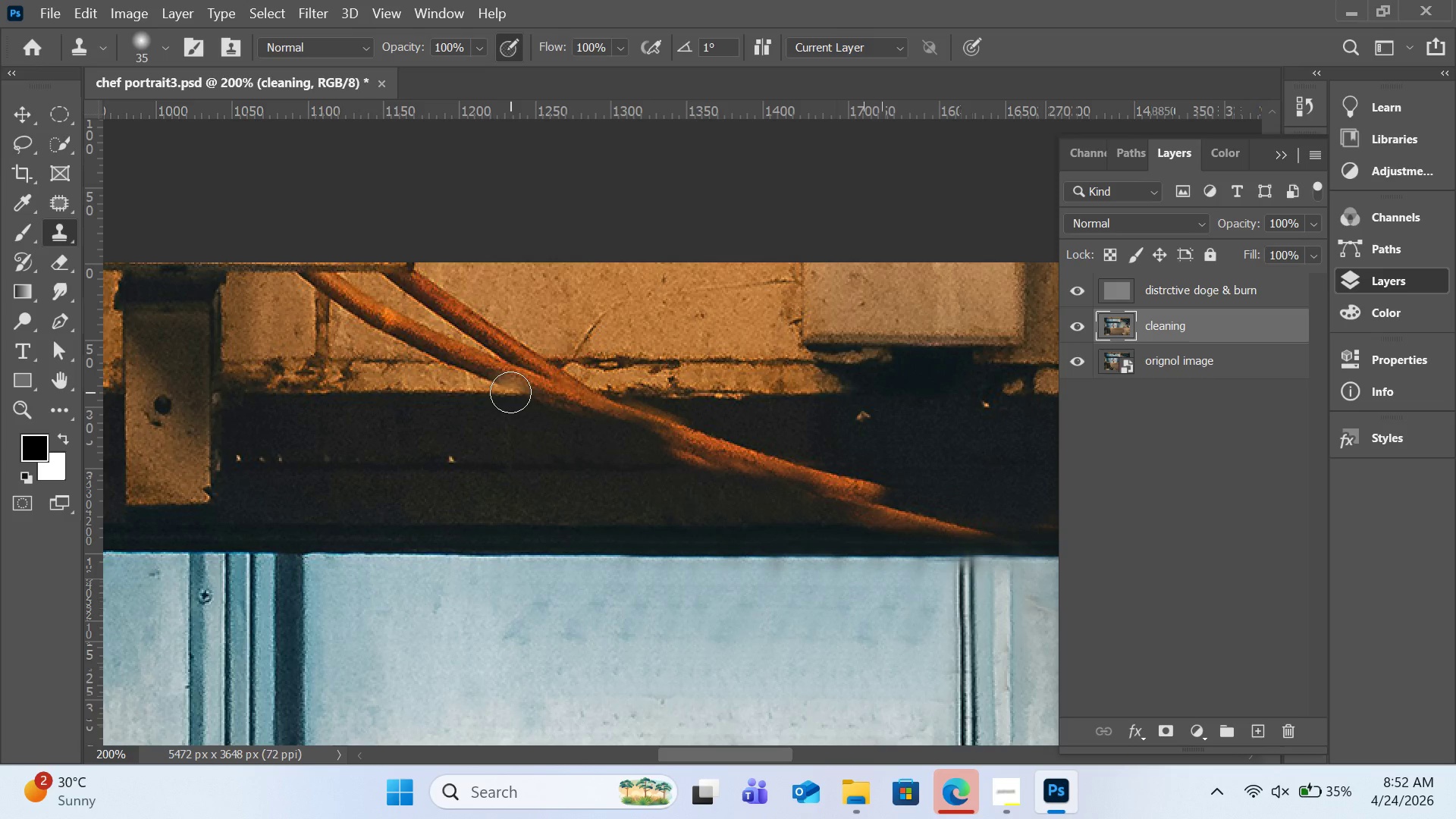 
left_click_drag(start_coordinate=[510, 392], to_coordinate=[501, 391])
 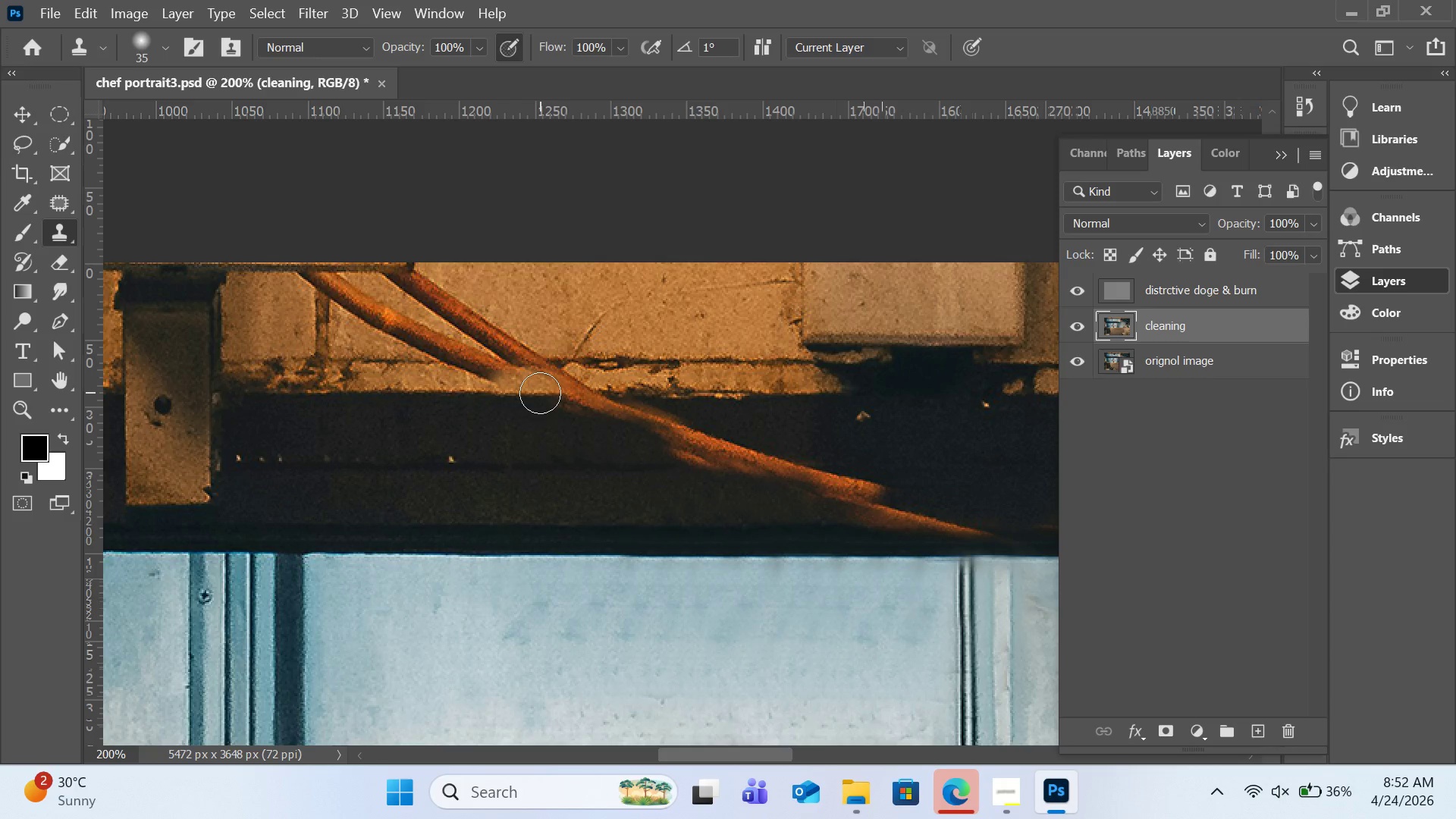 
left_click_drag(start_coordinate=[540, 393], to_coordinate=[770, 444])
 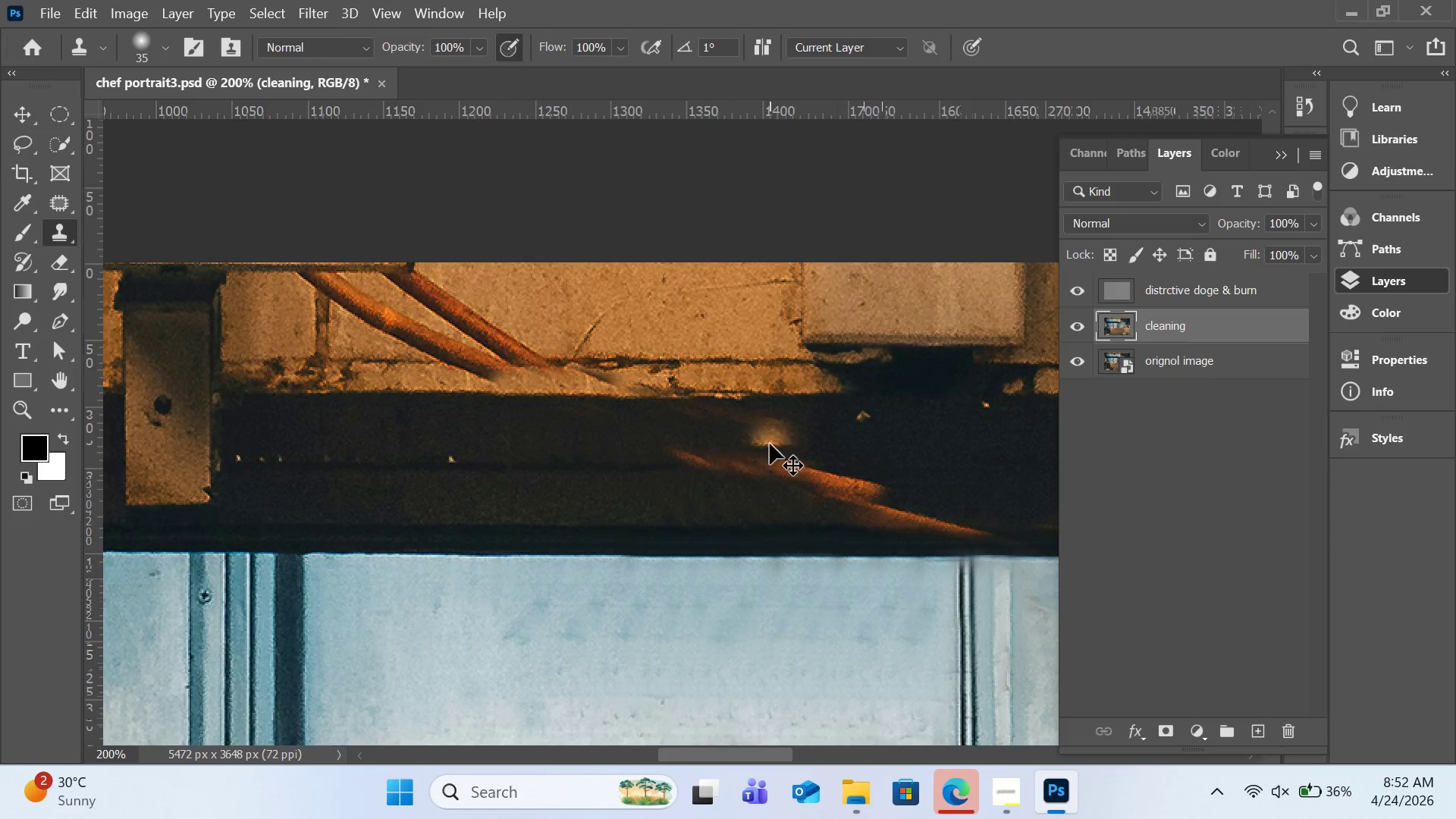 
key(Control+Z)
 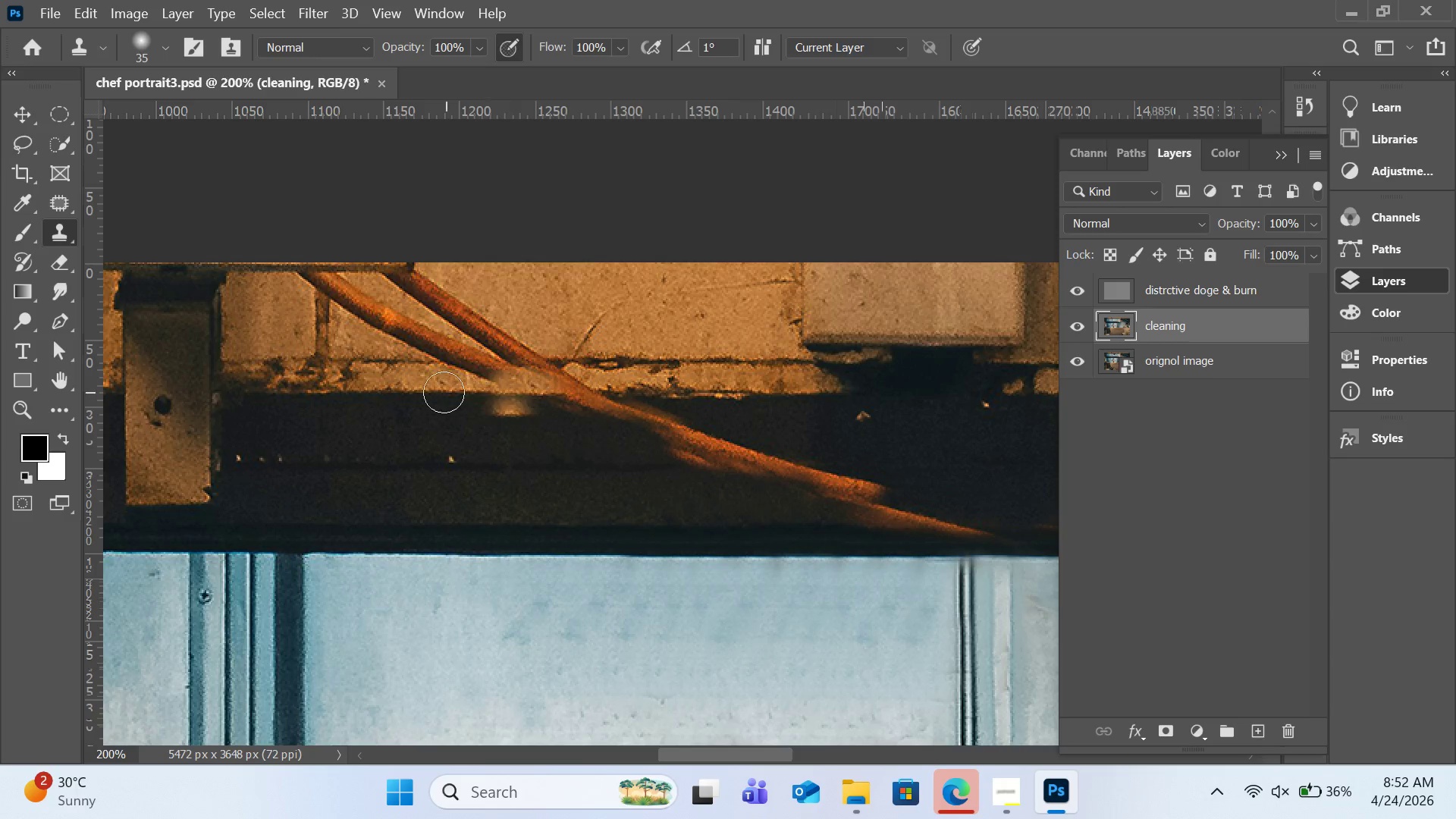 
hold_key(key=AltLeft, duration=1.62)
 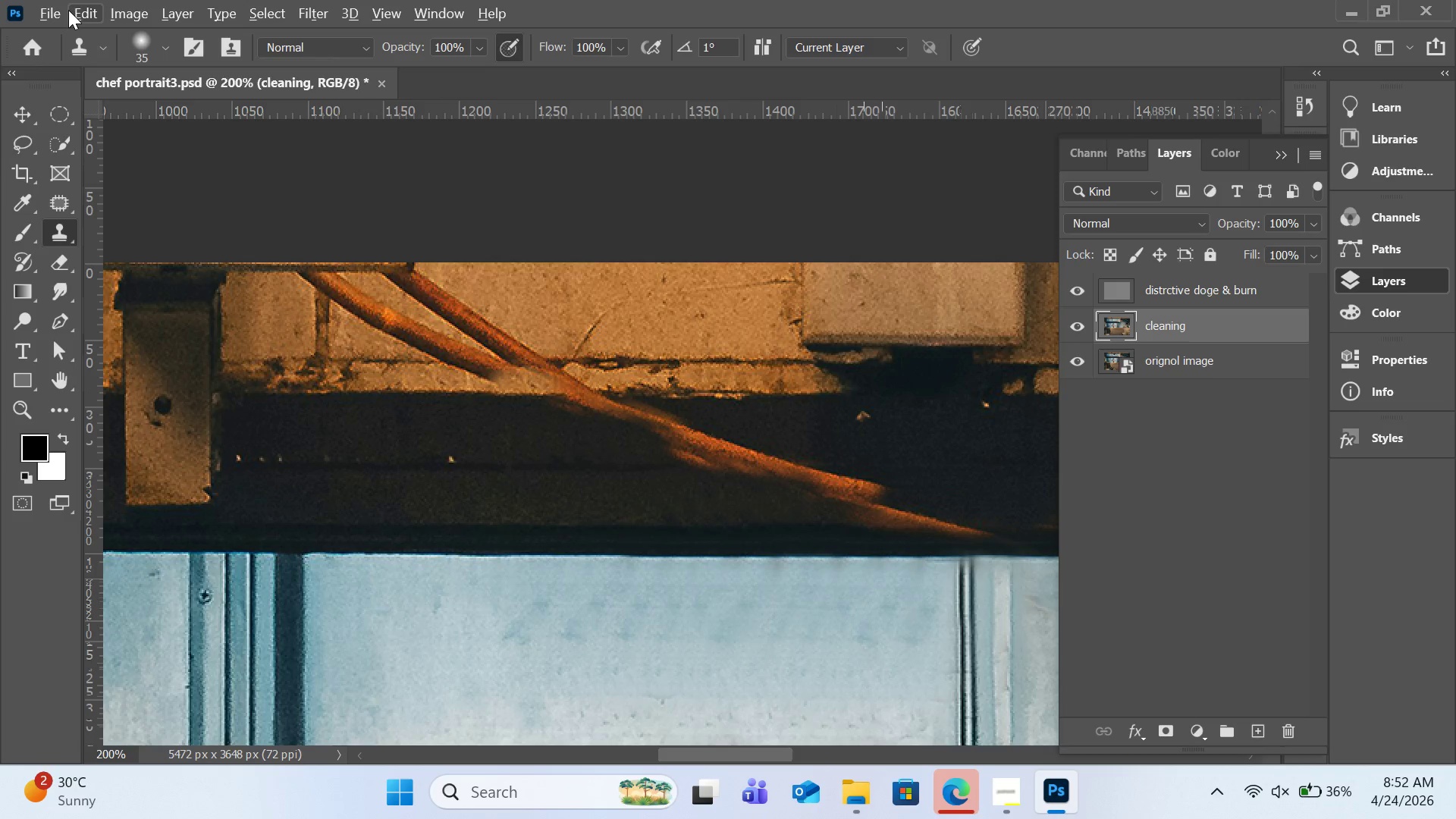 
left_click([73, 11])
 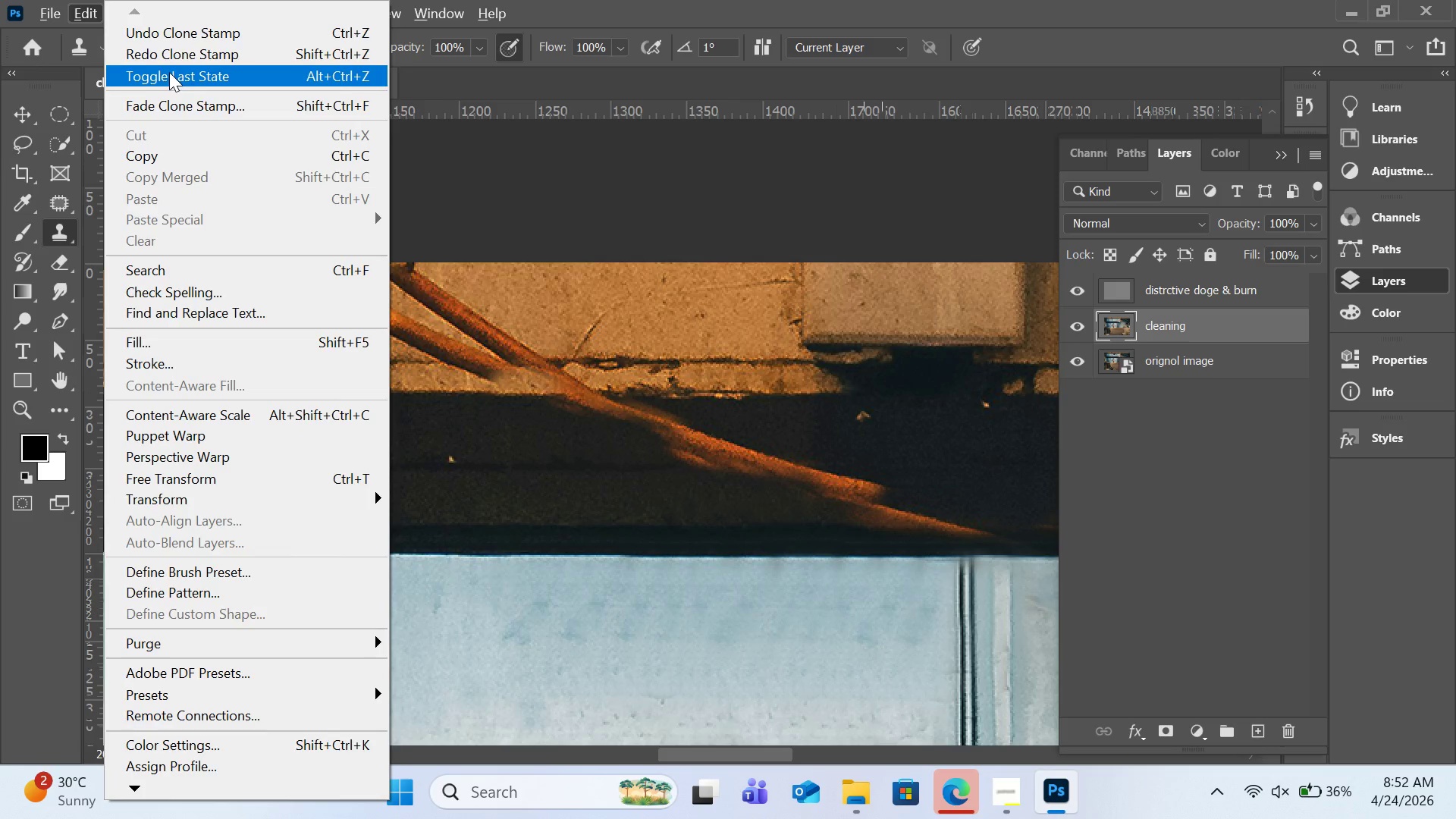 
left_click([175, 58])
 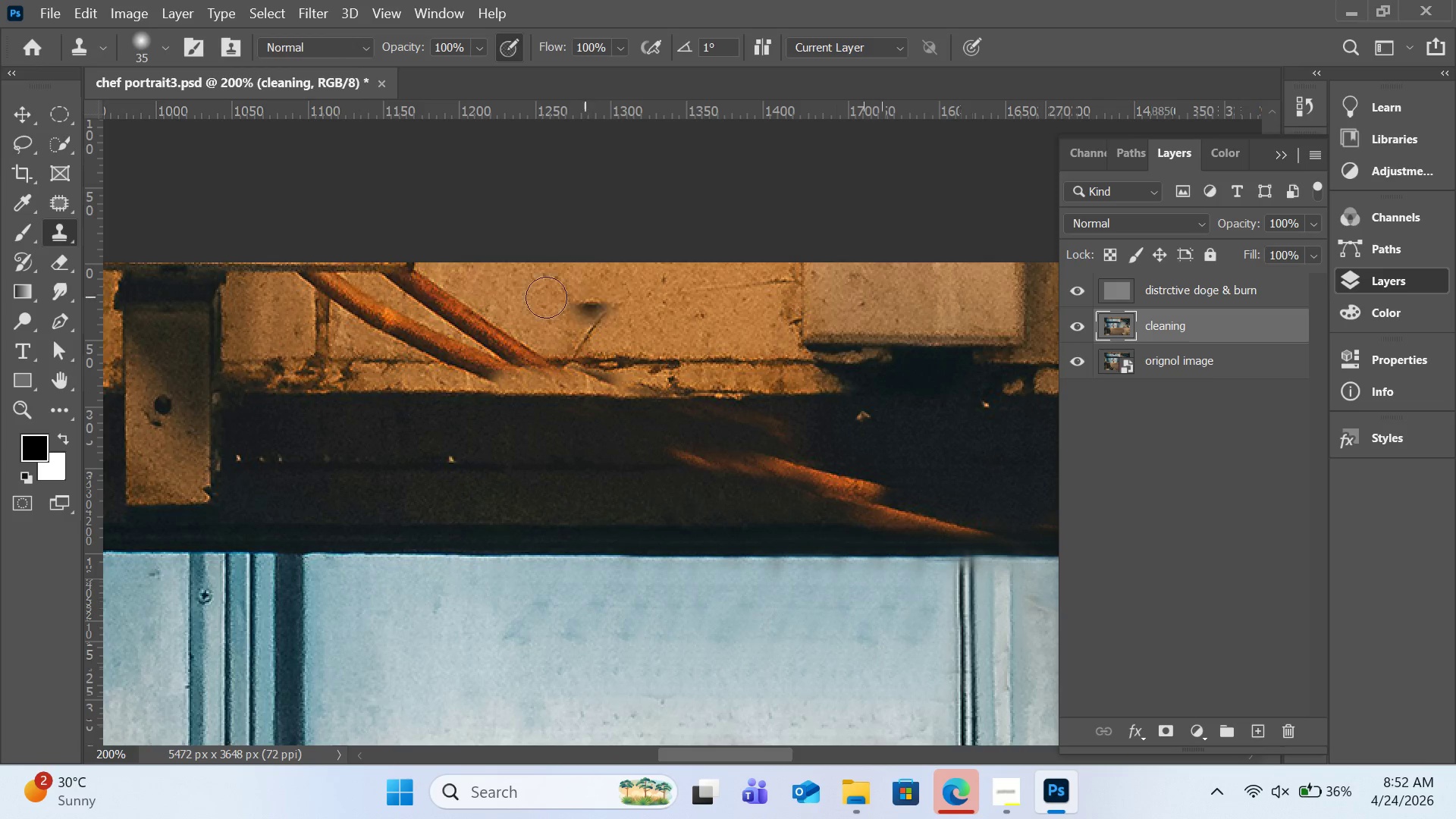 
hold_key(key=AltLeft, duration=1.89)
left_click([897, 425])
 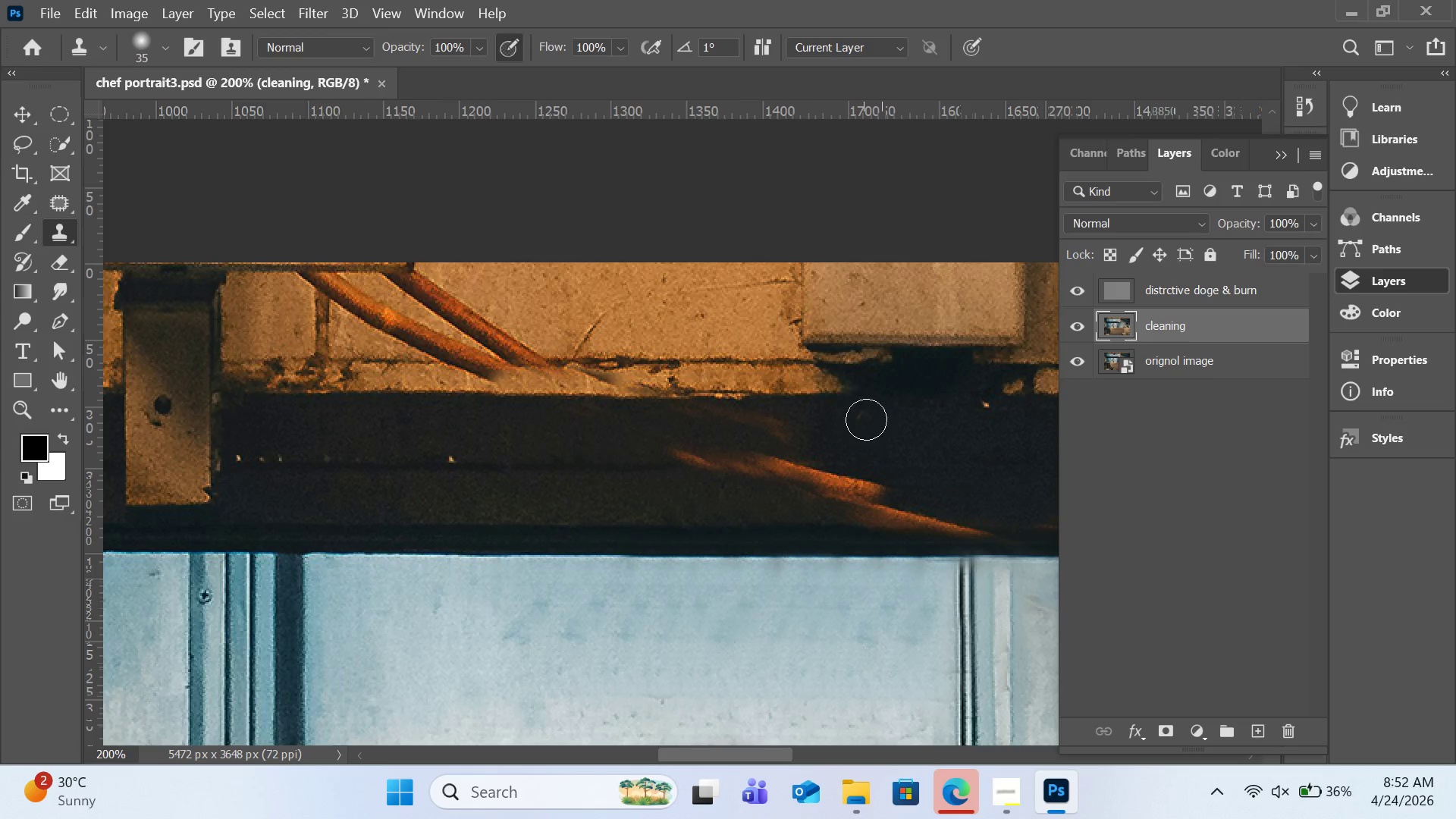 
left_click([866, 419])
 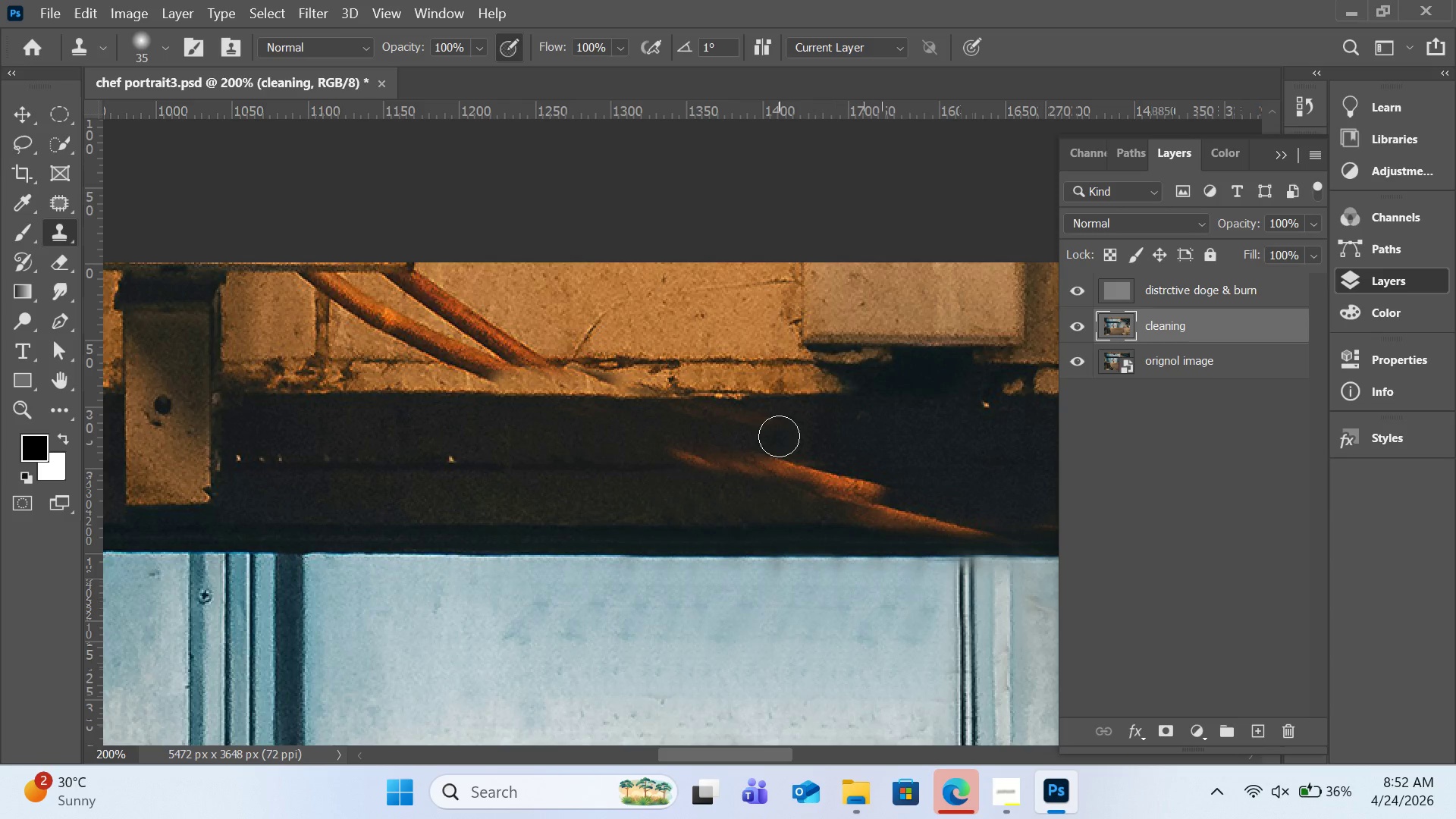 
left_click_drag(start_coordinate=[774, 433], to_coordinate=[753, 424])
 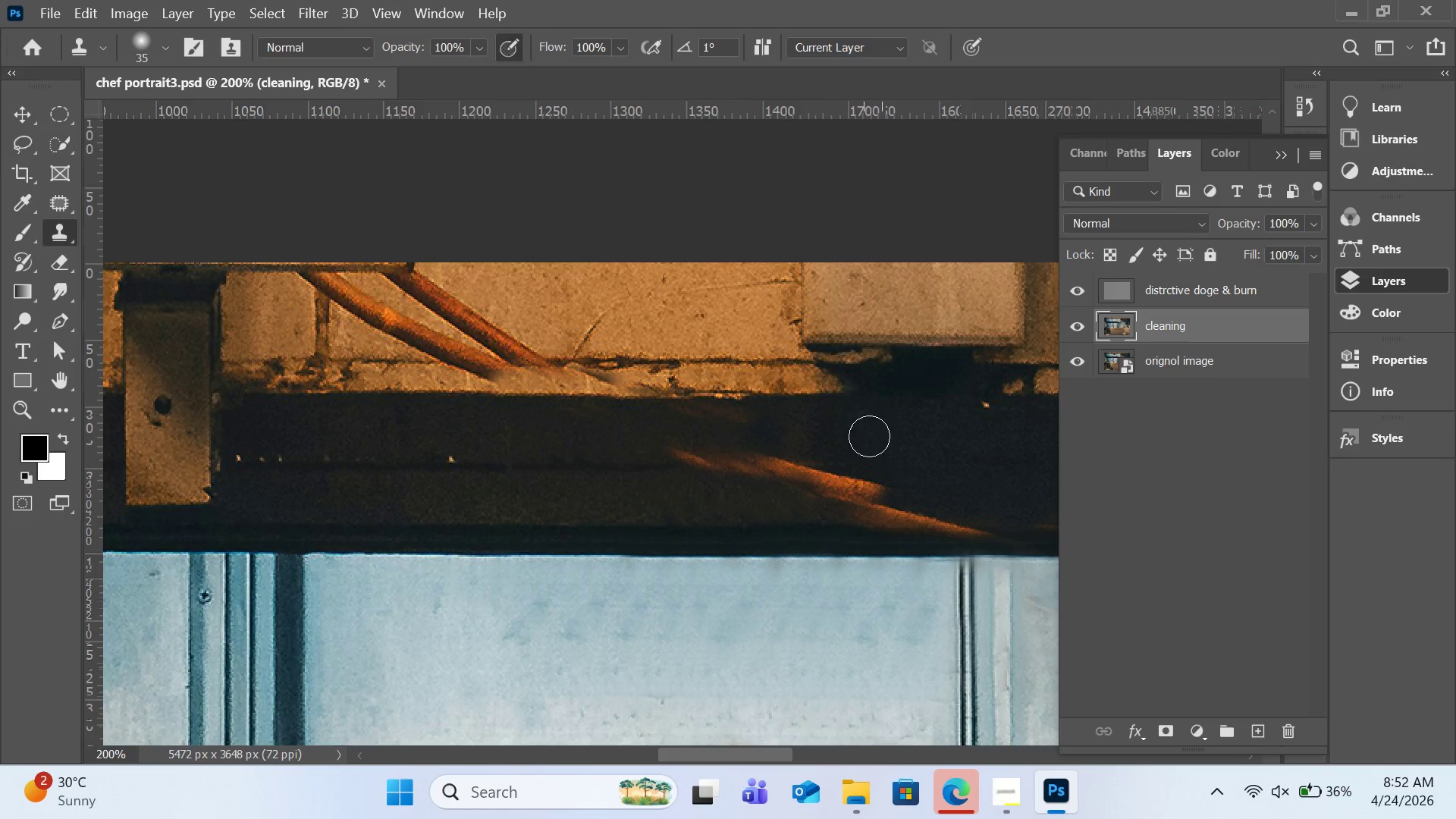 
hold_key(key=AltLeft, duration=1.36)
left_click([581, 495])
 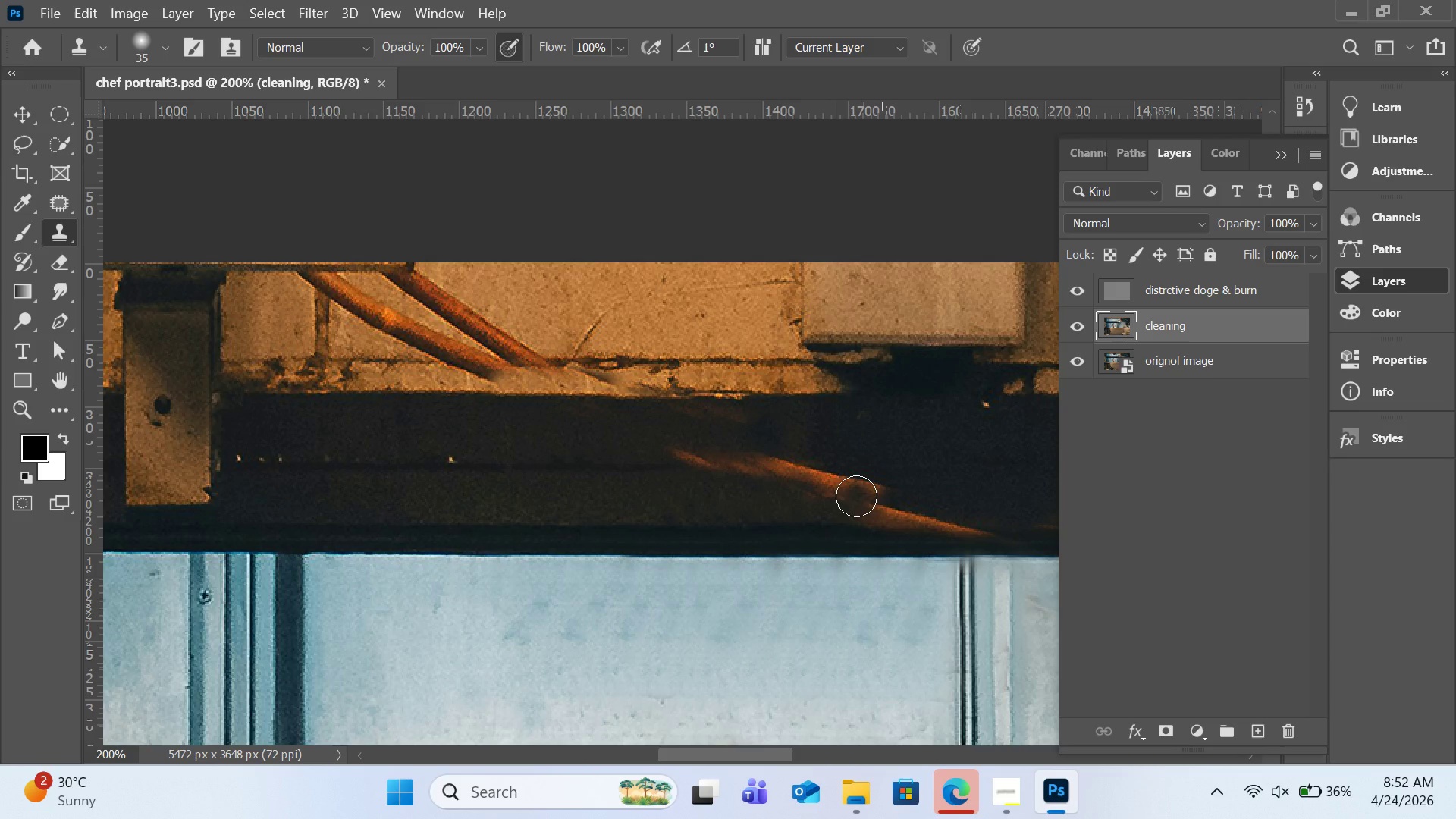 
left_click_drag(start_coordinate=[856, 496], to_coordinate=[896, 495])
 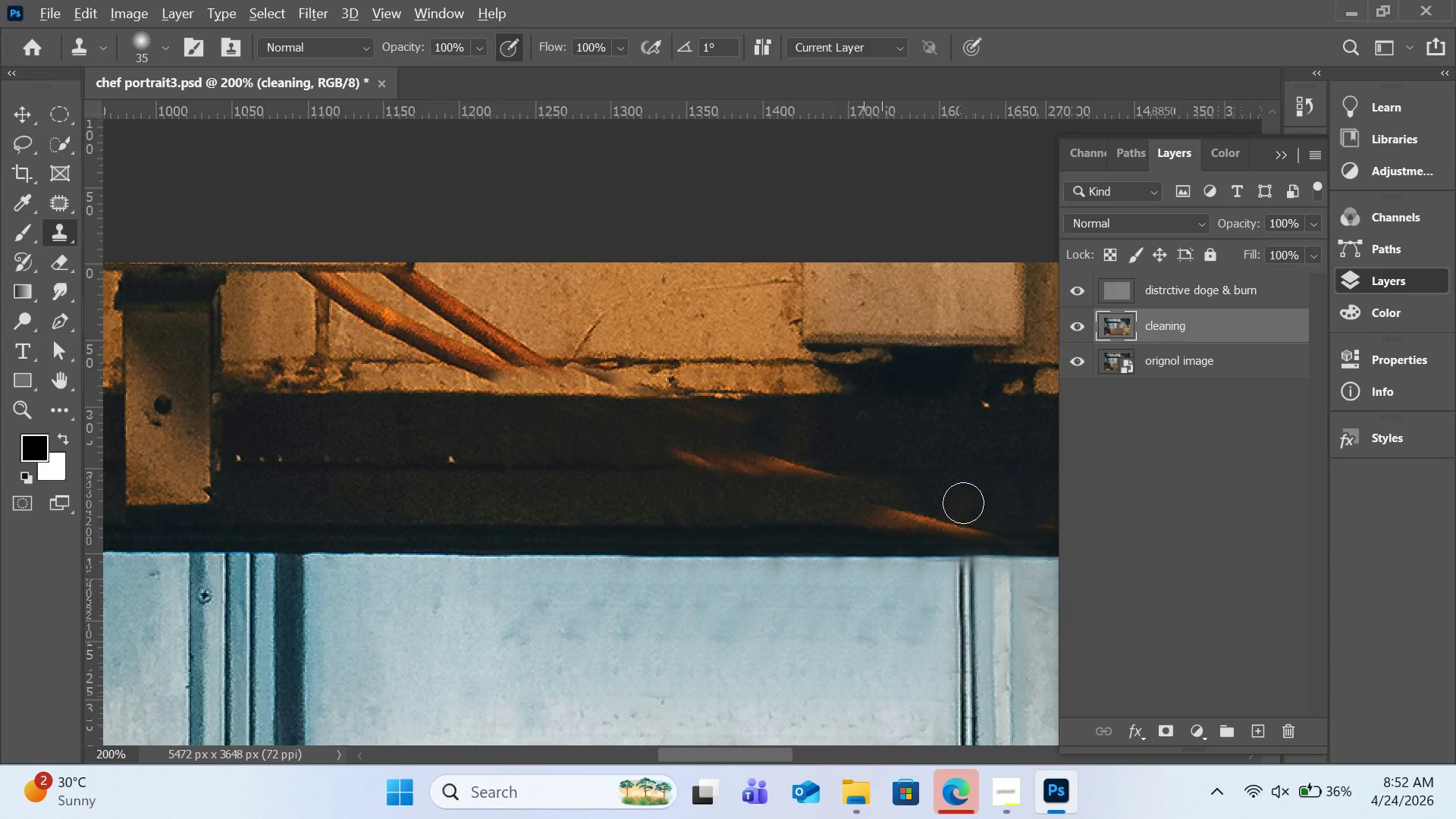 
hold_key(key=AltLeft, duration=1.78)
left_click([802, 523])
 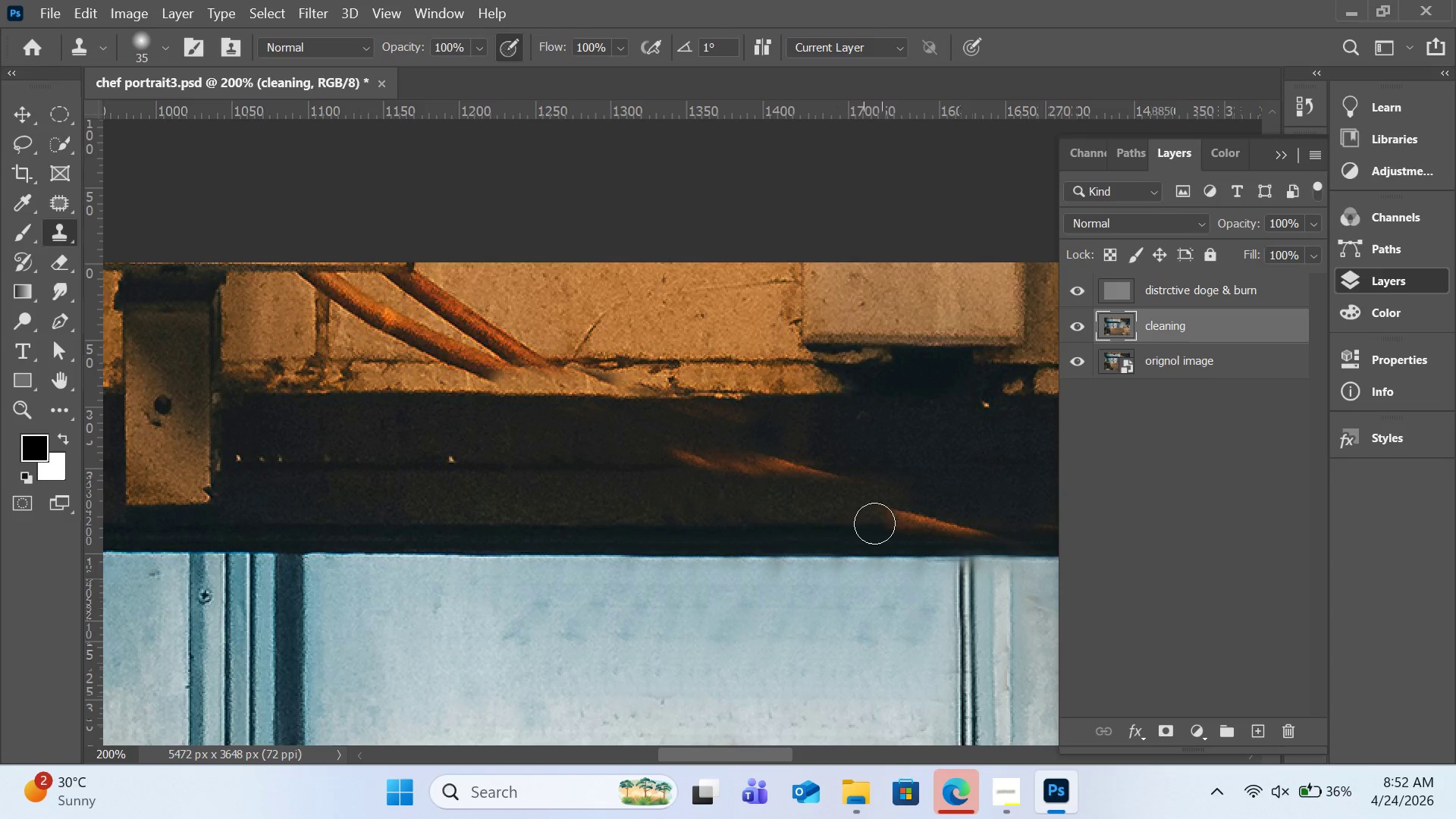 
left_click_drag(start_coordinate=[874, 523], to_coordinate=[967, 523])
 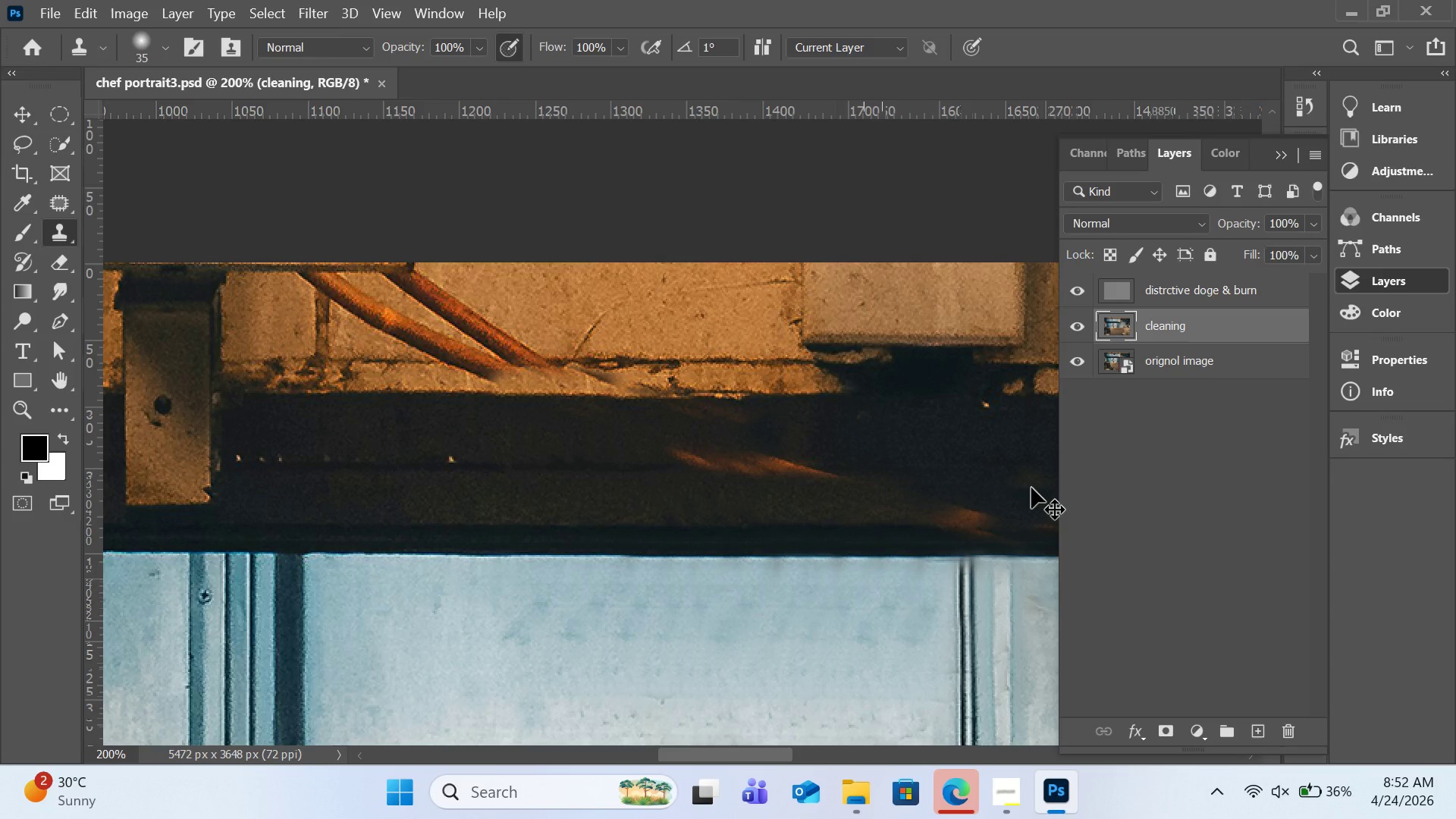 
key(Control+Z)
 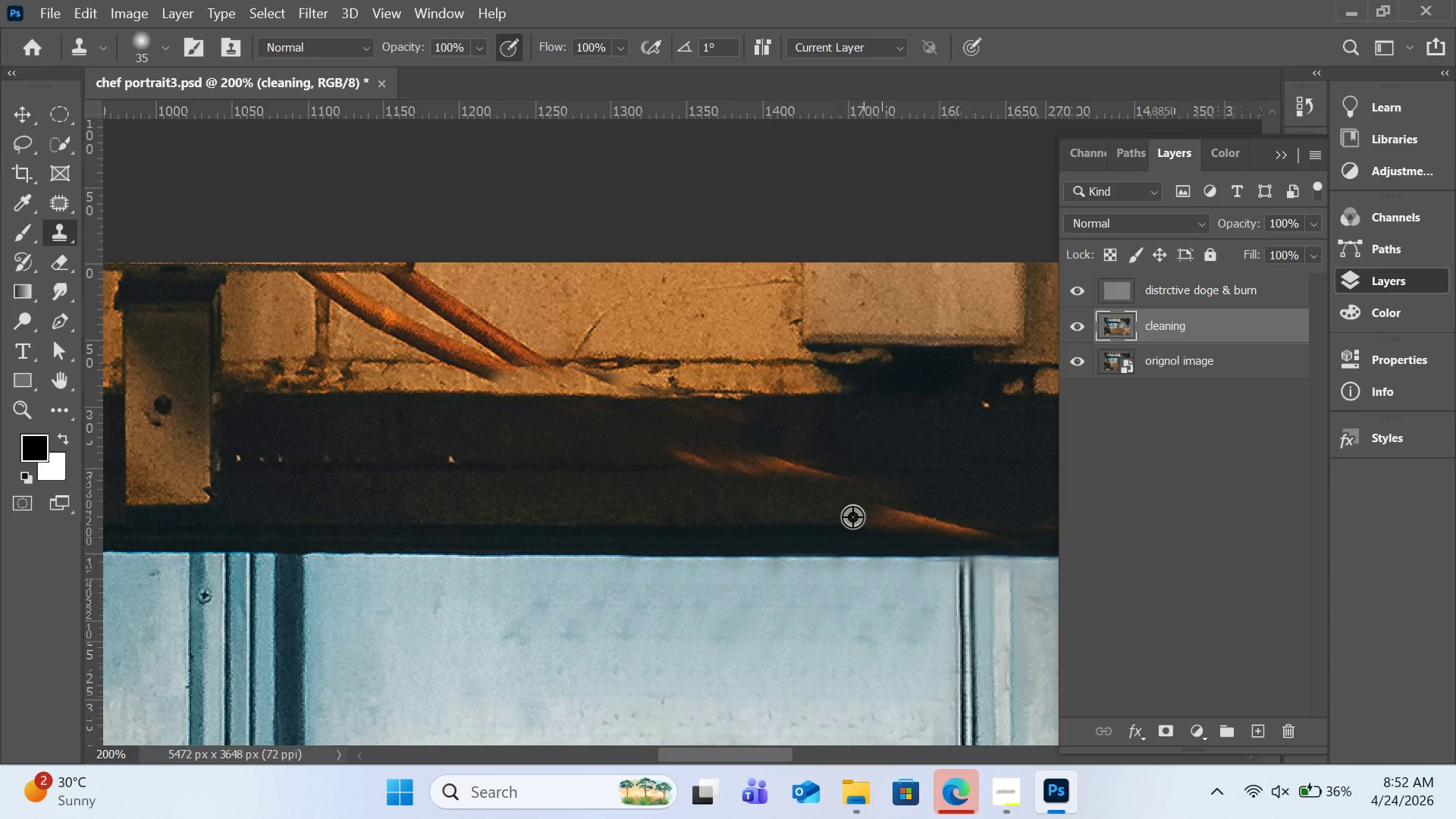 
hold_key(key=AltLeft, duration=1.25)
 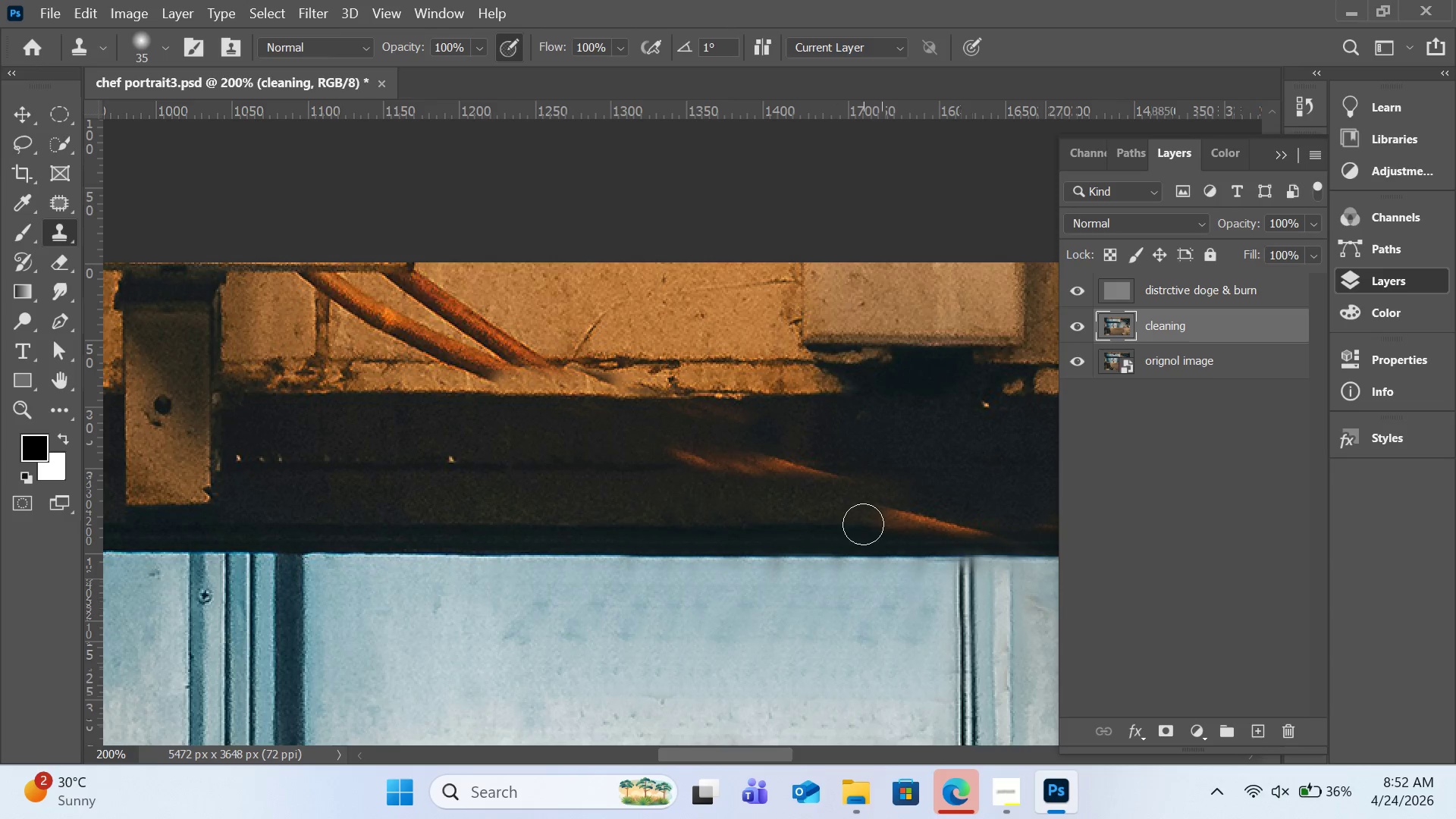 
left_click_drag(start_coordinate=[861, 524], to_coordinate=[925, 524])
 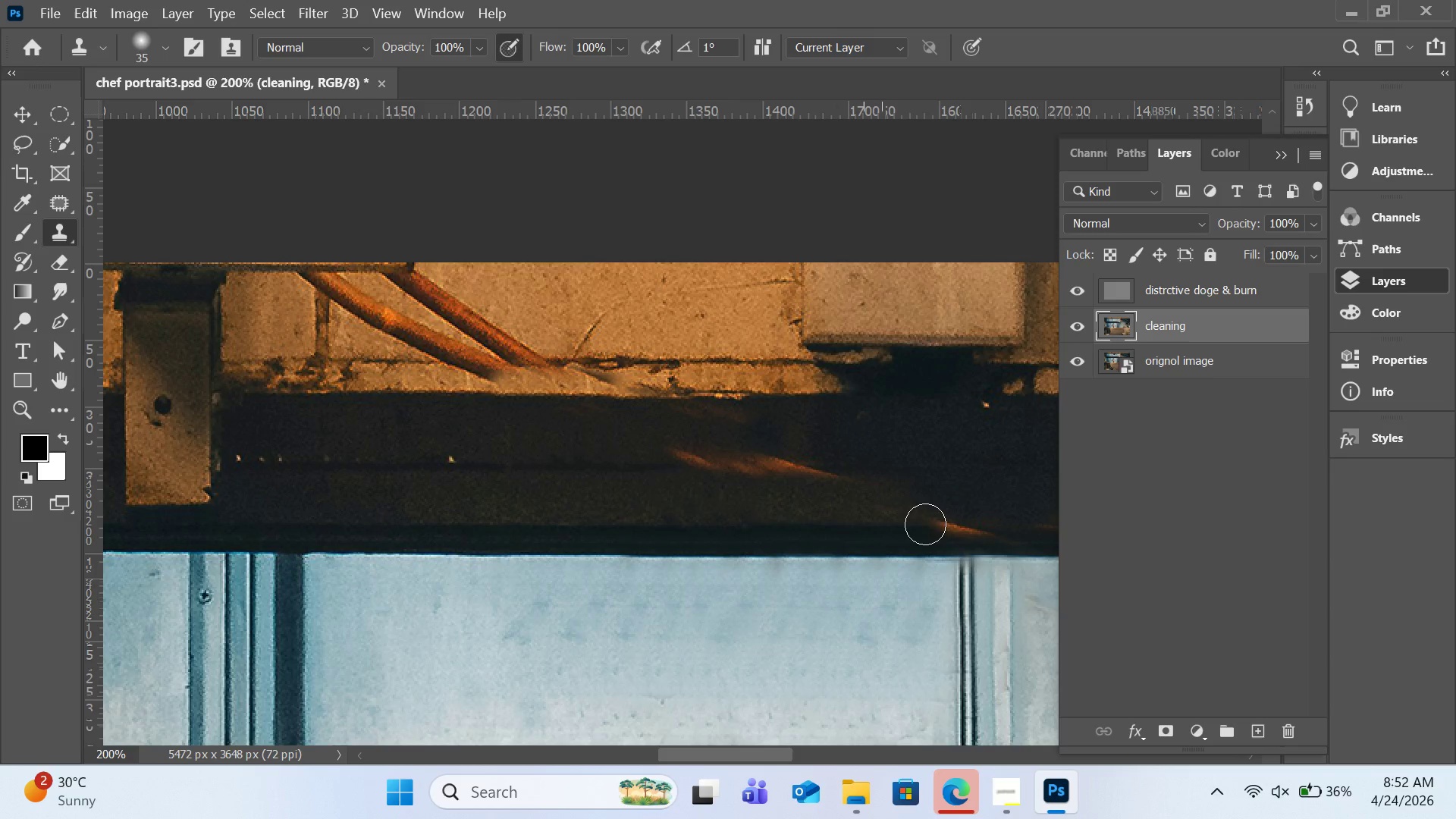 
left_click_drag(start_coordinate=[925, 524], to_coordinate=[980, 525])
 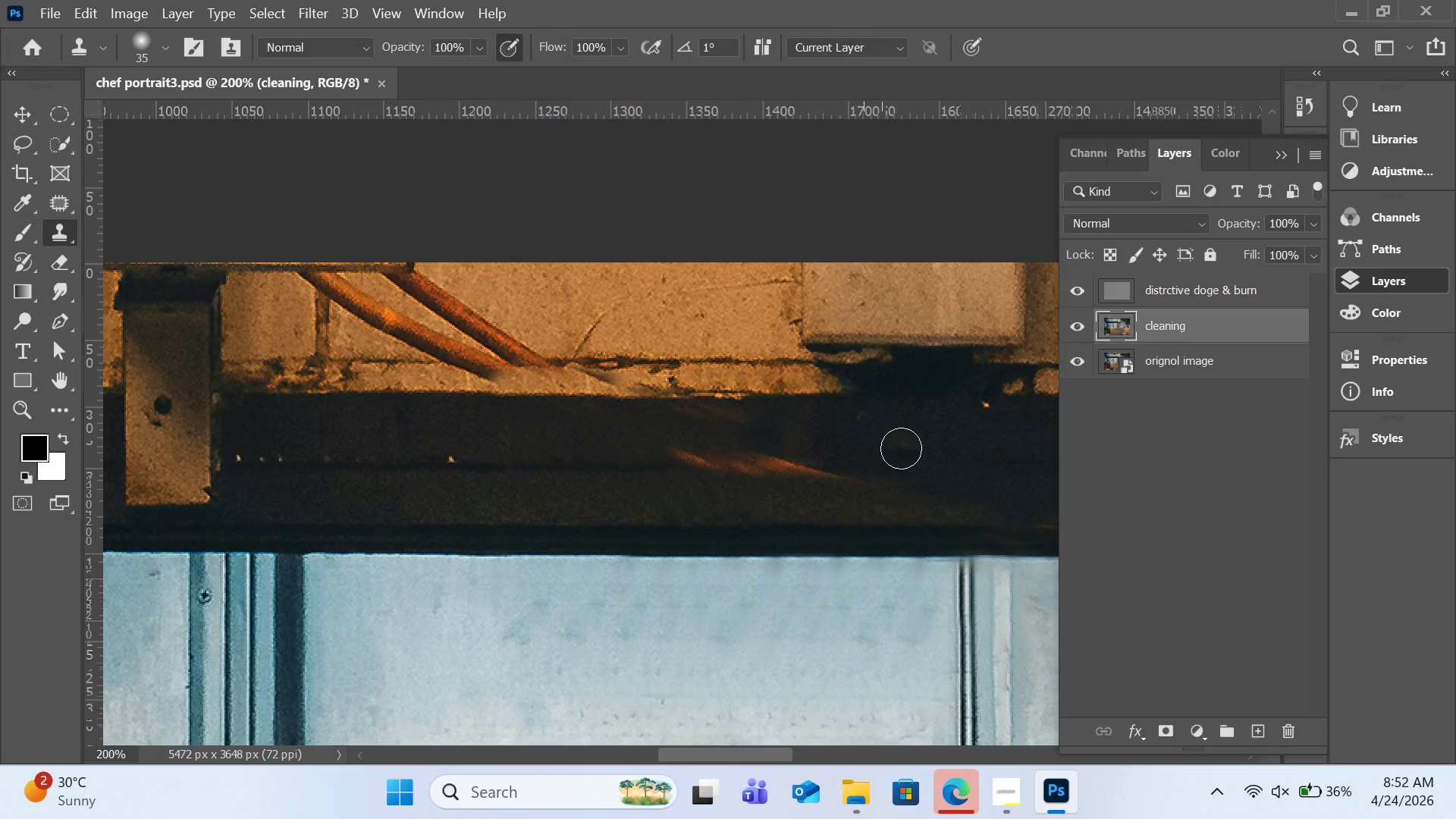 
hold_key(key=AltLeft, duration=1.76)
left_click([645, 469])
 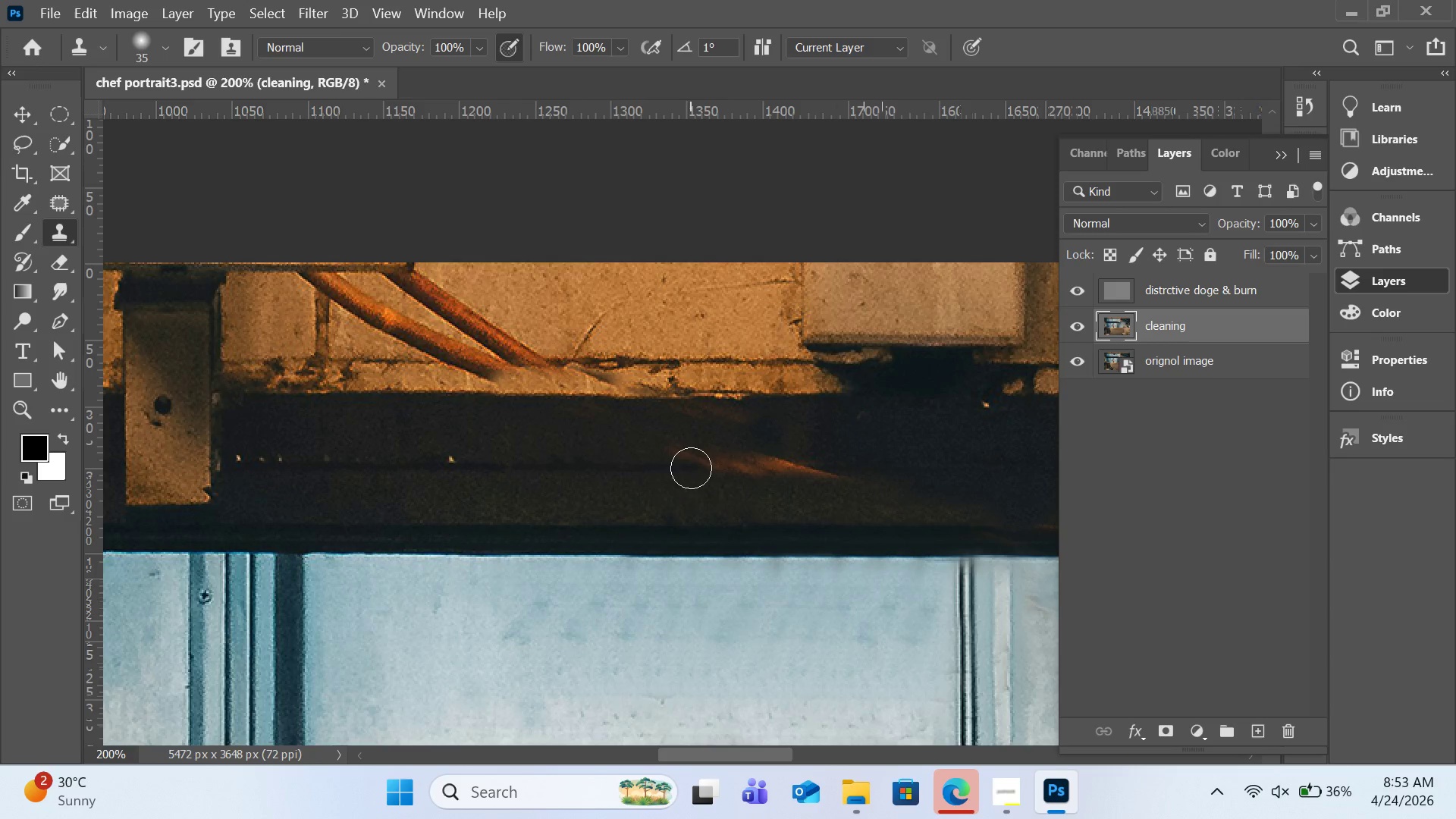 
left_click_drag(start_coordinate=[691, 468], to_coordinate=[746, 469])
 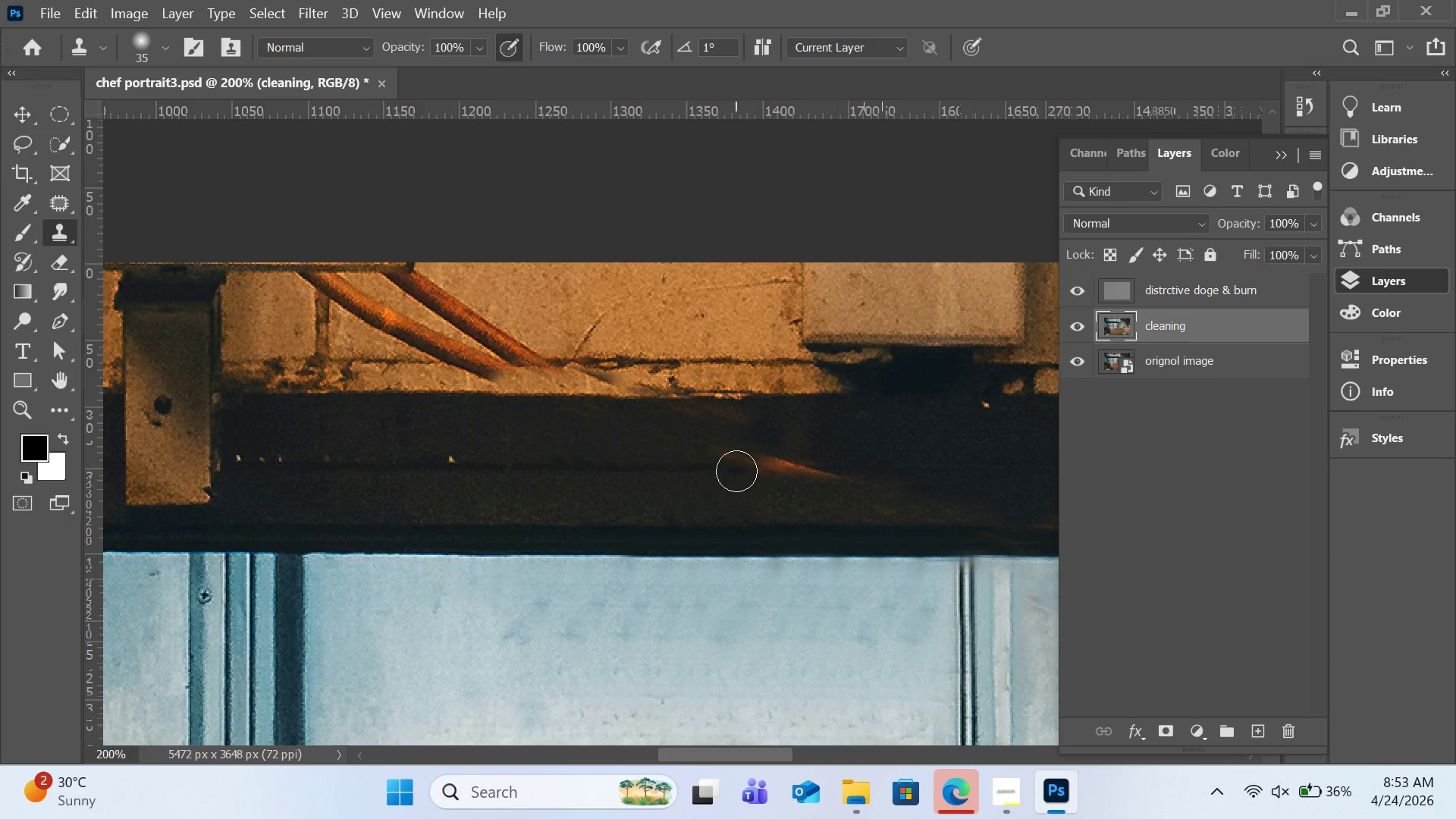 
left_click_drag(start_coordinate=[736, 471], to_coordinate=[802, 469])
 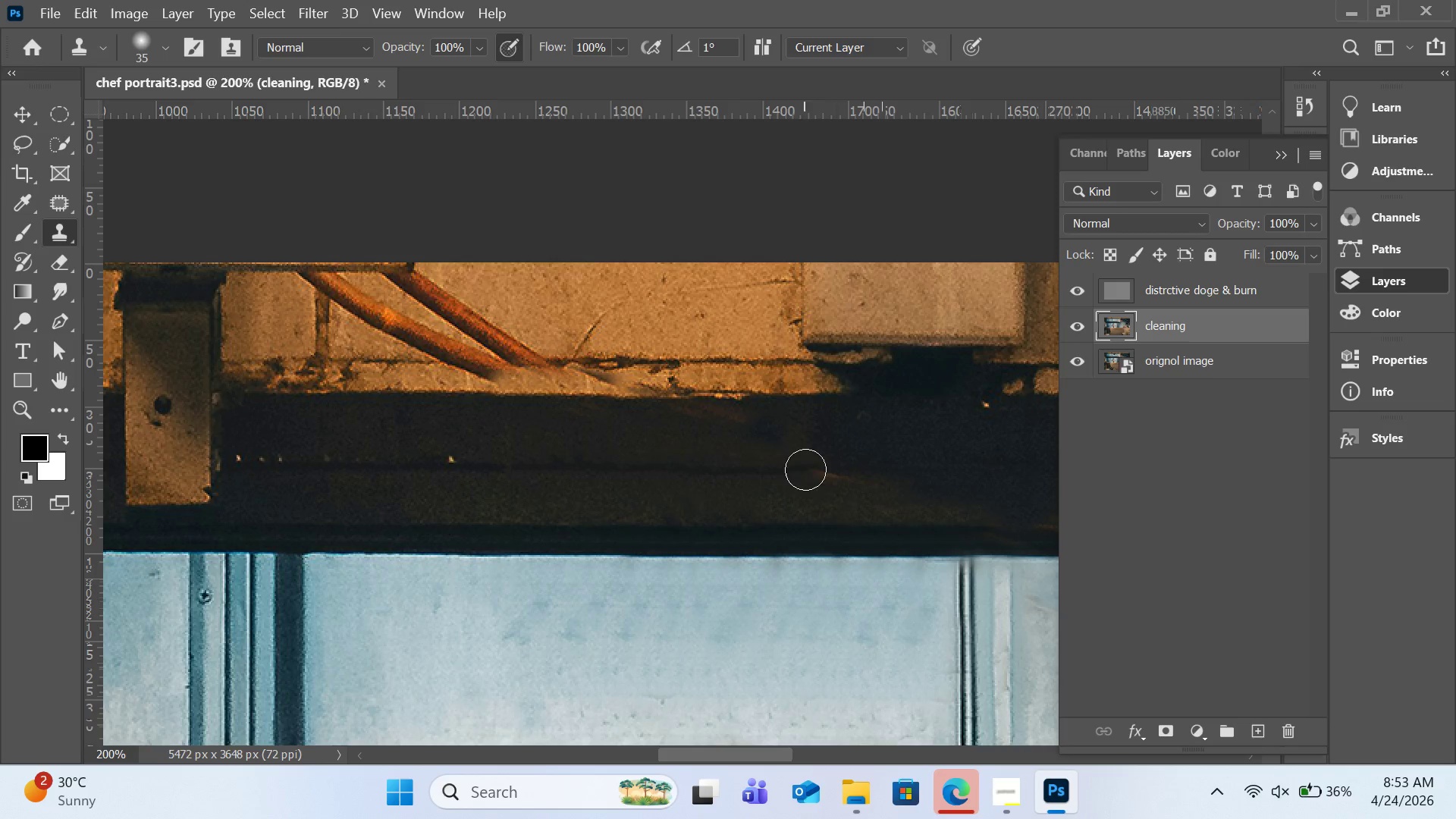 
left_click_drag(start_coordinate=[804, 469], to_coordinate=[819, 469])
 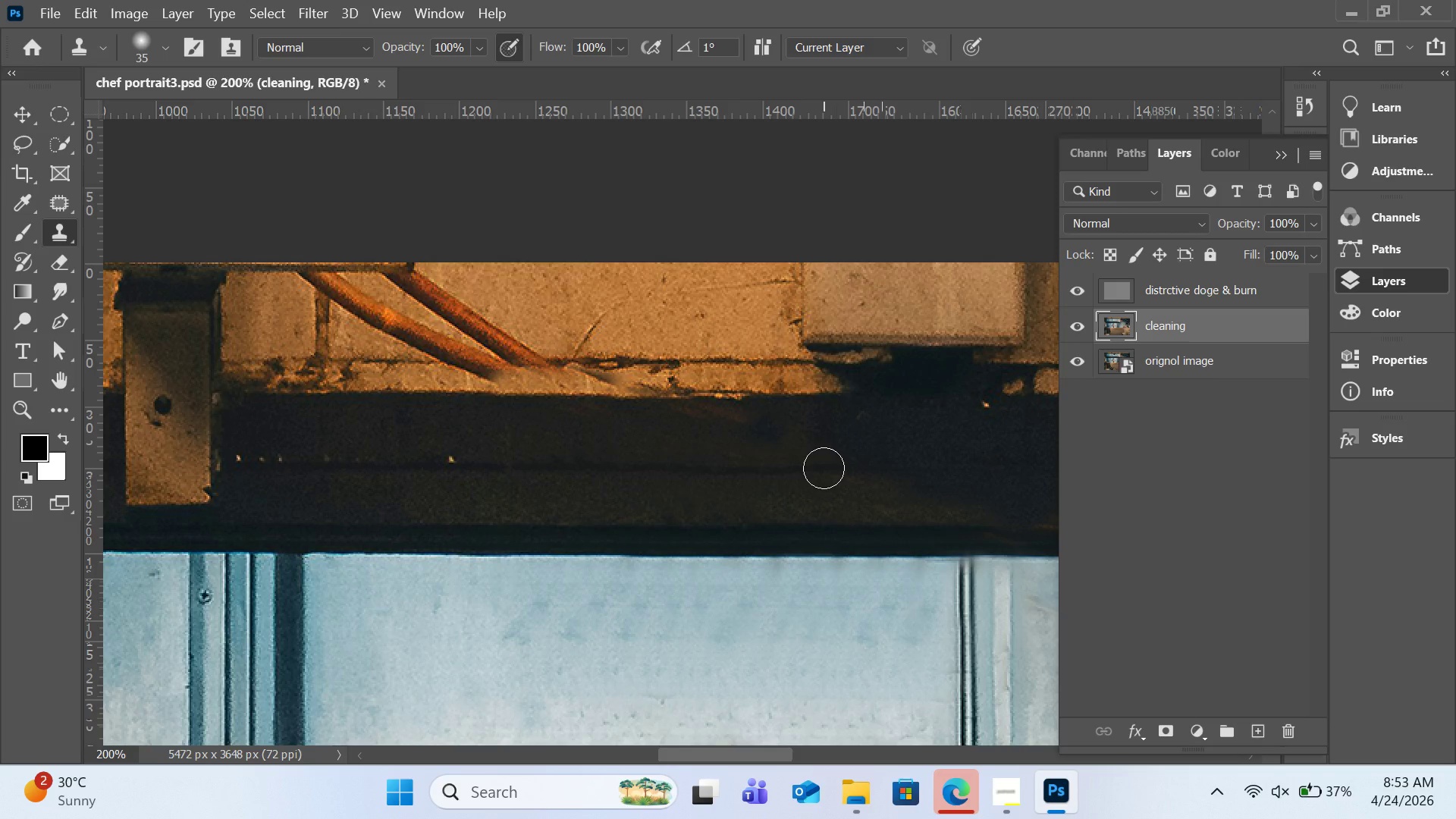 
left_click([824, 468])
 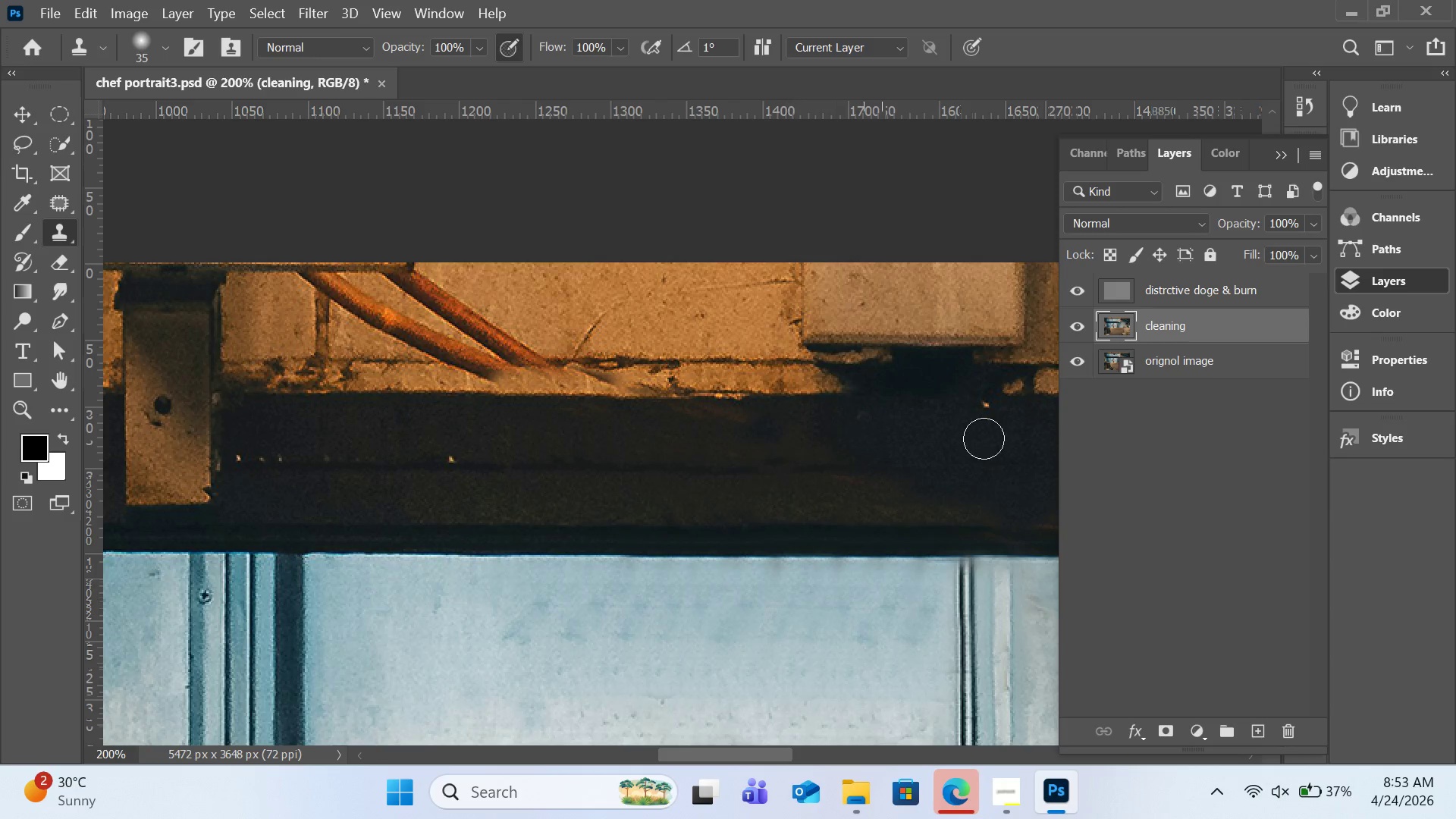 
hold_key(key=AltLeft, duration=3.8)
 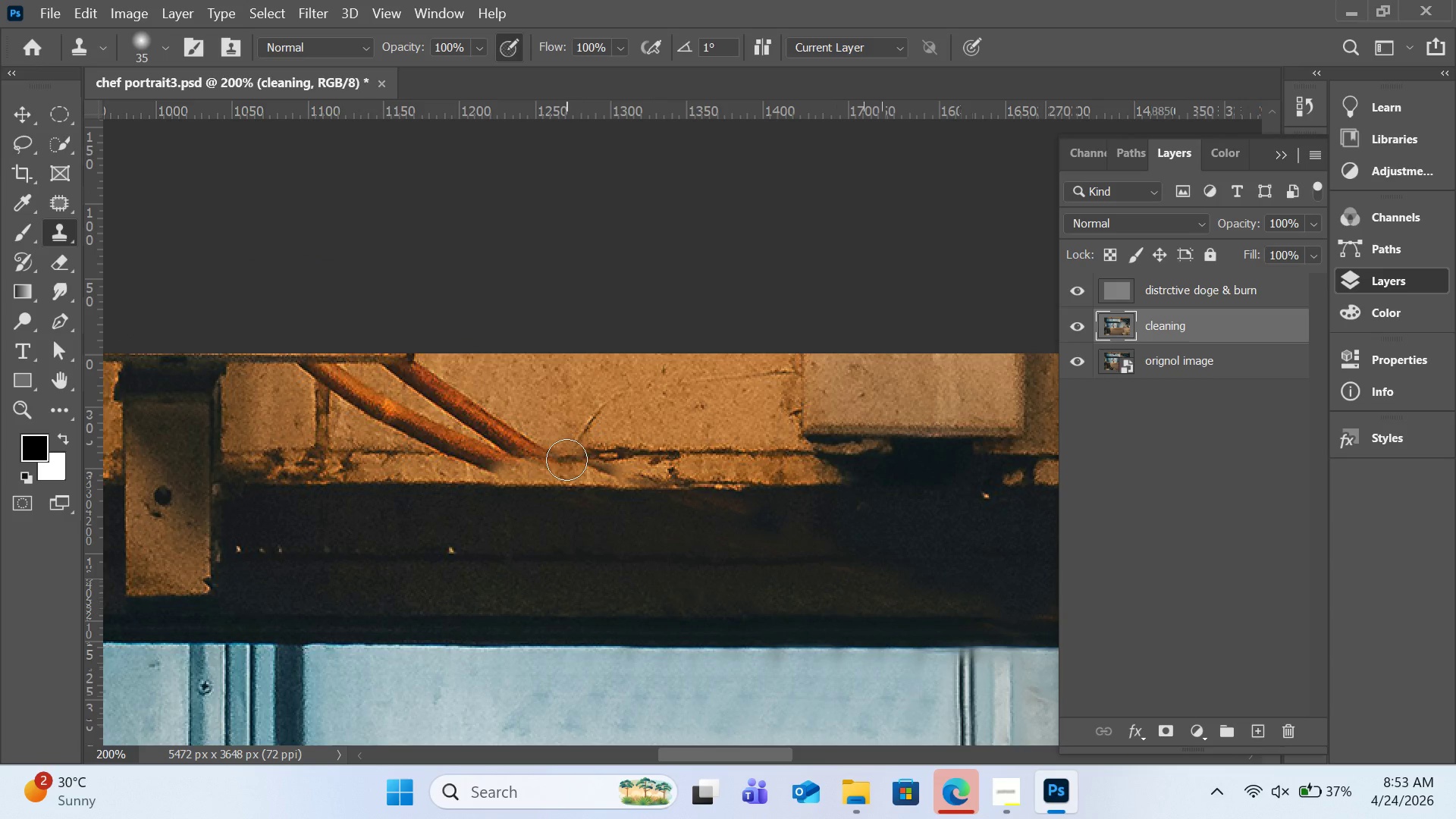 
scroll: coordinate [984, 436], scroll_direction: up, amount: 5.0
 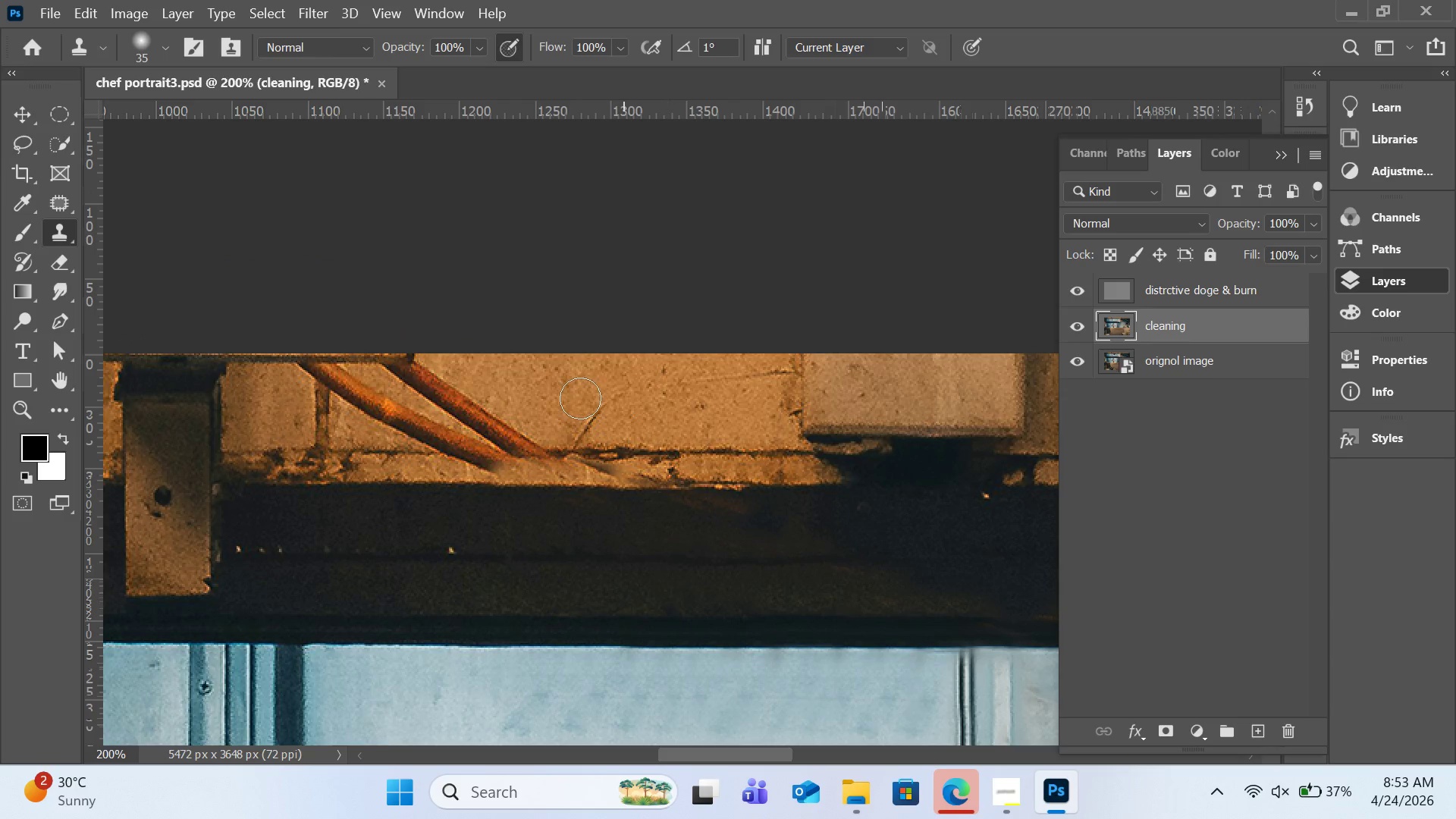 
left_click([778, 453])
 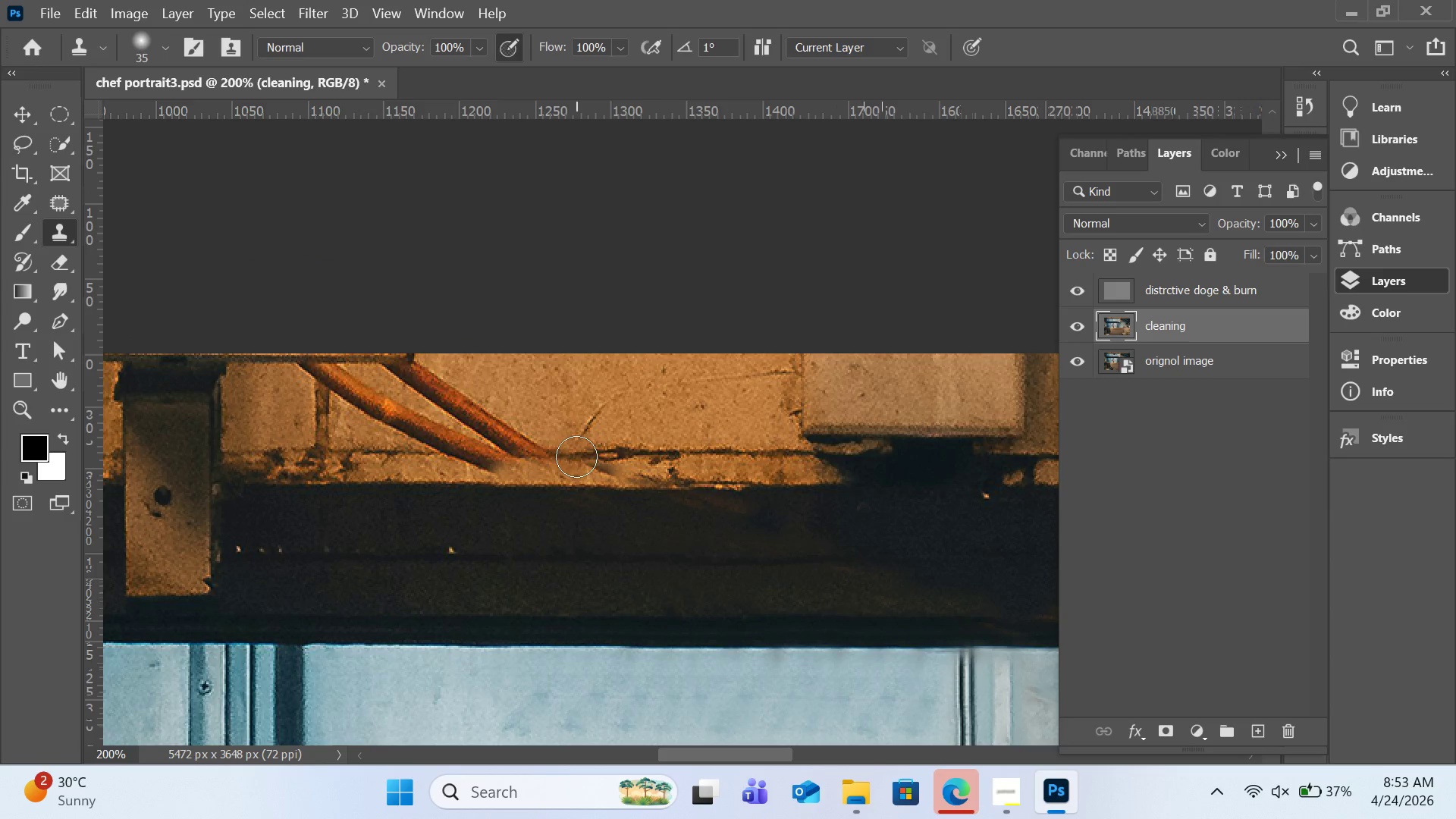 
left_click_drag(start_coordinate=[576, 457], to_coordinate=[611, 457])
 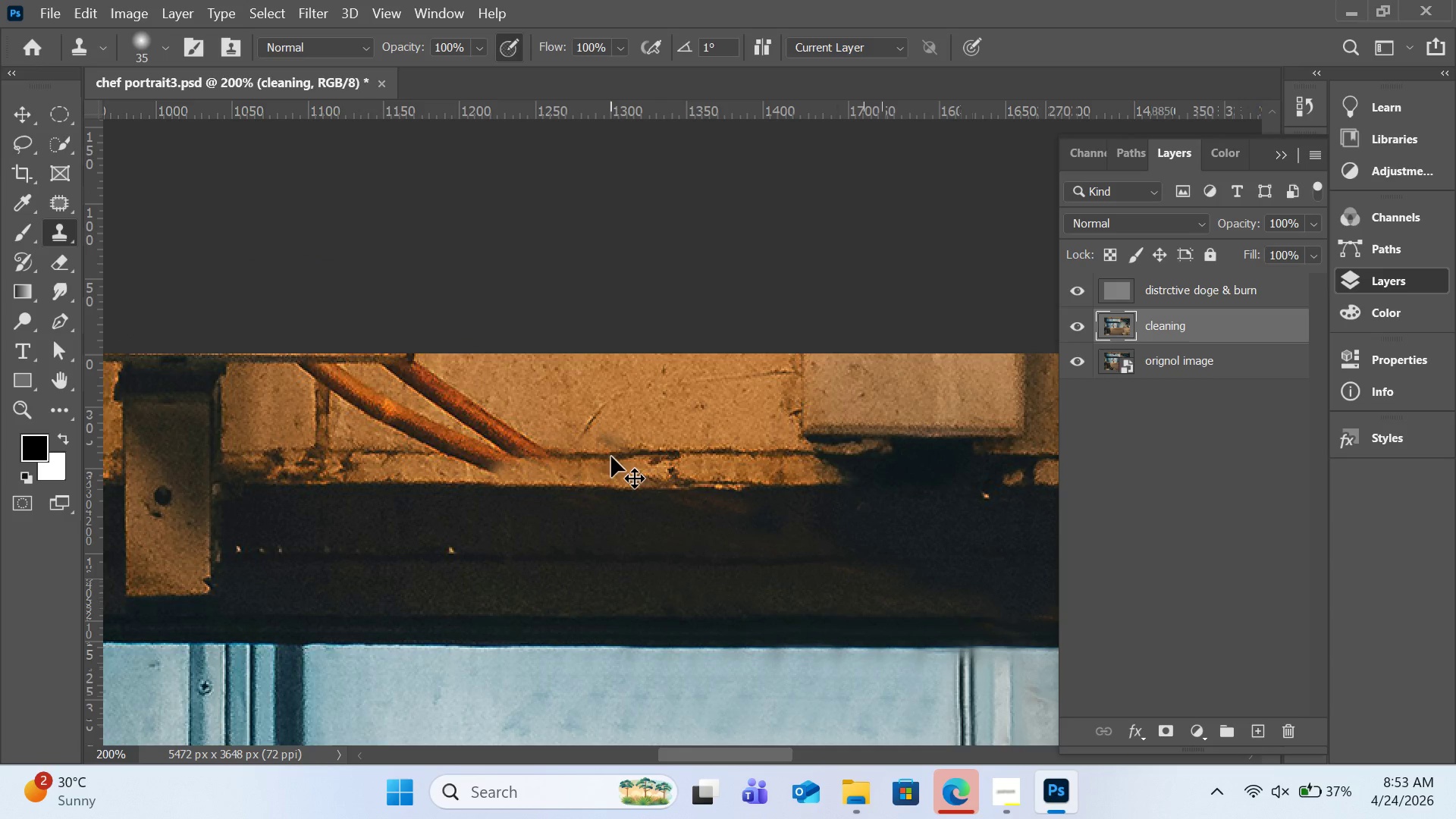 
key(Control+Z)
 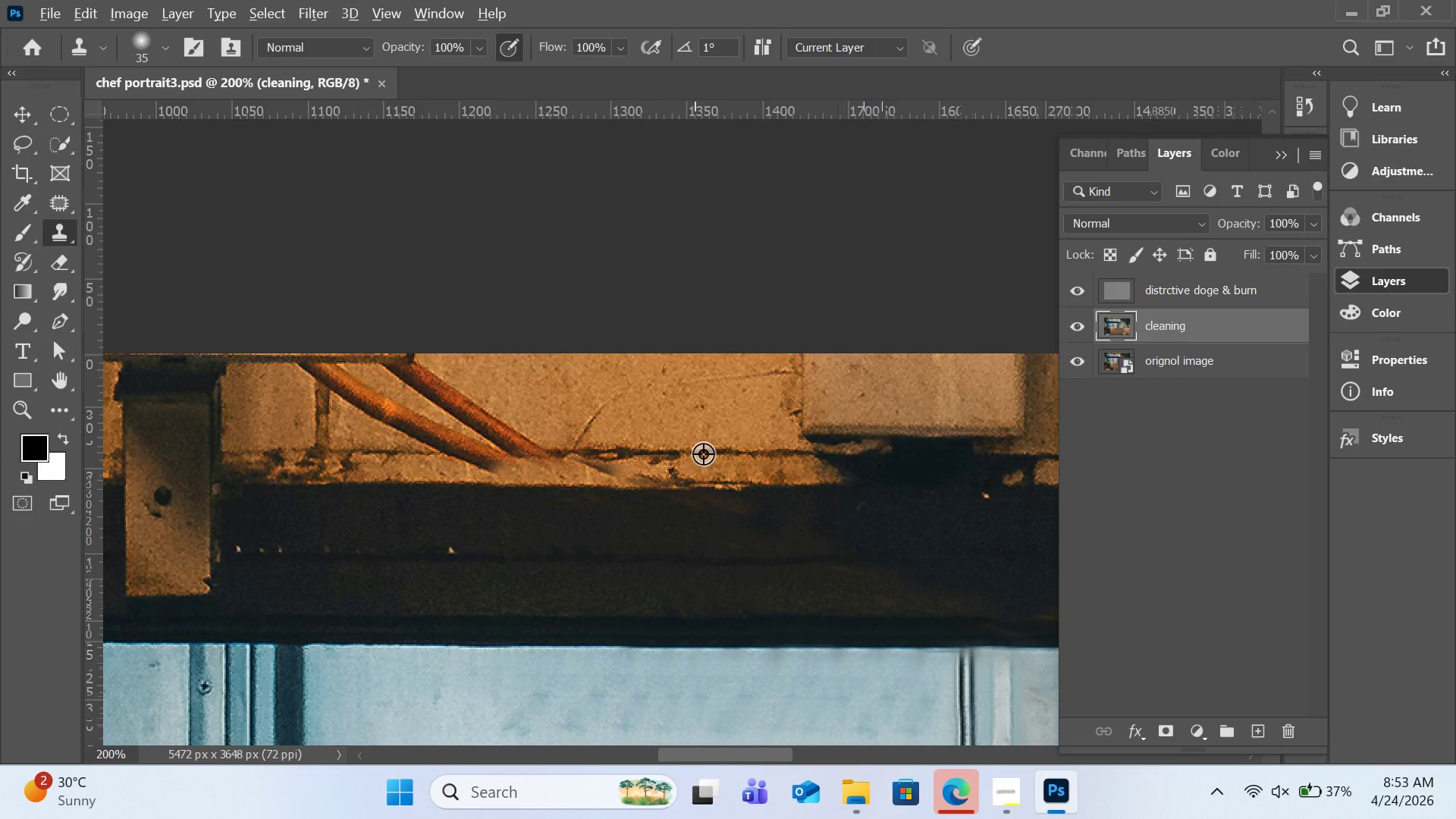 
hold_key(key=AltLeft, duration=1.41)
left_click([720, 453])
 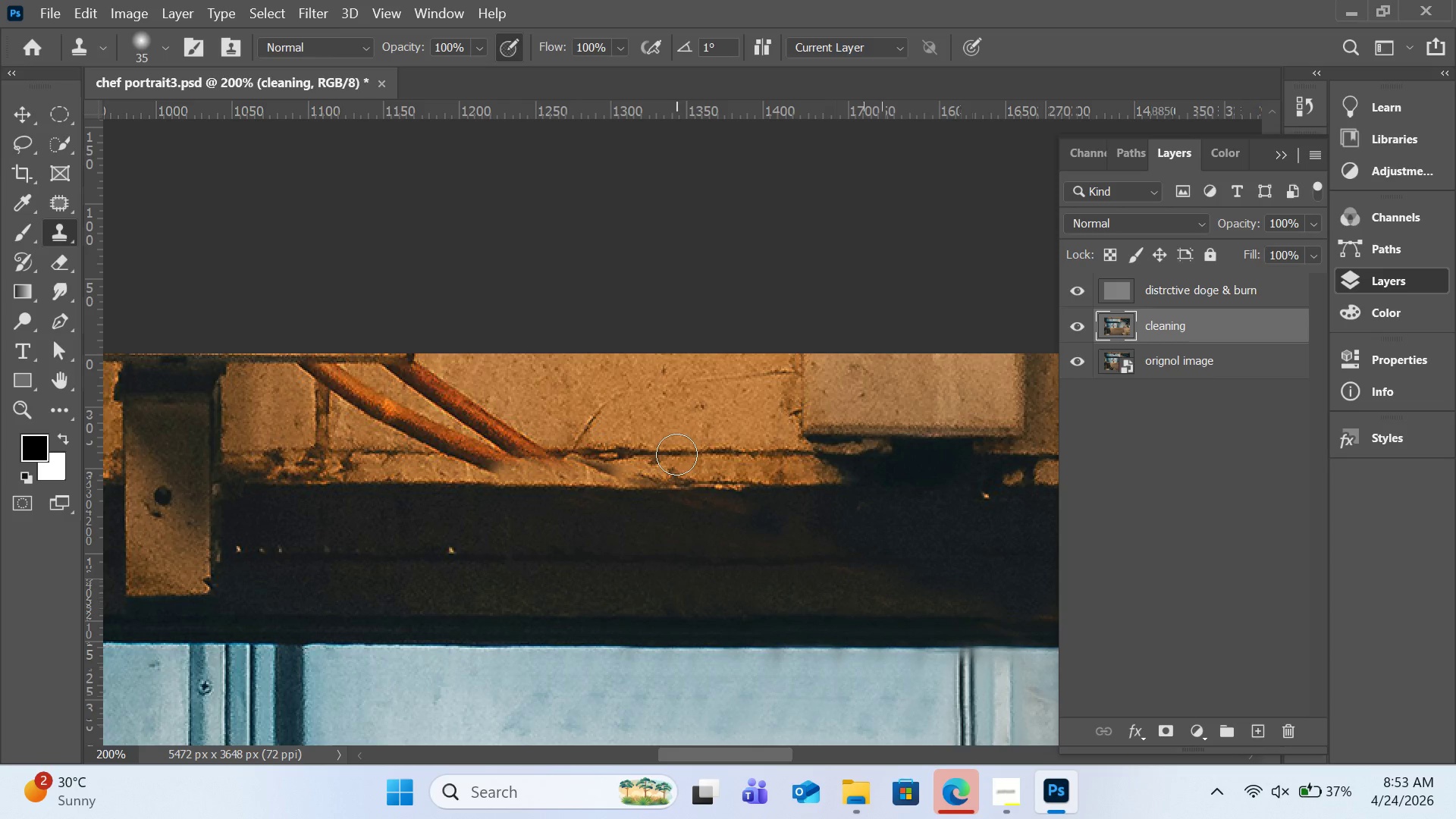 
left_click_drag(start_coordinate=[676, 454], to_coordinate=[649, 465])
 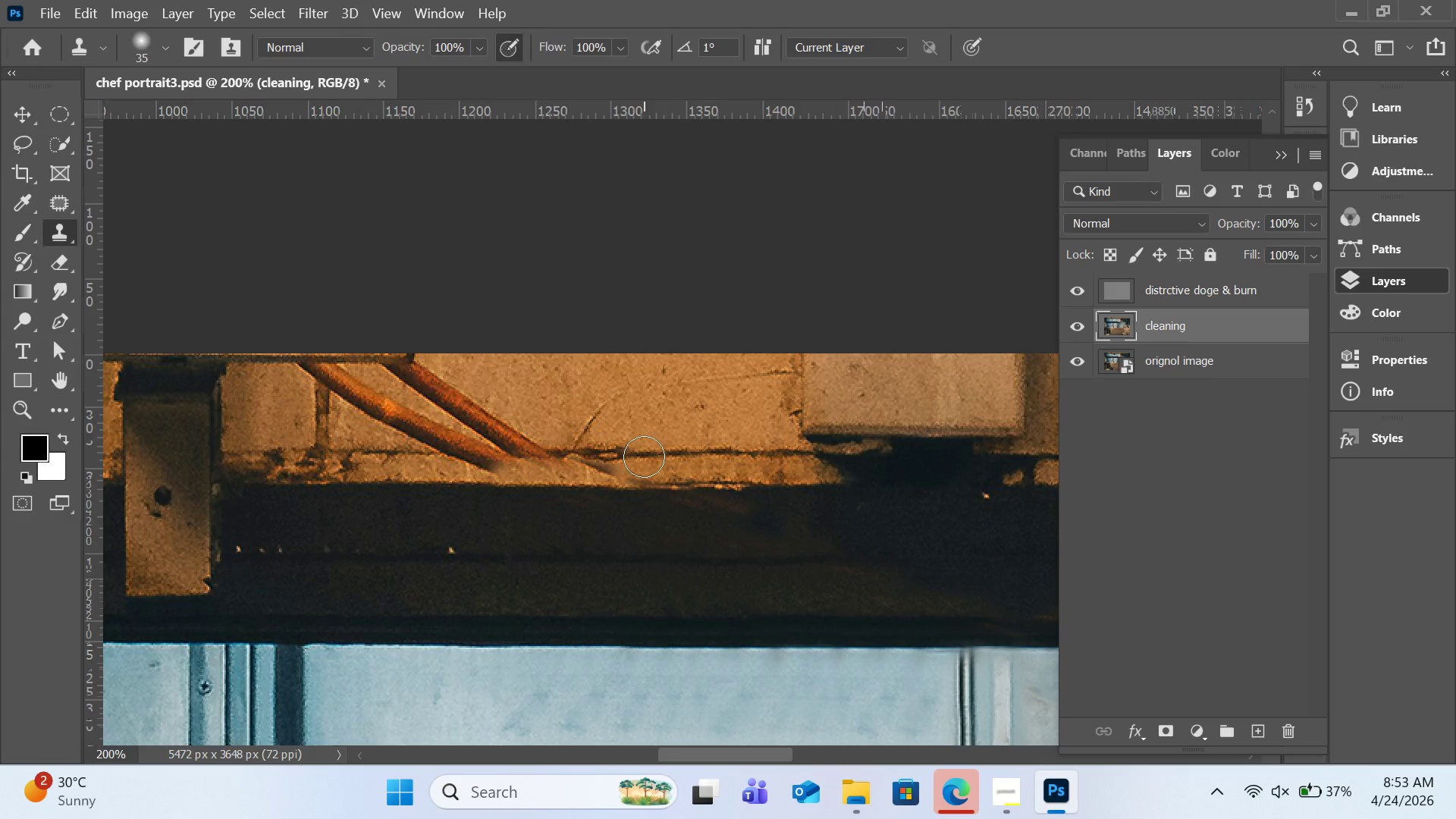 
left_click_drag(start_coordinate=[644, 457], to_coordinate=[593, 453])
 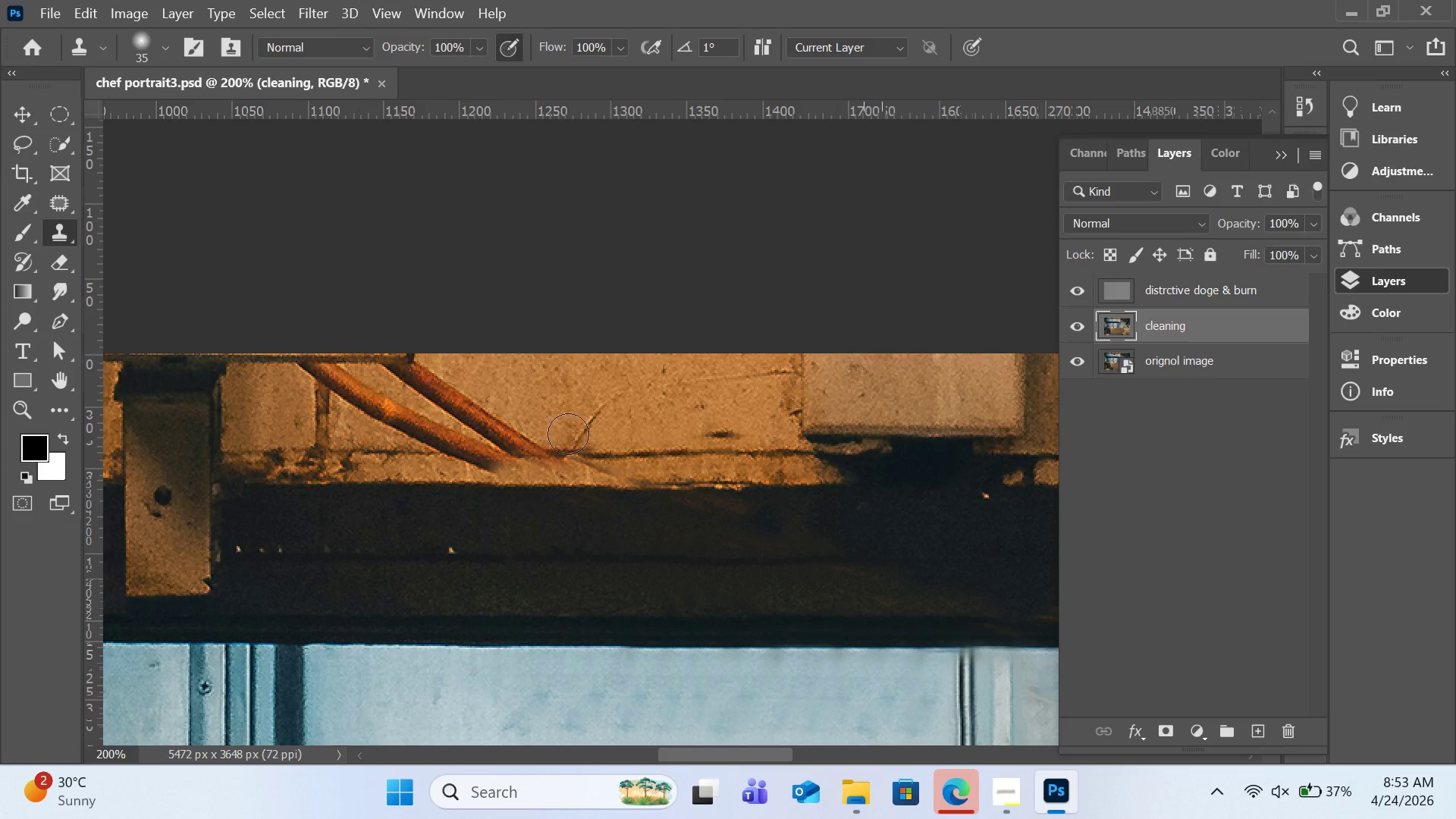 
hold_key(key=AltLeft, duration=1.86)
left_click([653, 454])
 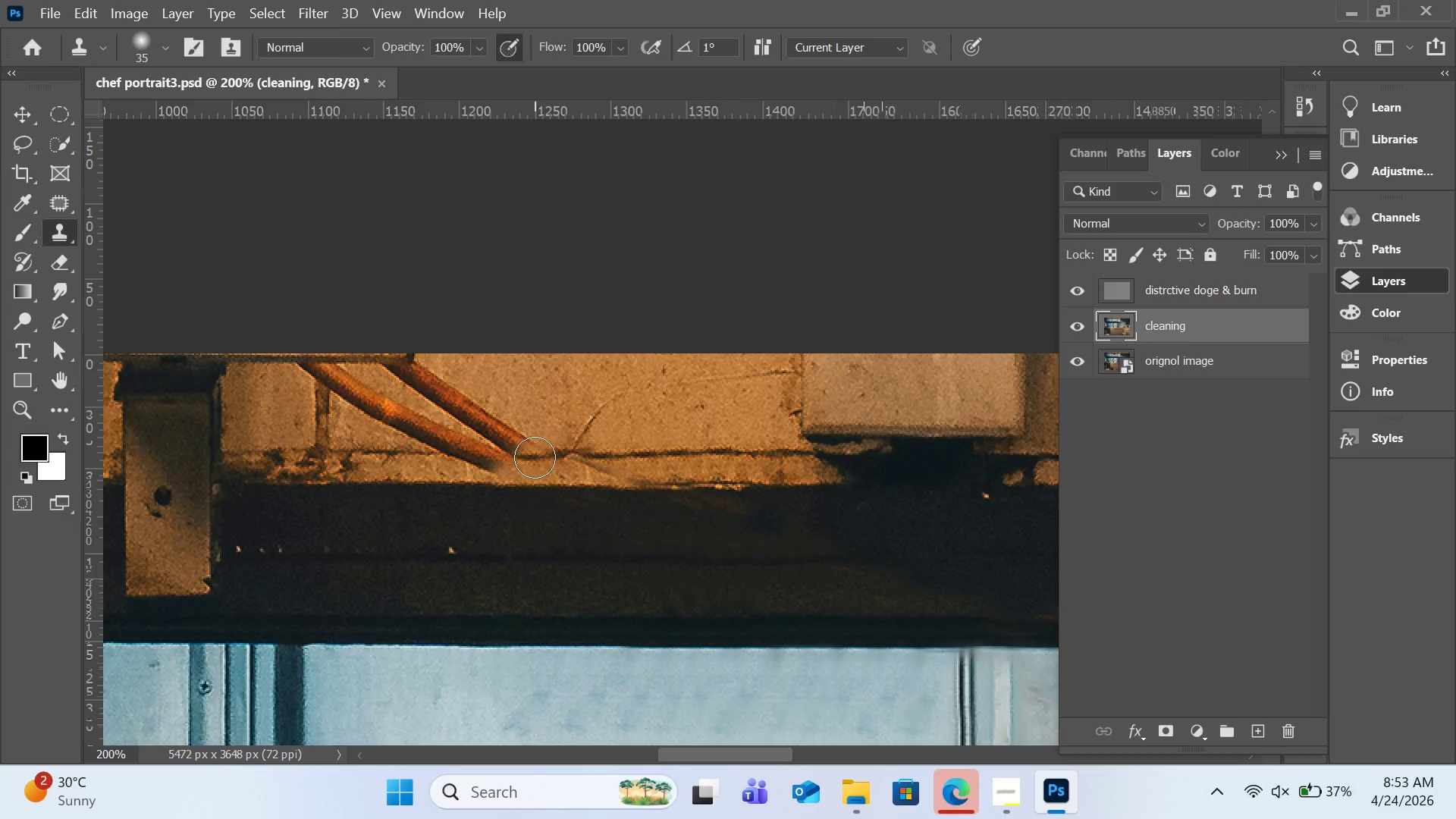 
left_click_drag(start_coordinate=[535, 457], to_coordinate=[498, 424])
 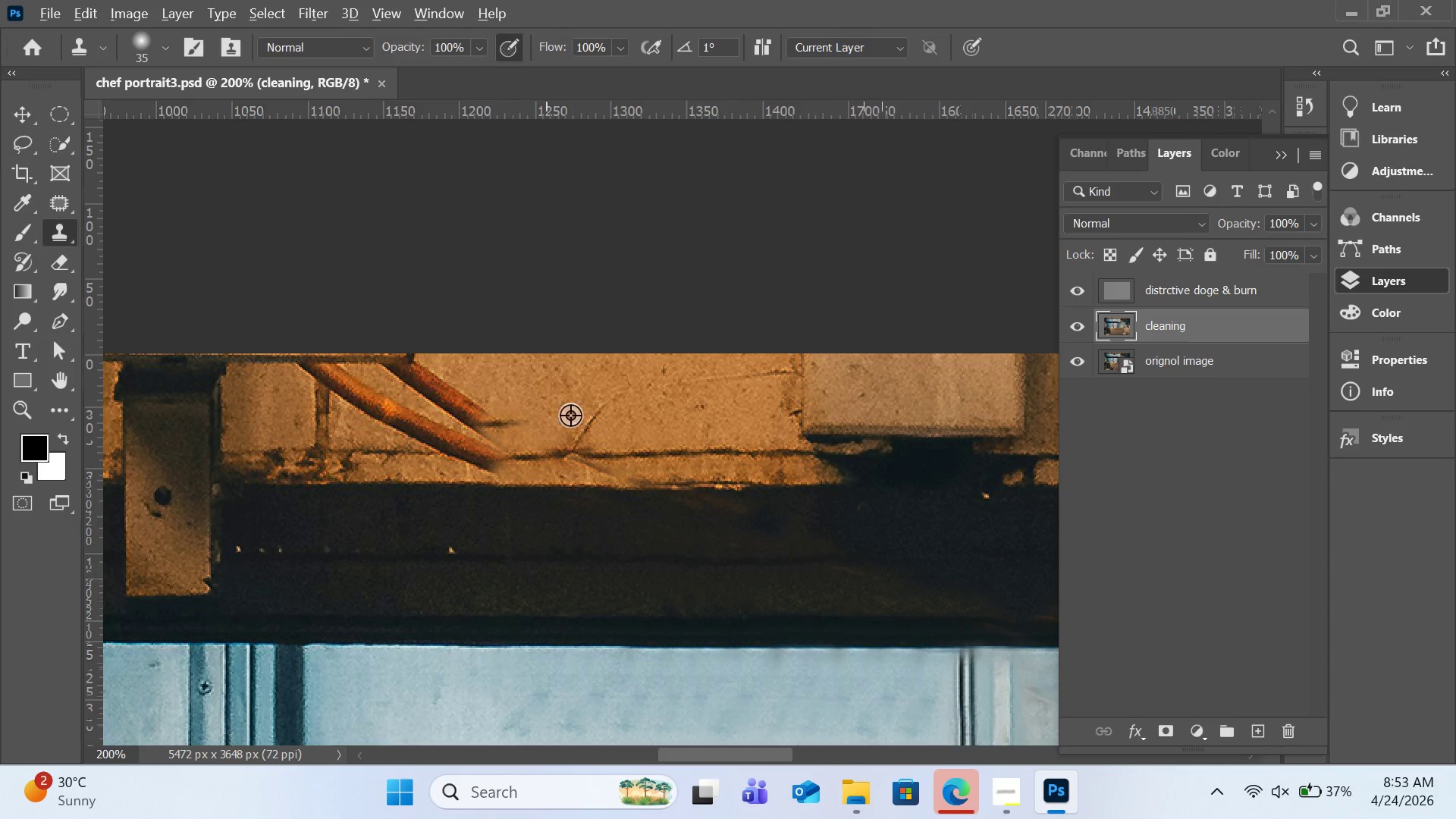 
hold_key(key=AltLeft, duration=1.33)
left_click([619, 379])
 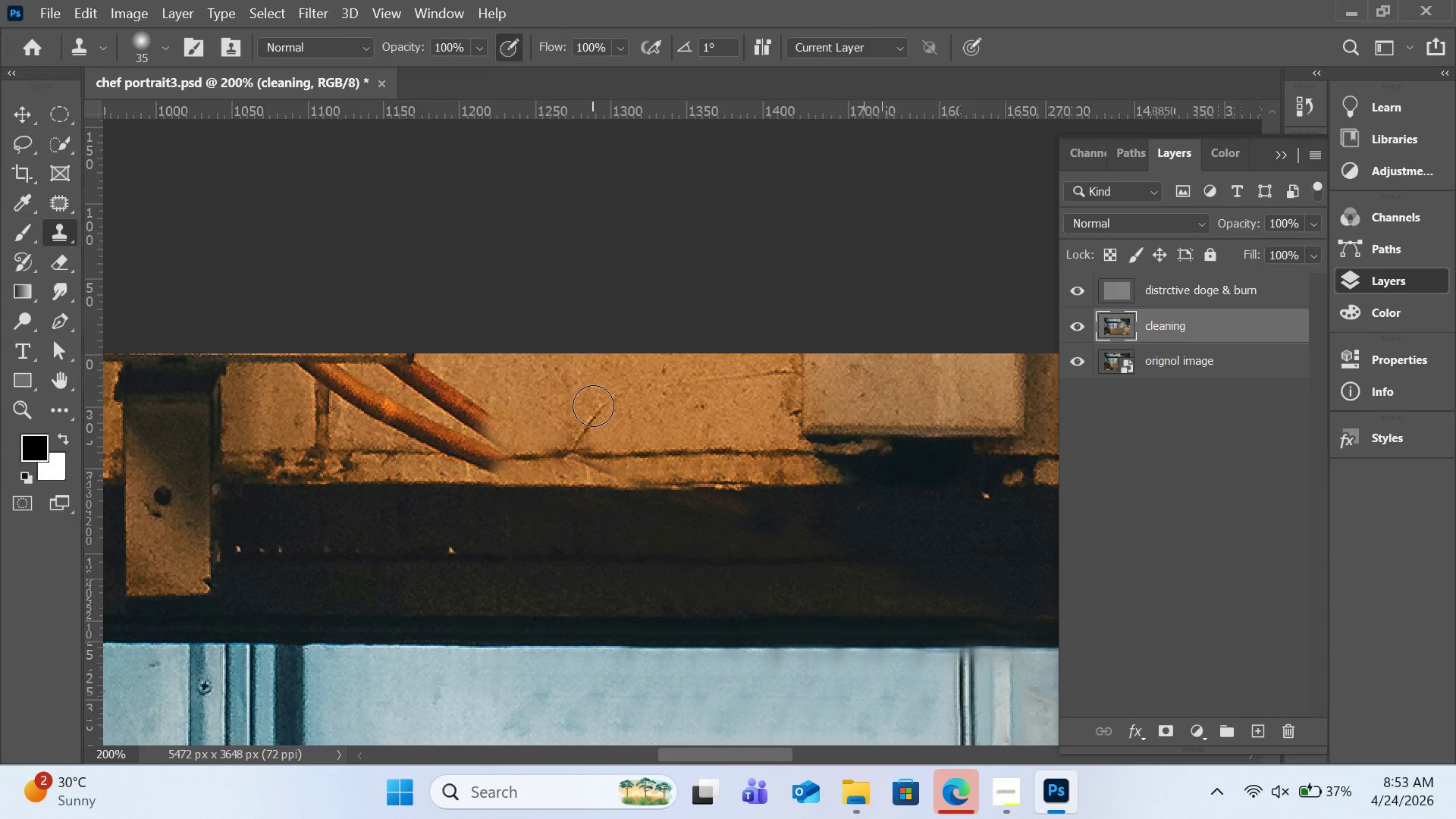 
left_click_drag(start_coordinate=[593, 406], to_coordinate=[581, 424])
 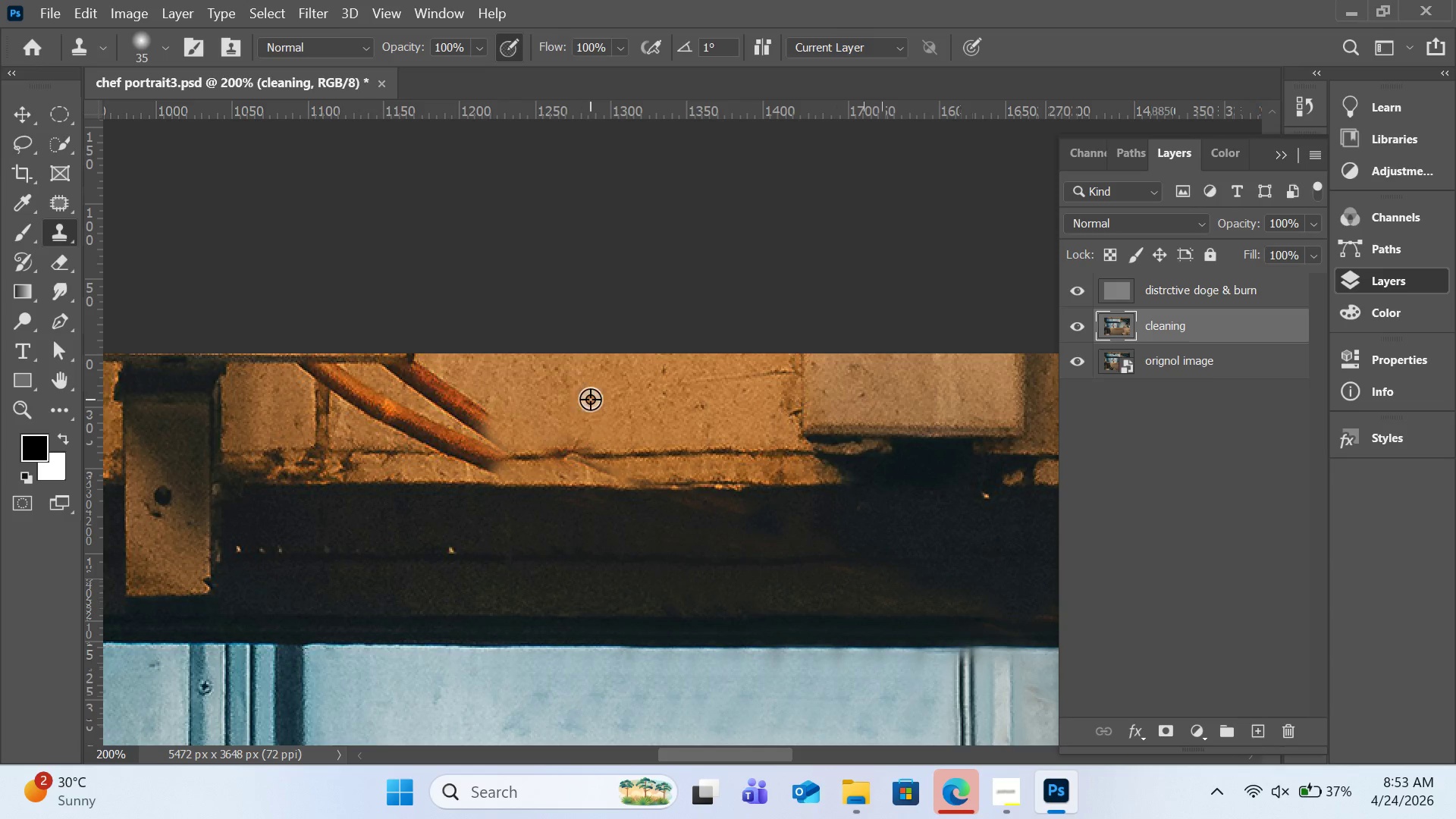 
hold_key(key=AltLeft, duration=0.84)
left_click([598, 391])
 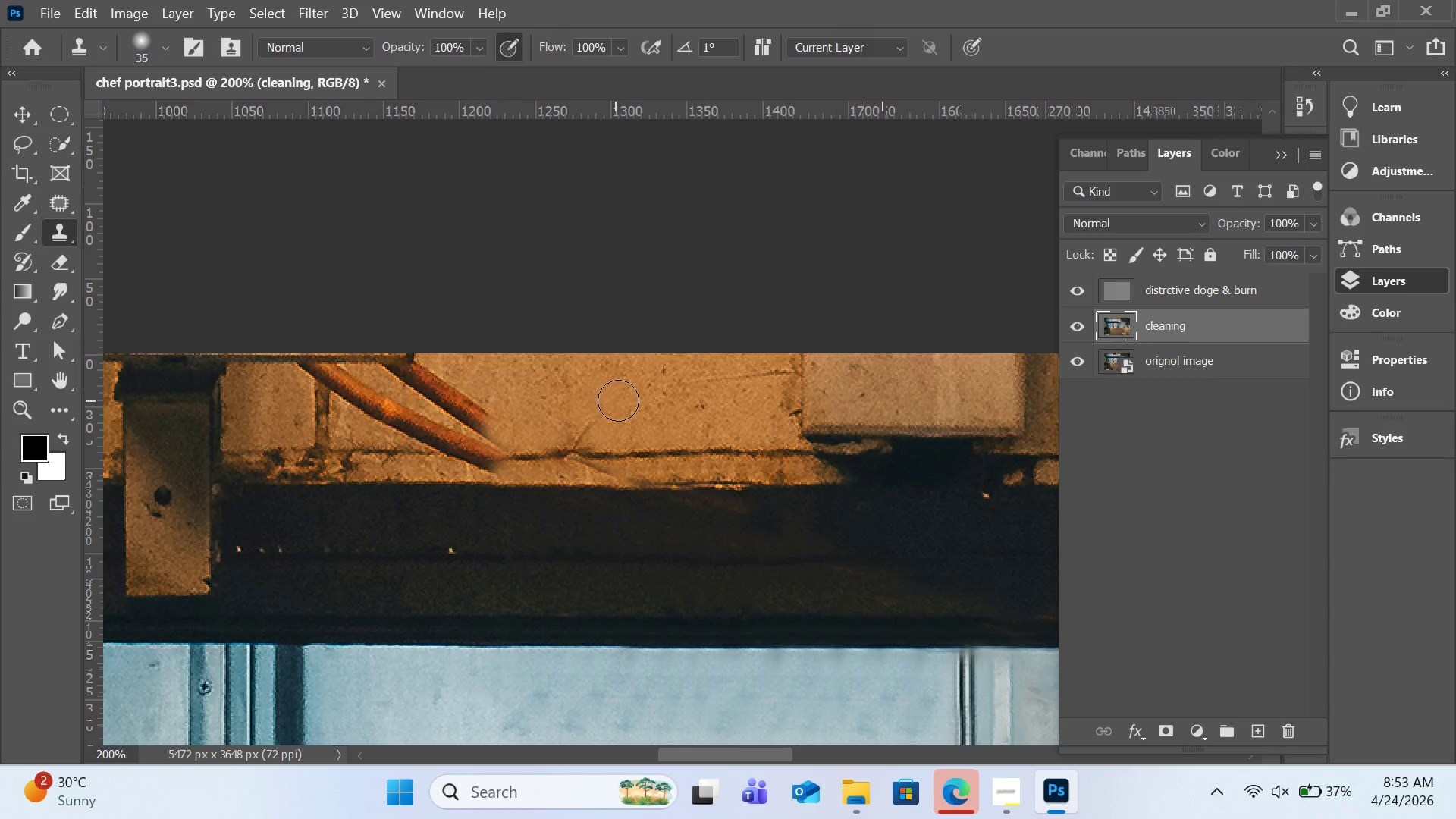 
left_click_drag(start_coordinate=[617, 400], to_coordinate=[705, 387])
 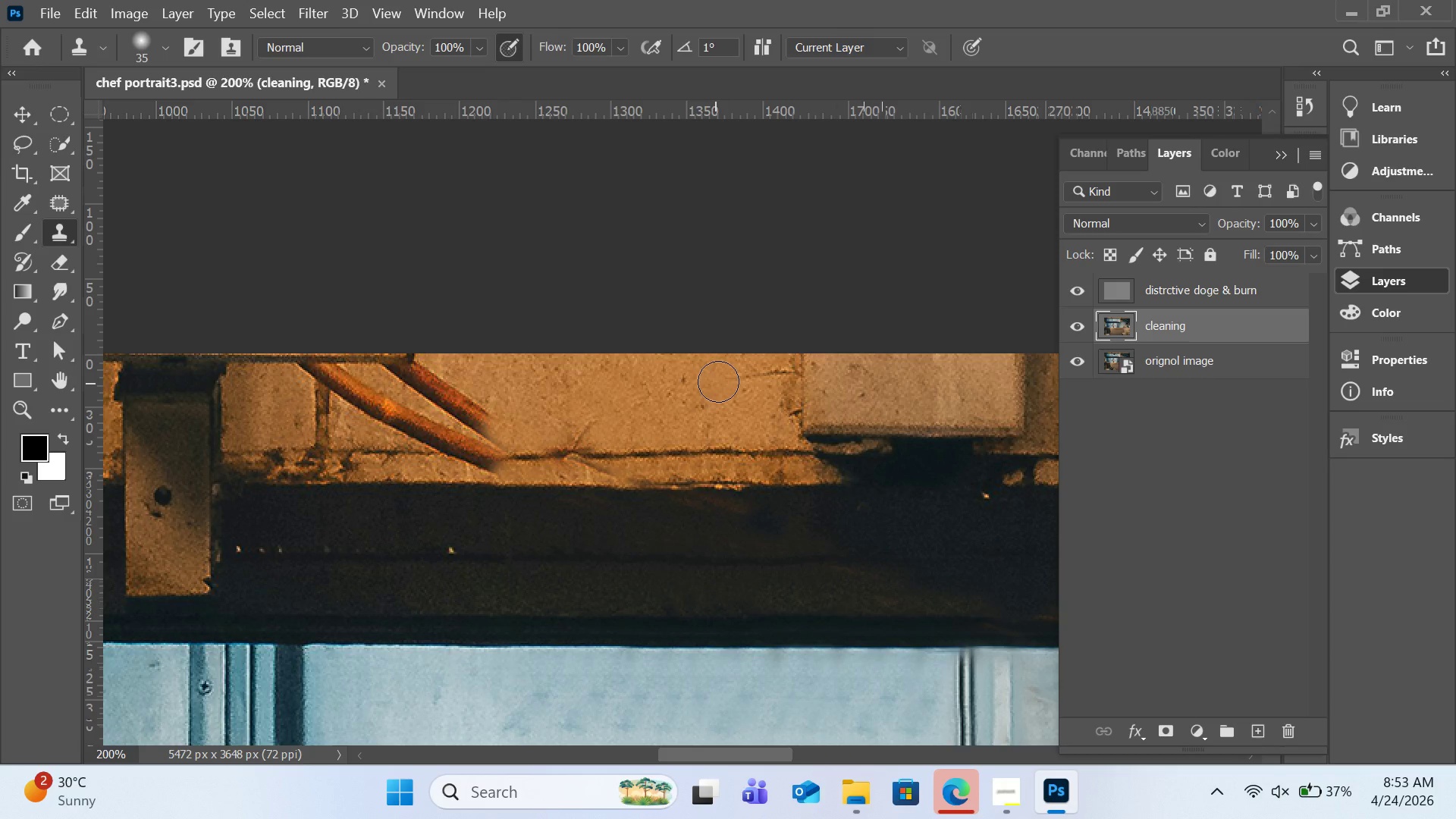 
left_click_drag(start_coordinate=[716, 383], to_coordinate=[753, 377])
 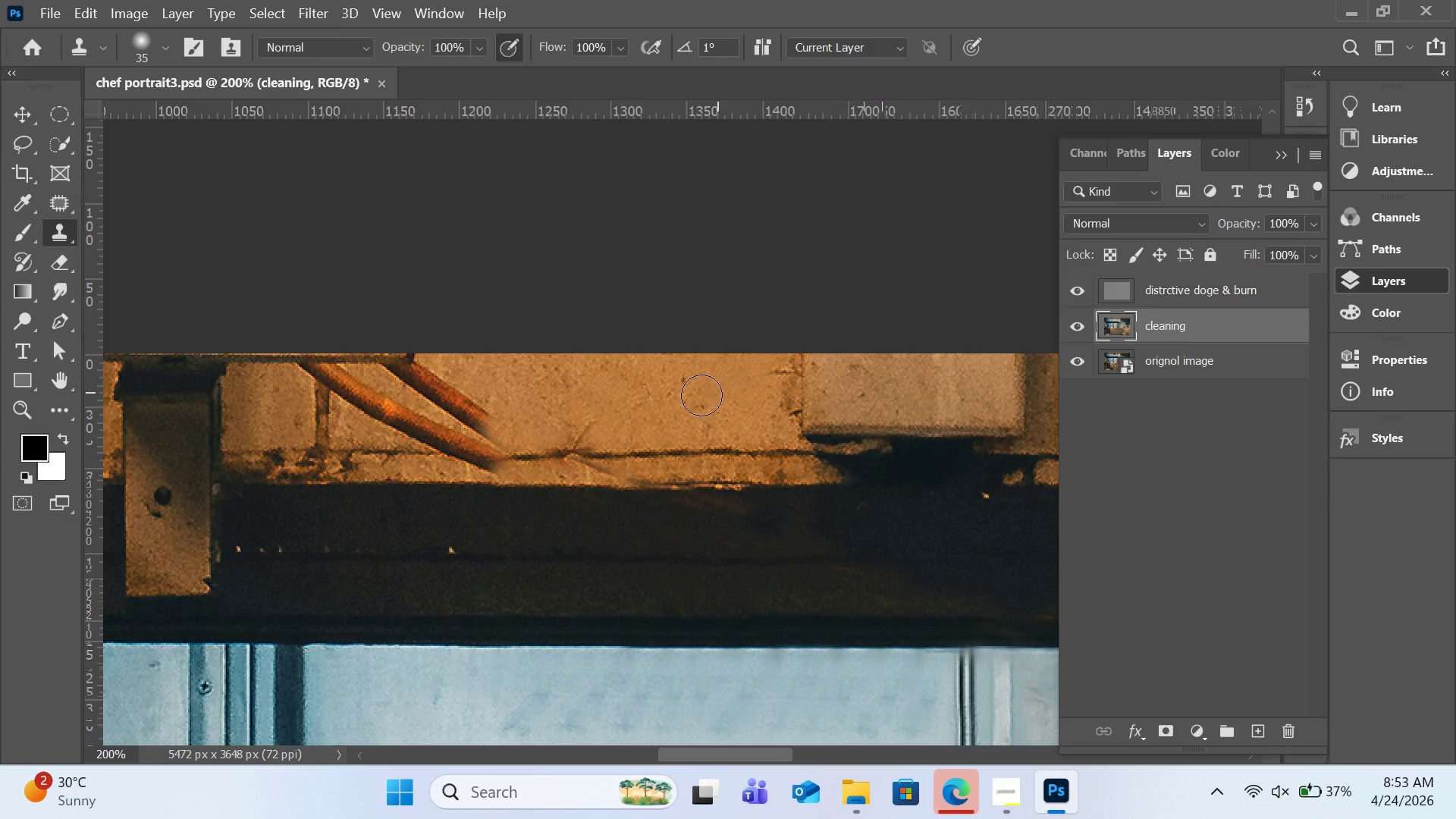 
hold_key(key=AltLeft, duration=0.67)
left_click([596, 403])
 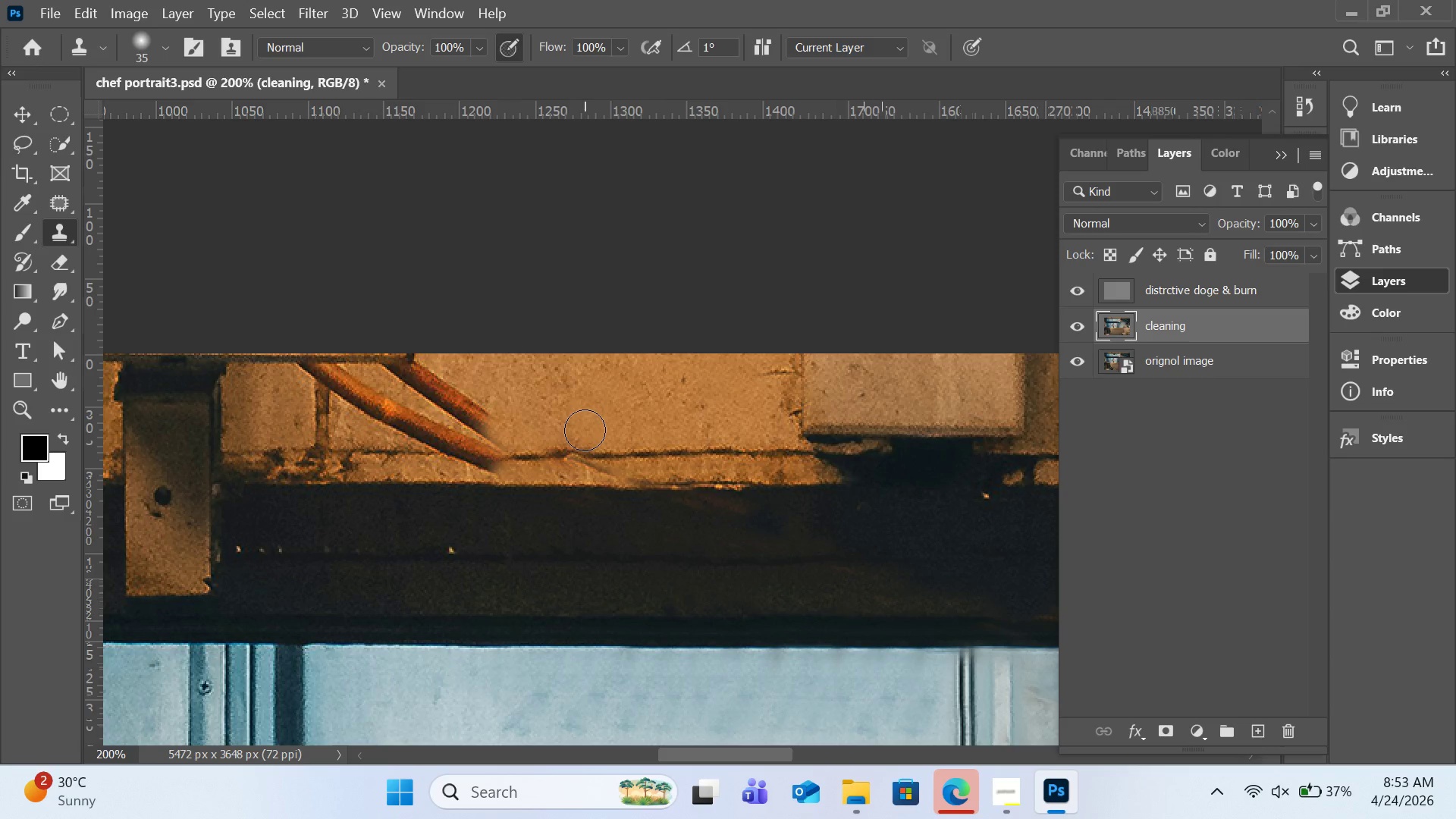 
left_click([585, 430])
 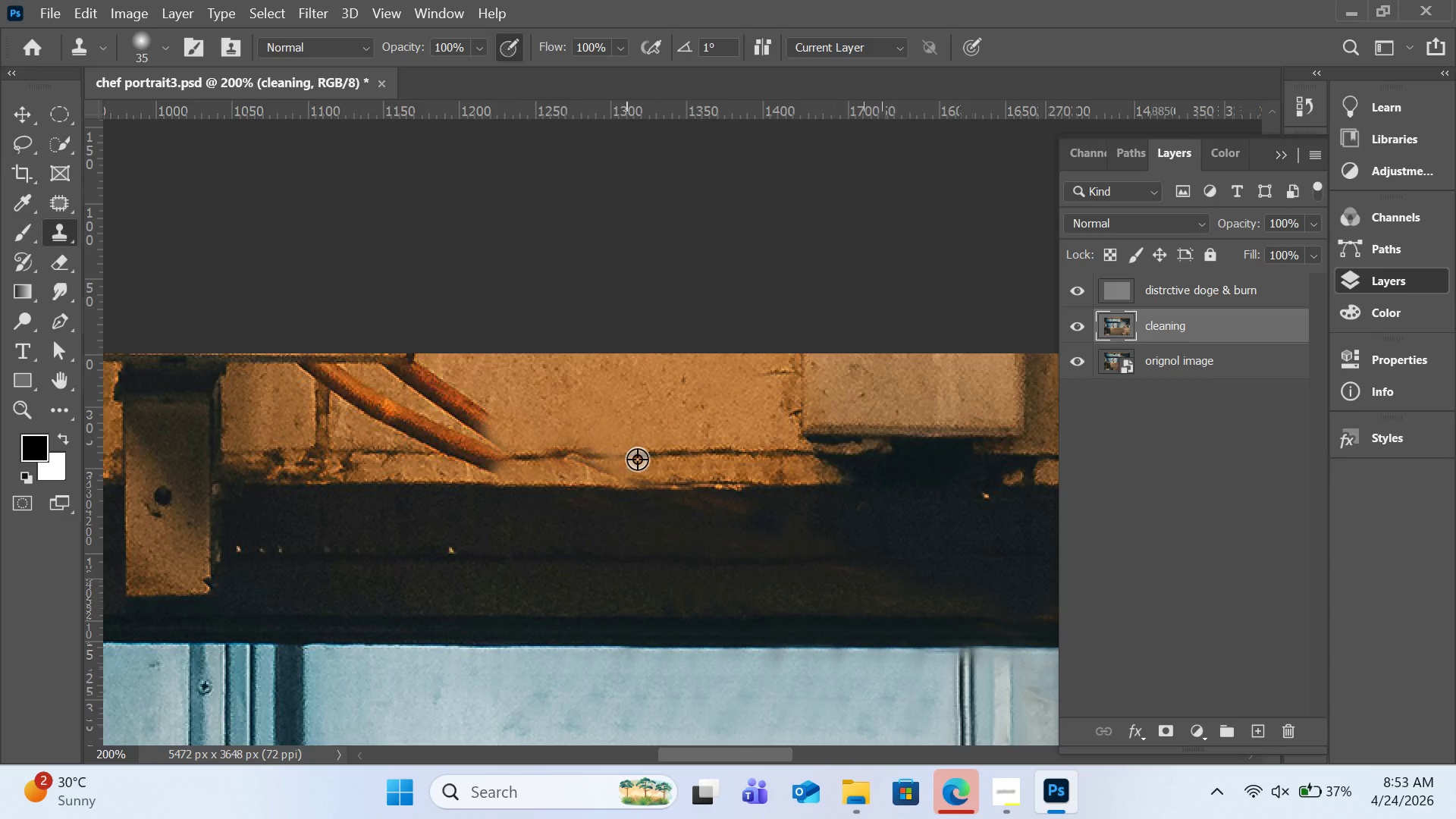 
hold_key(key=AltLeft, duration=1.25)
 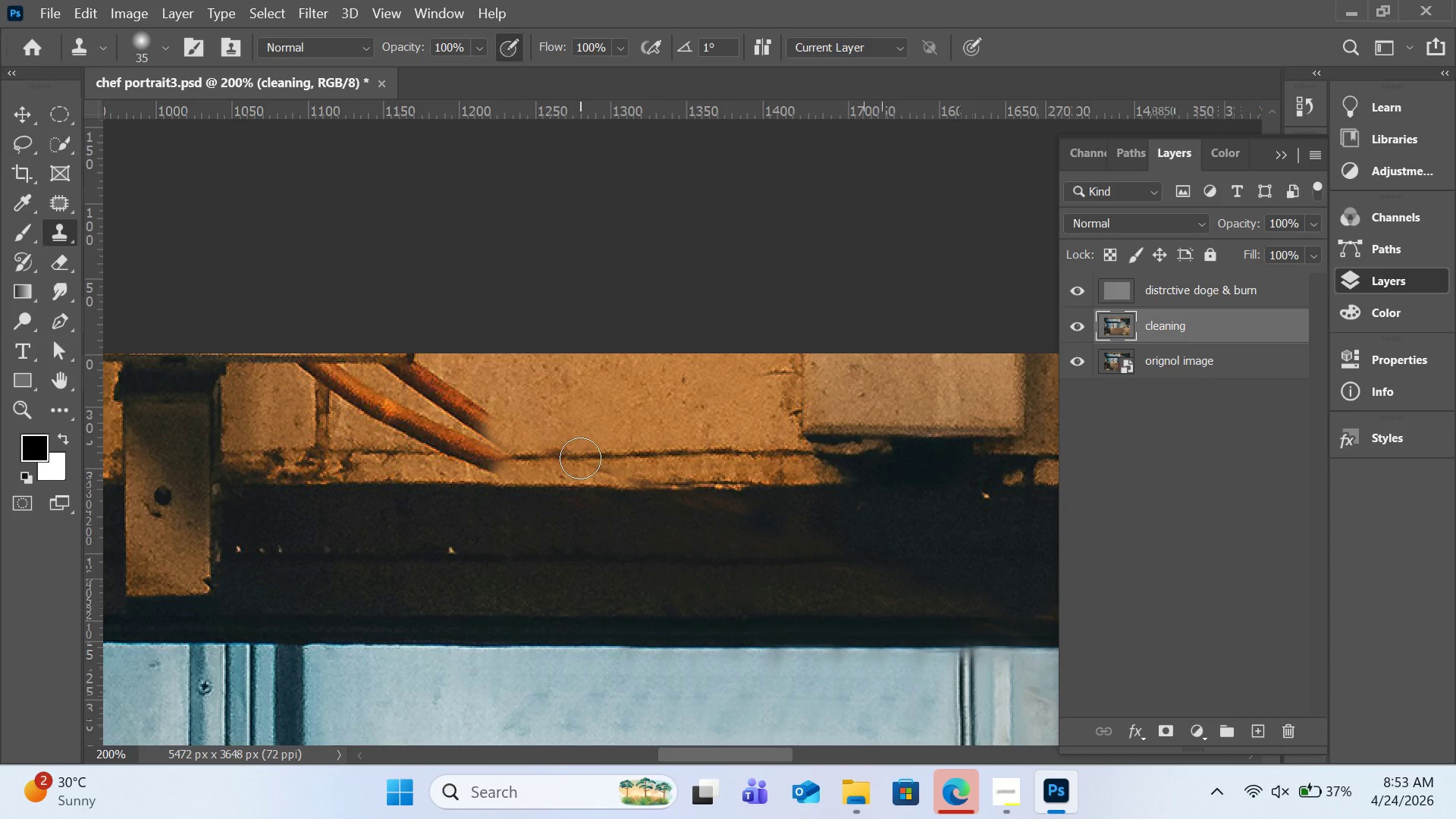 
left_click_drag(start_coordinate=[580, 458], to_coordinate=[498, 457])
 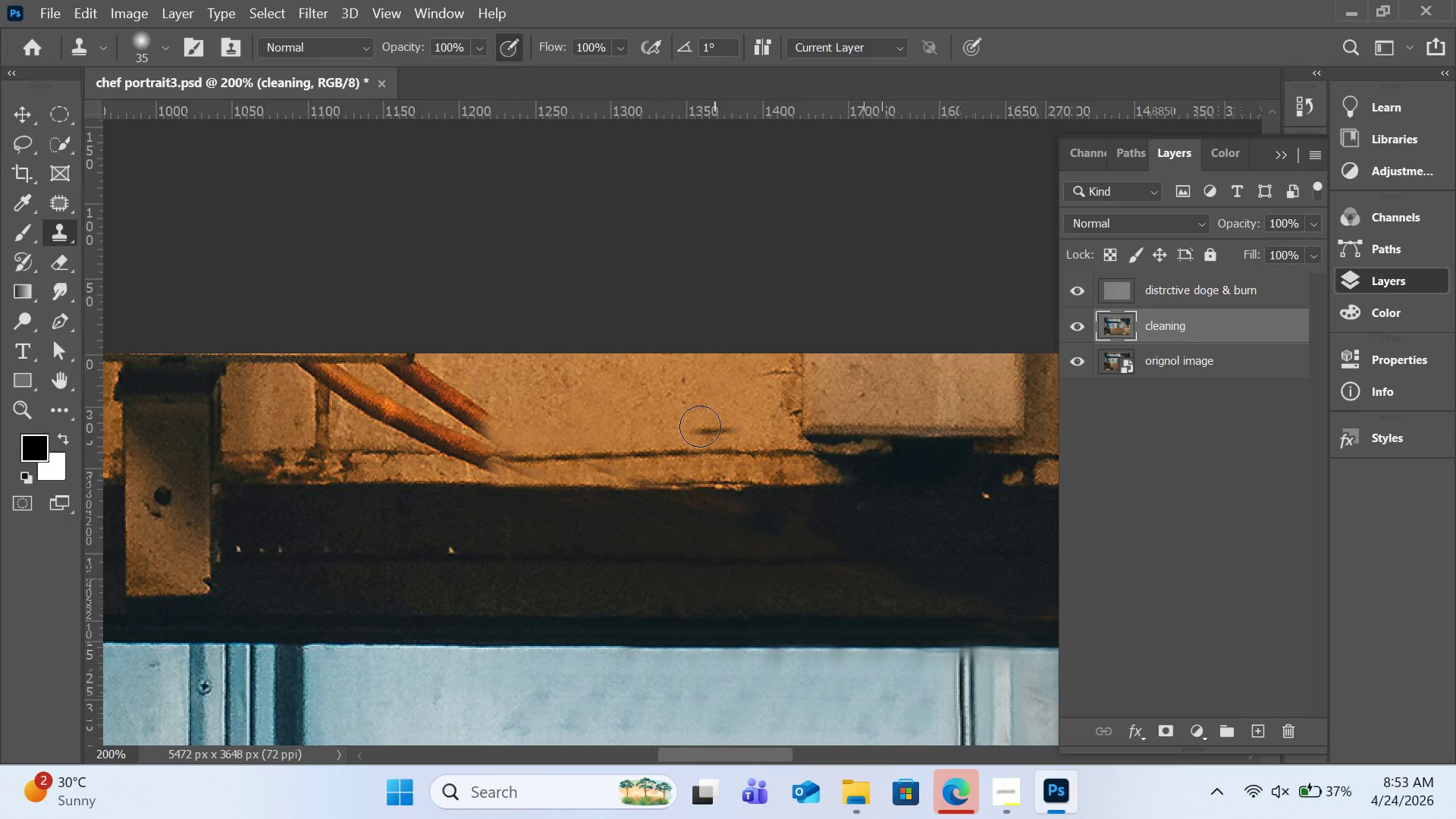 
hold_key(key=AltLeft, duration=0.66)
left_click([528, 397])
 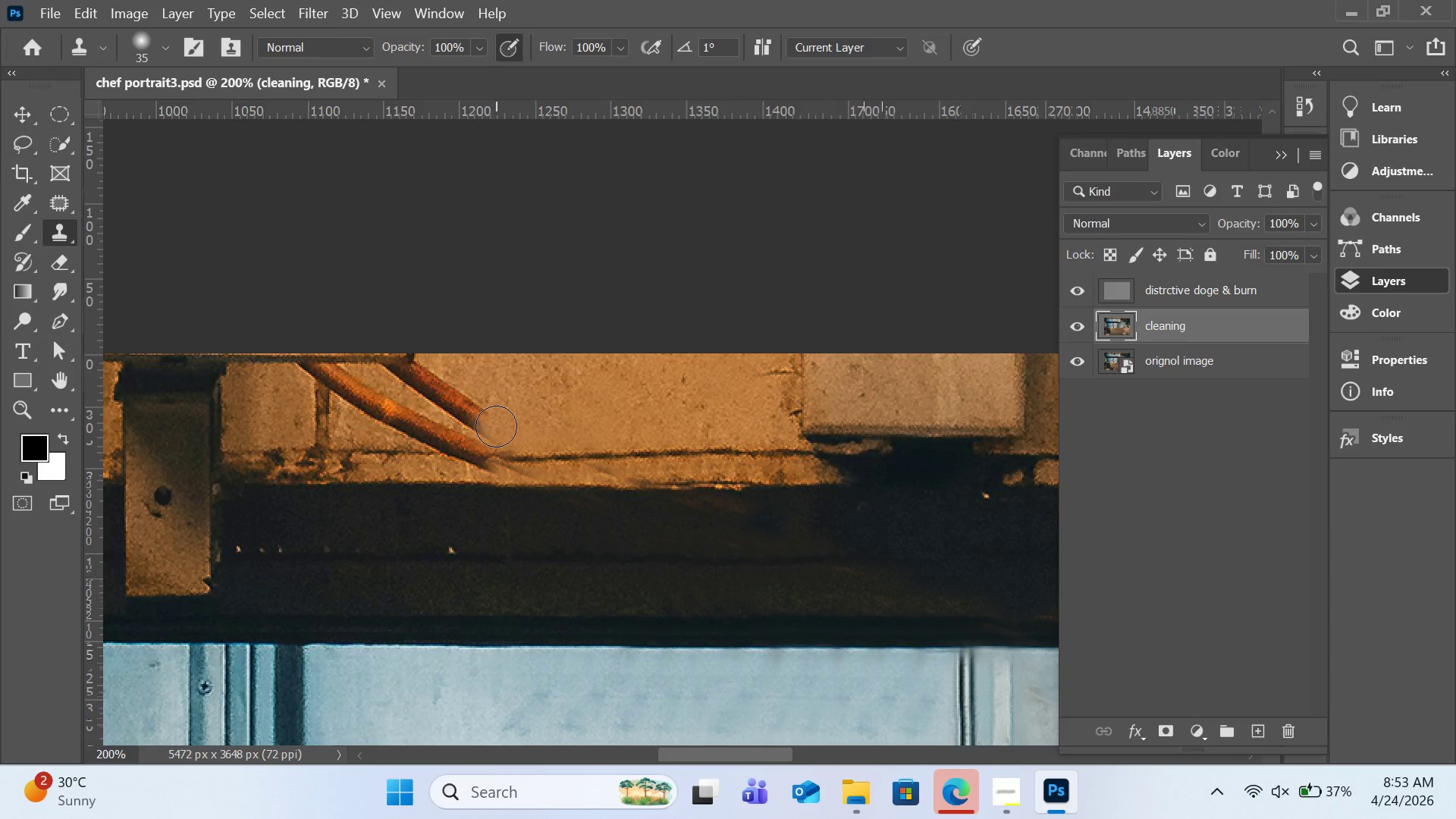 
left_click_drag(start_coordinate=[496, 426], to_coordinate=[465, 413])
 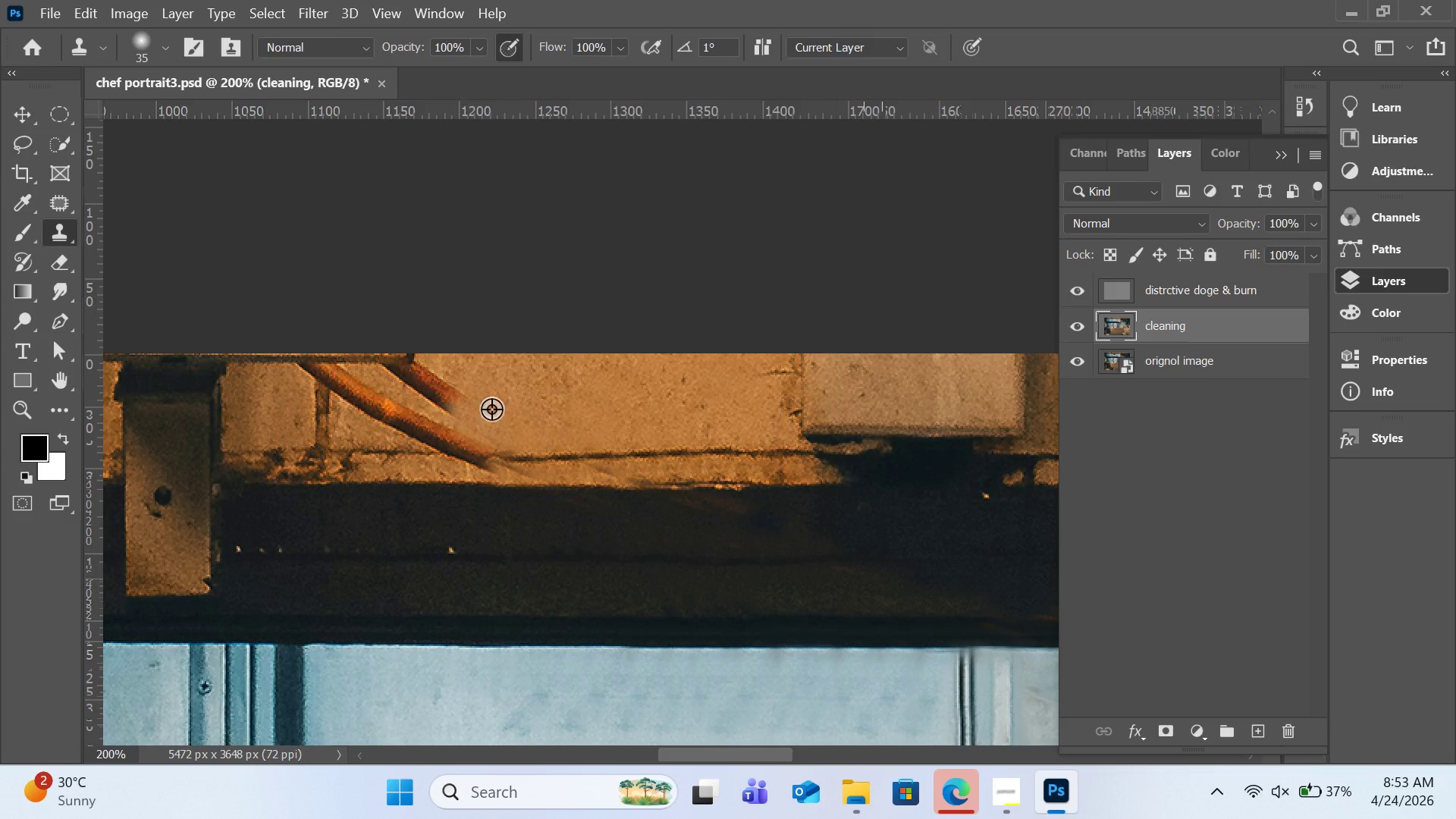 
hold_key(key=AltLeft, duration=0.66)
left_click([529, 405])
 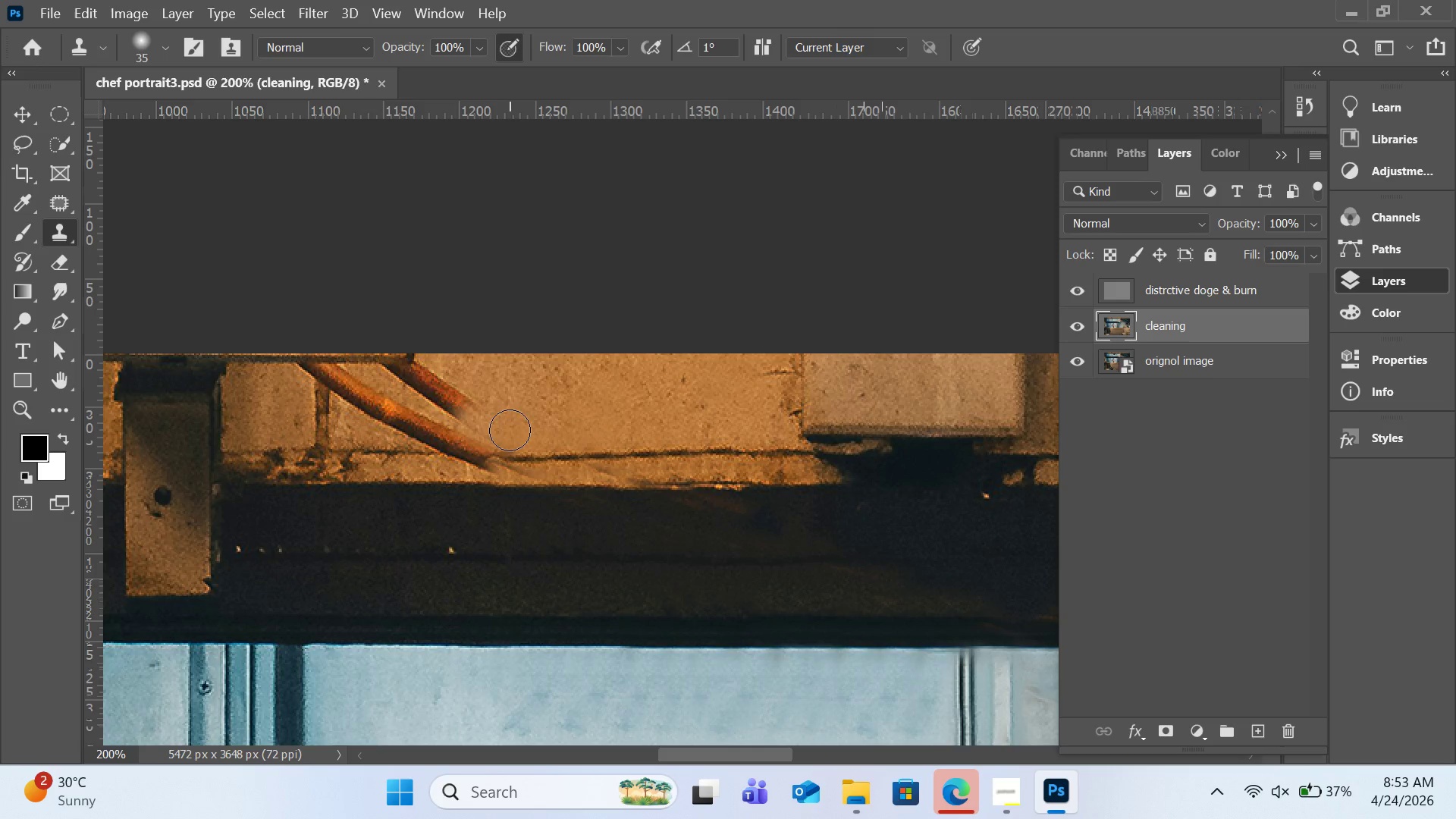 
left_click_drag(start_coordinate=[510, 430], to_coordinate=[442, 396])
 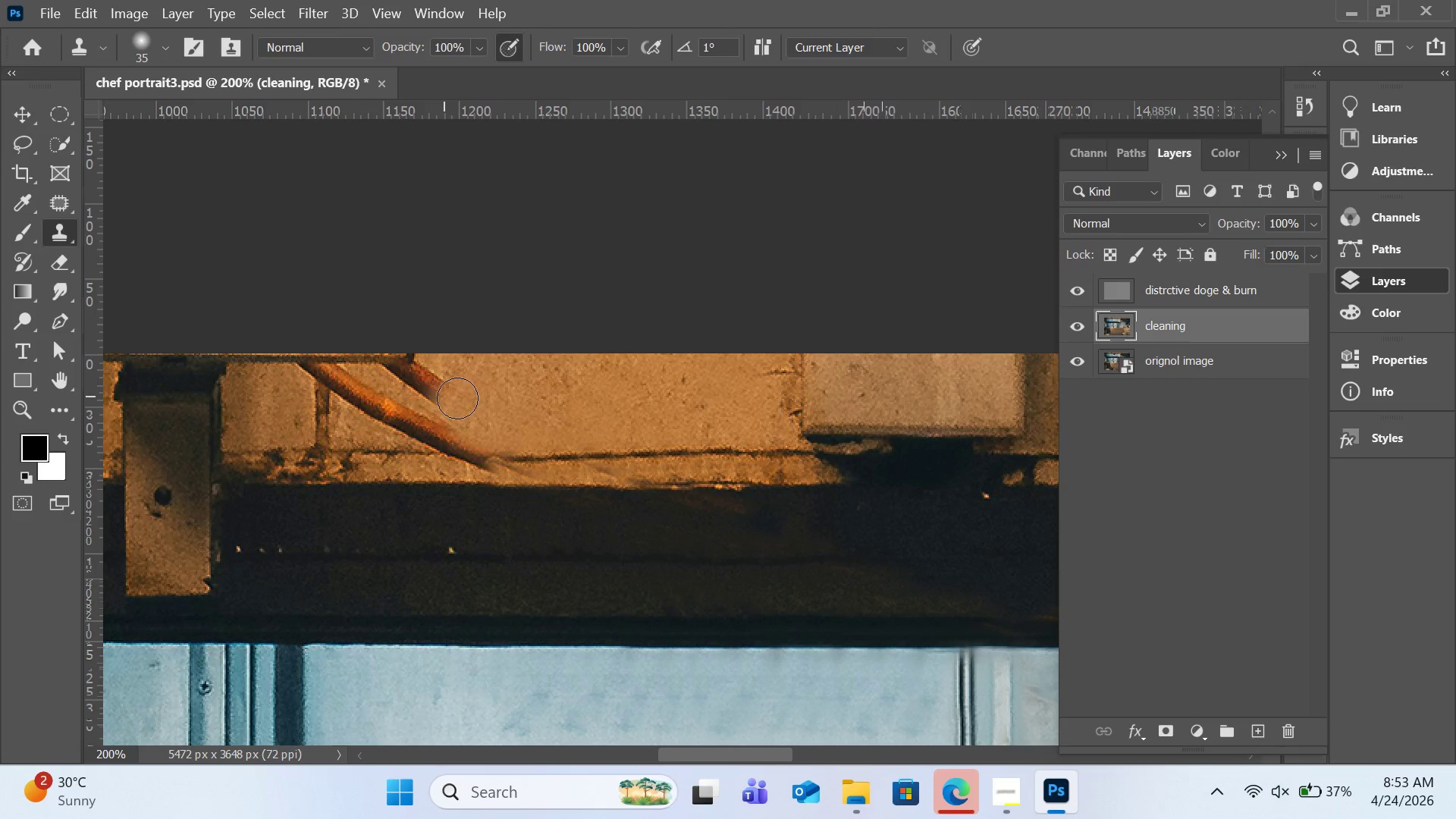 
hold_key(key=AltLeft, duration=0.58)
left_click([504, 390])
 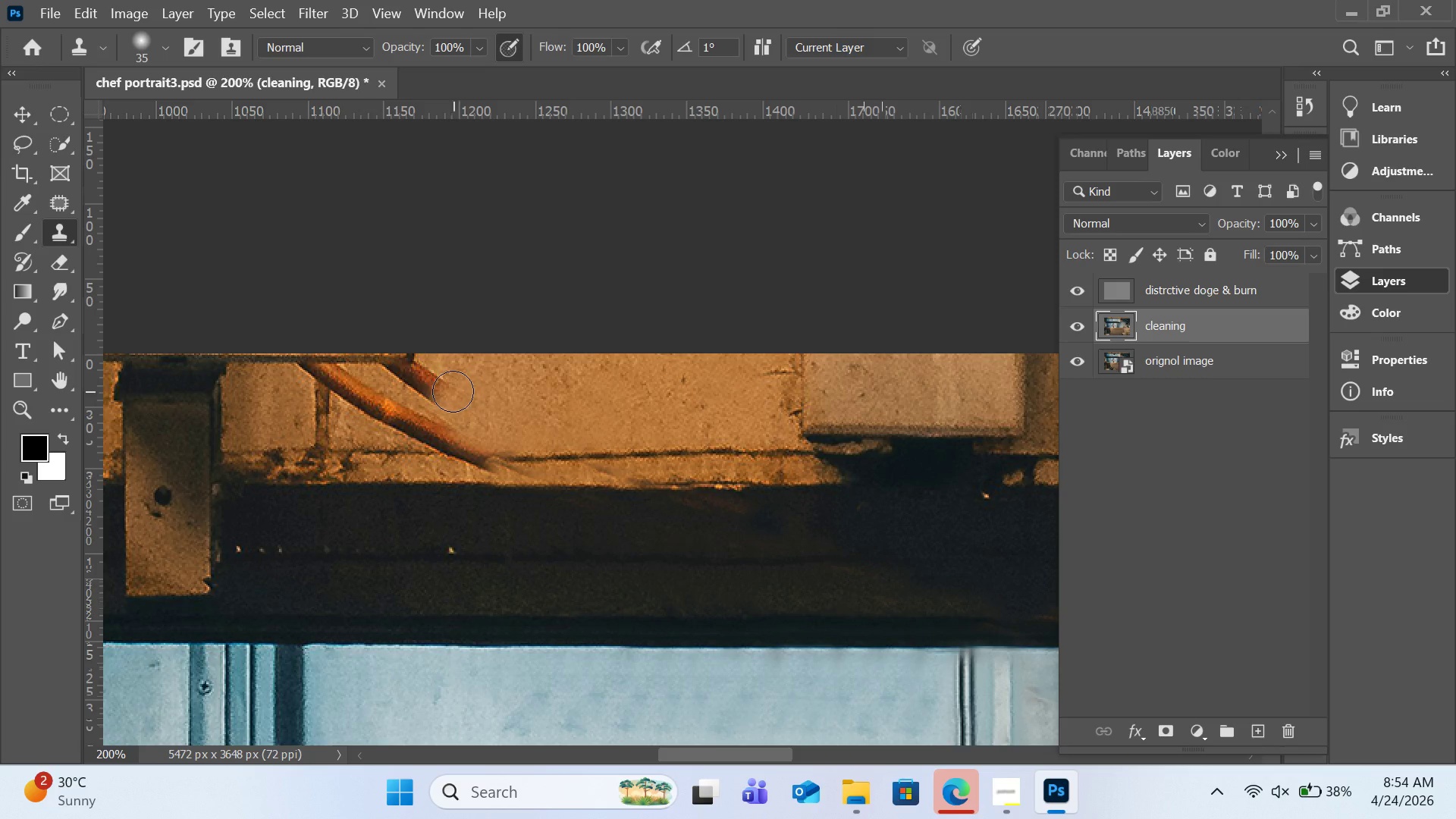 
left_click_drag(start_coordinate=[455, 391], to_coordinate=[394, 373])
 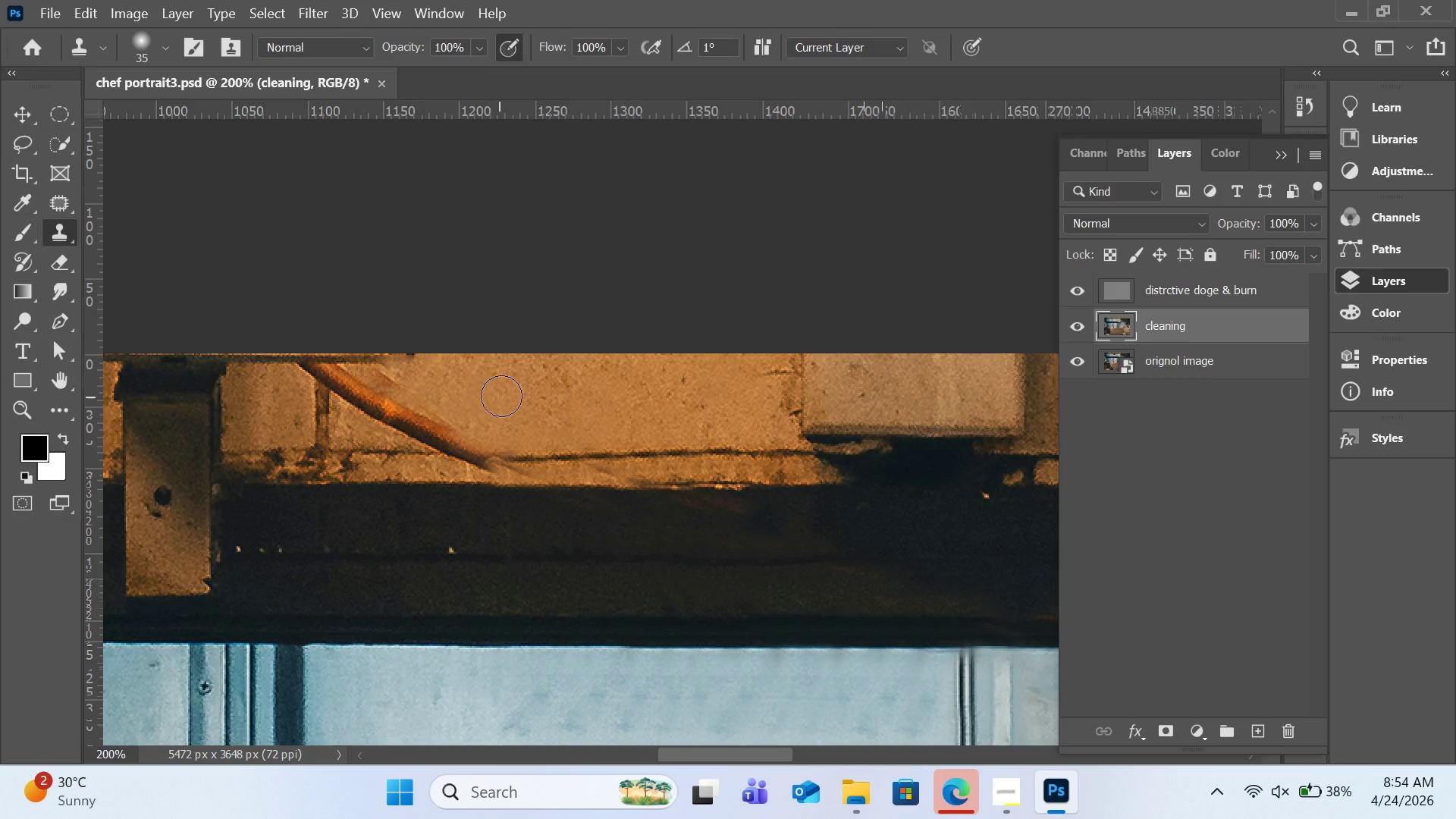 
hold_key(key=AltLeft, duration=2.75)
 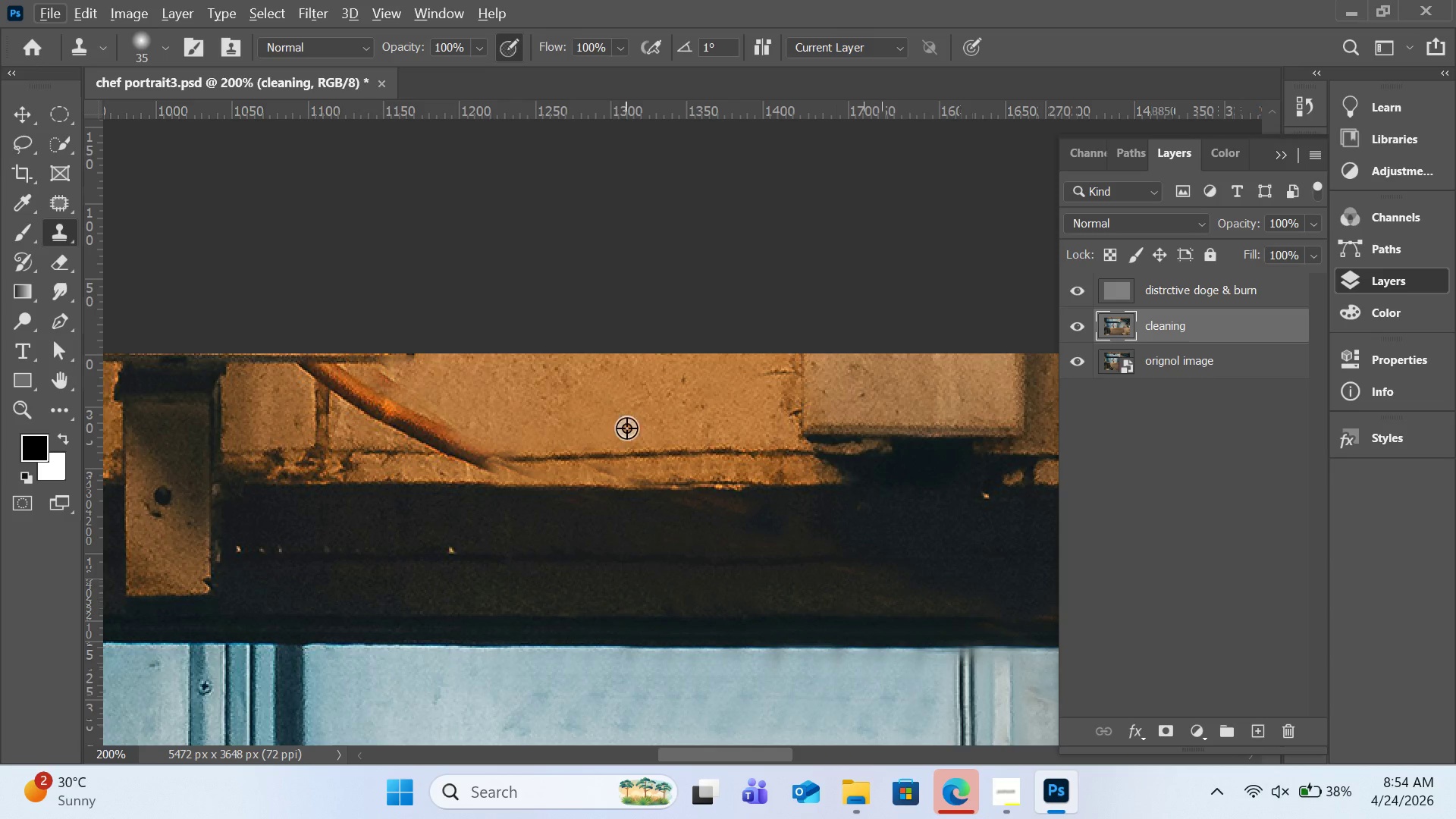 
hold_key(key=AltLeft, duration=1.95)
left_click([351, 428])
 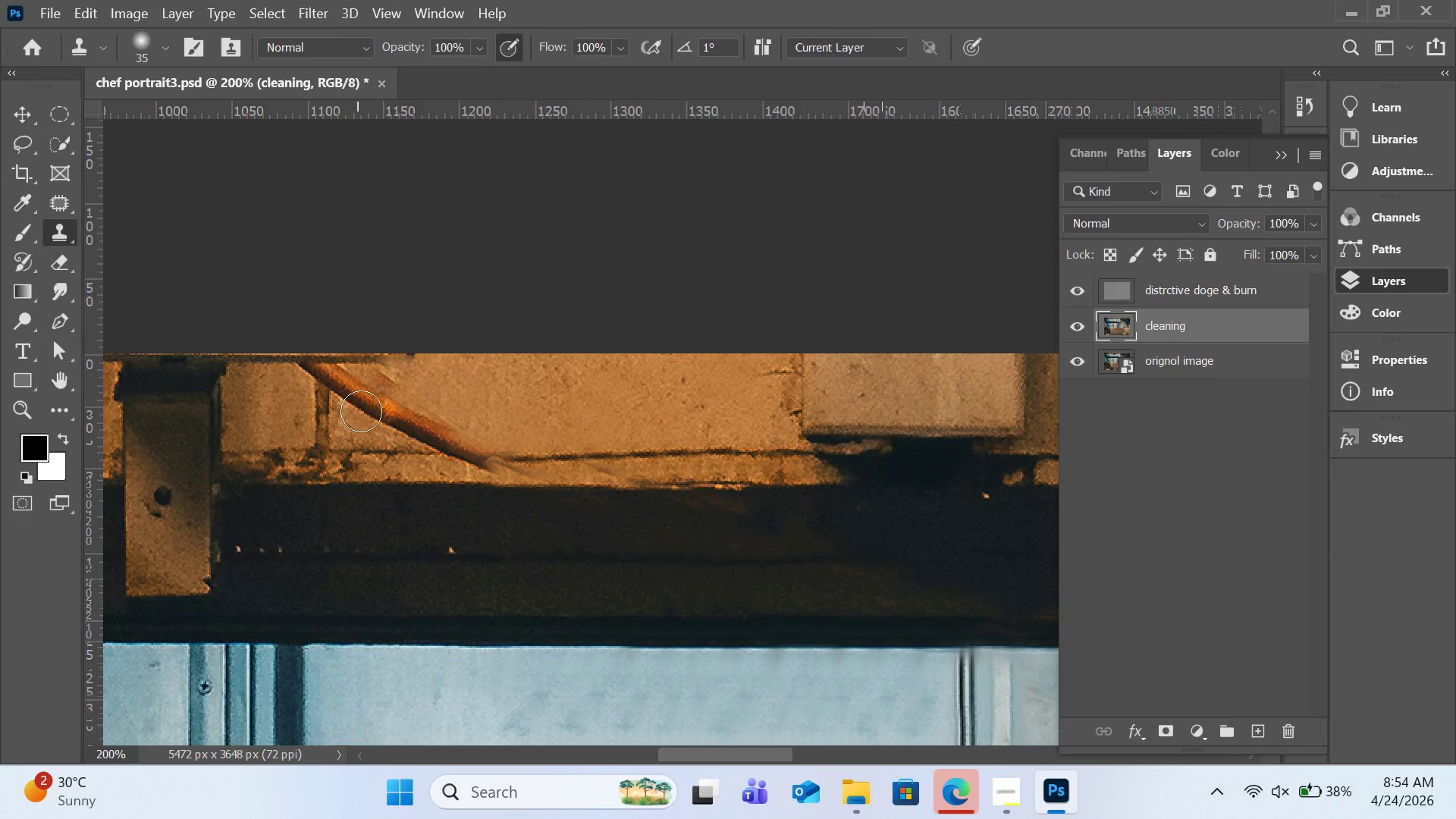 
left_click_drag(start_coordinate=[361, 411], to_coordinate=[375, 402])
 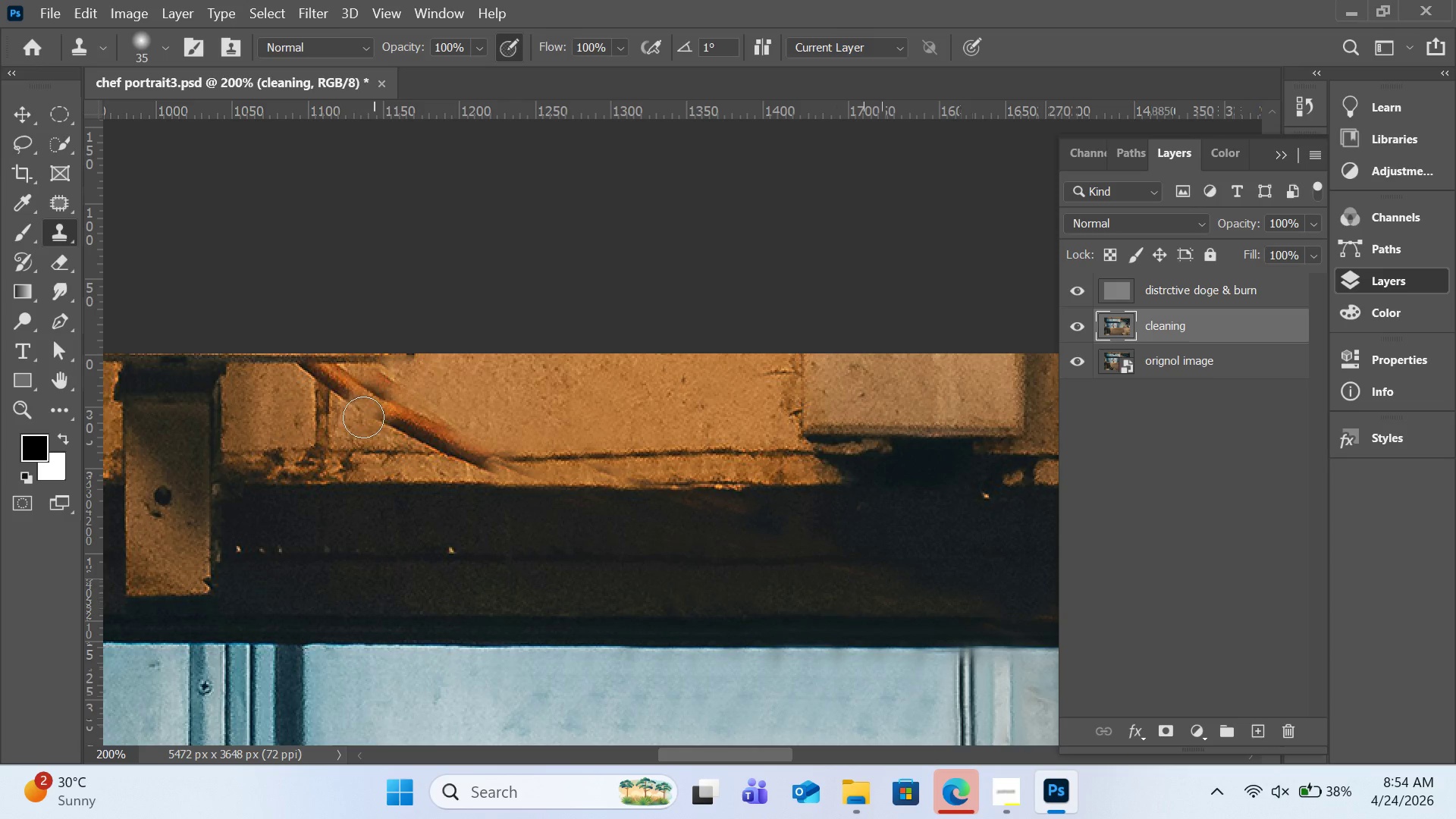 
hold_key(key=AltLeft, duration=0.58)
left_click([350, 430])
 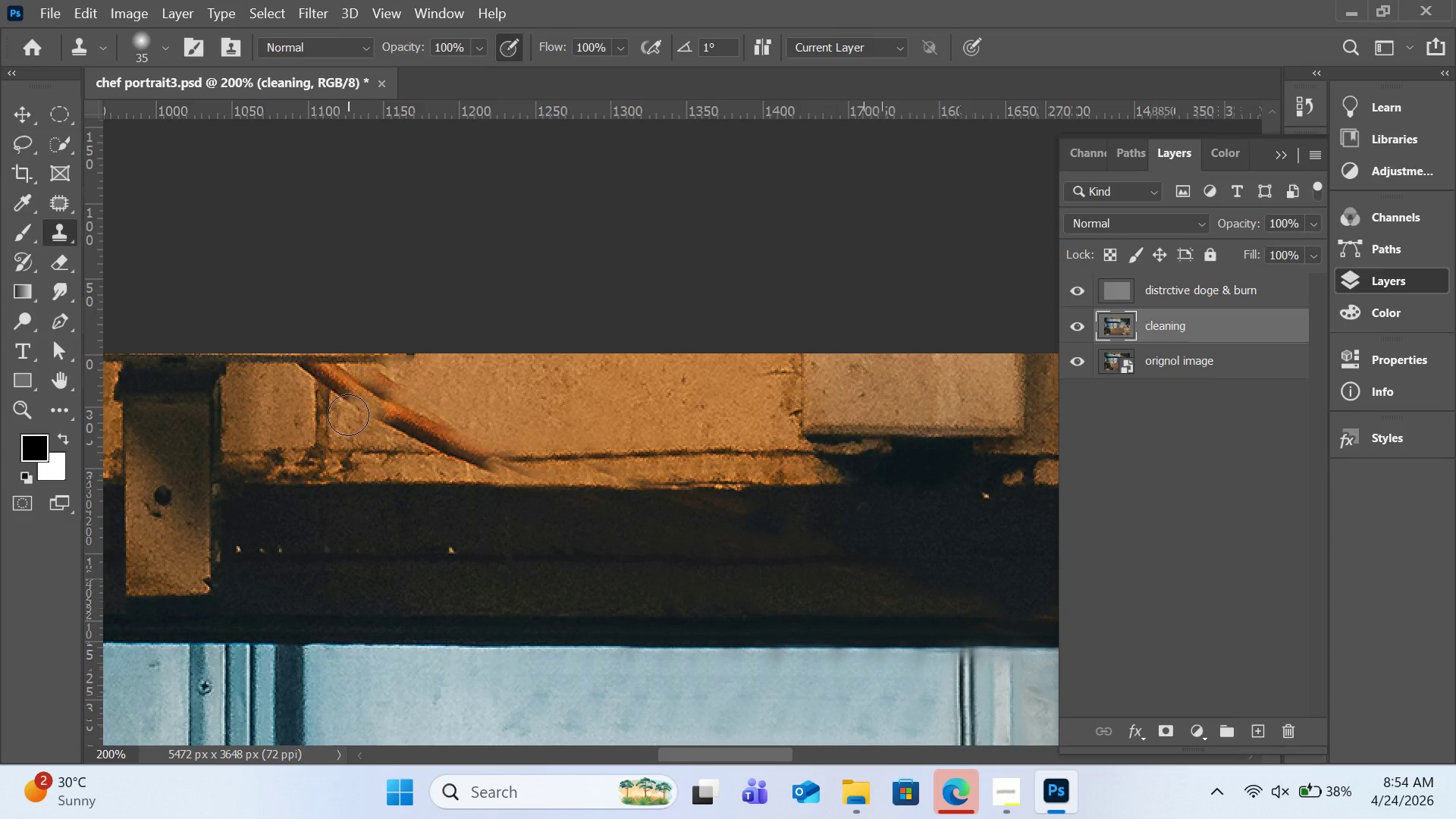 
left_click_drag(start_coordinate=[348, 415], to_coordinate=[356, 390])
 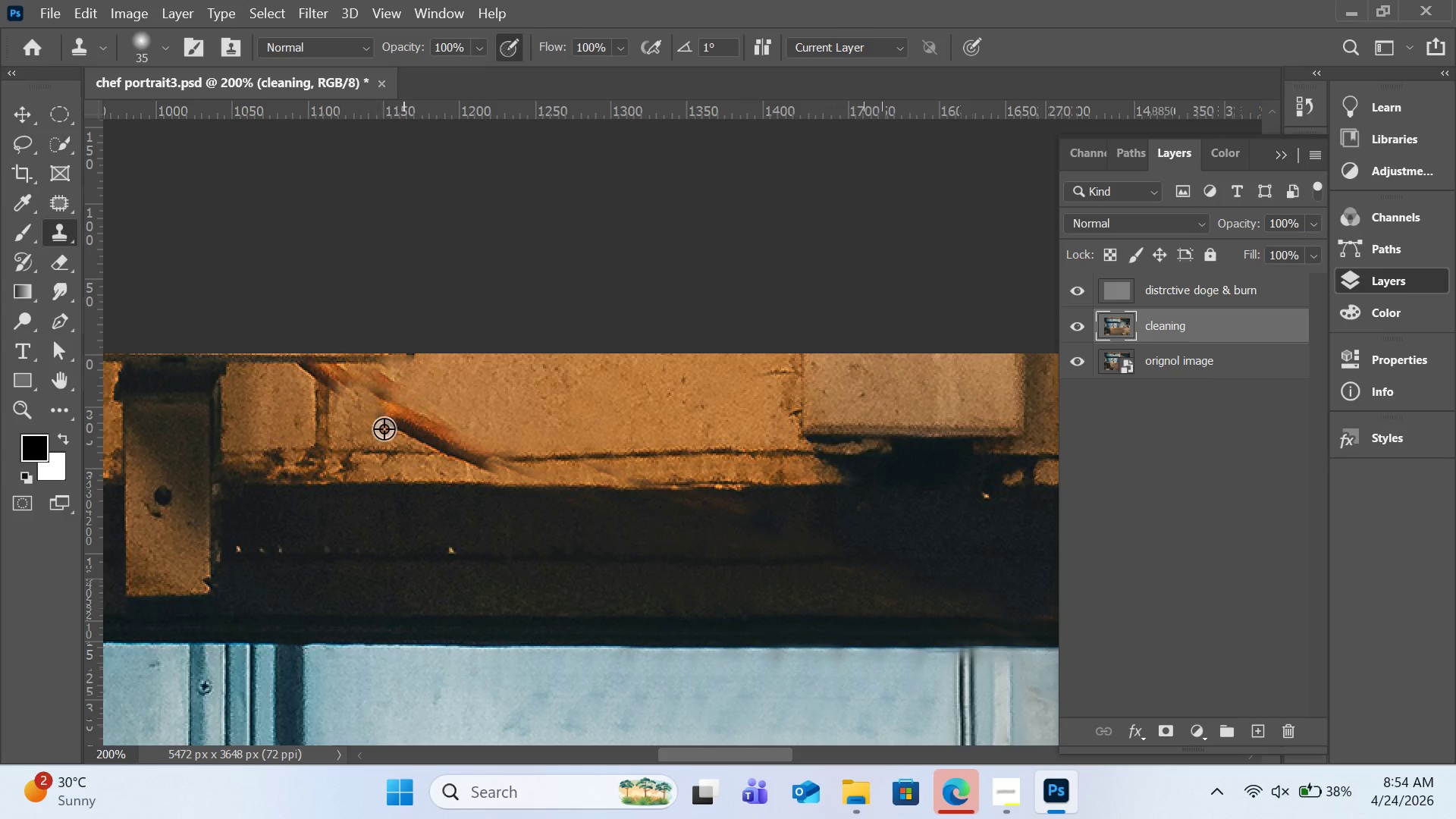 
hold_key(key=AltLeft, duration=0.64)
 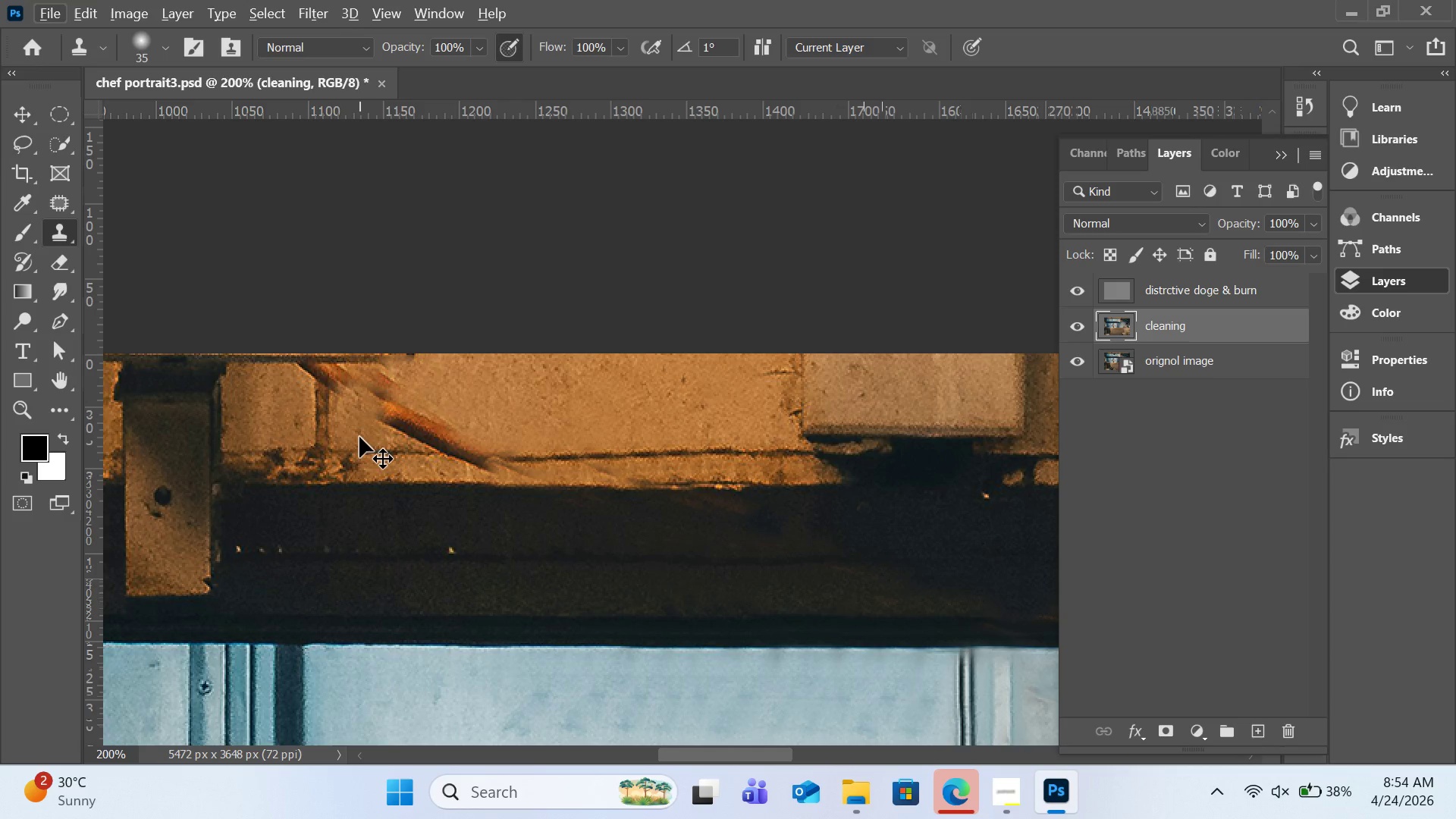 
key(Control+Z)
 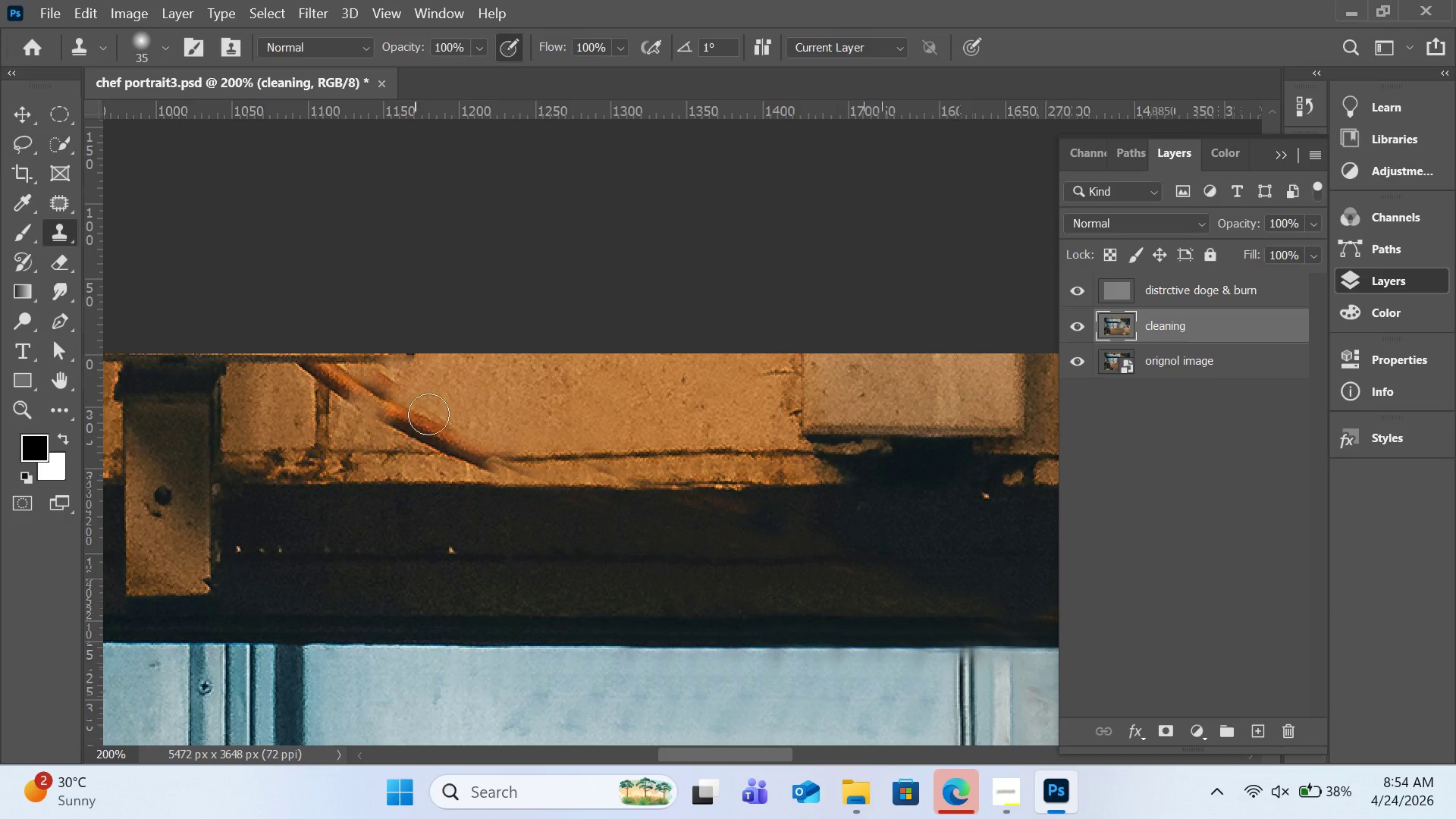 
hold_key(key=AltLeft, duration=0.55)
left_click([455, 384])
 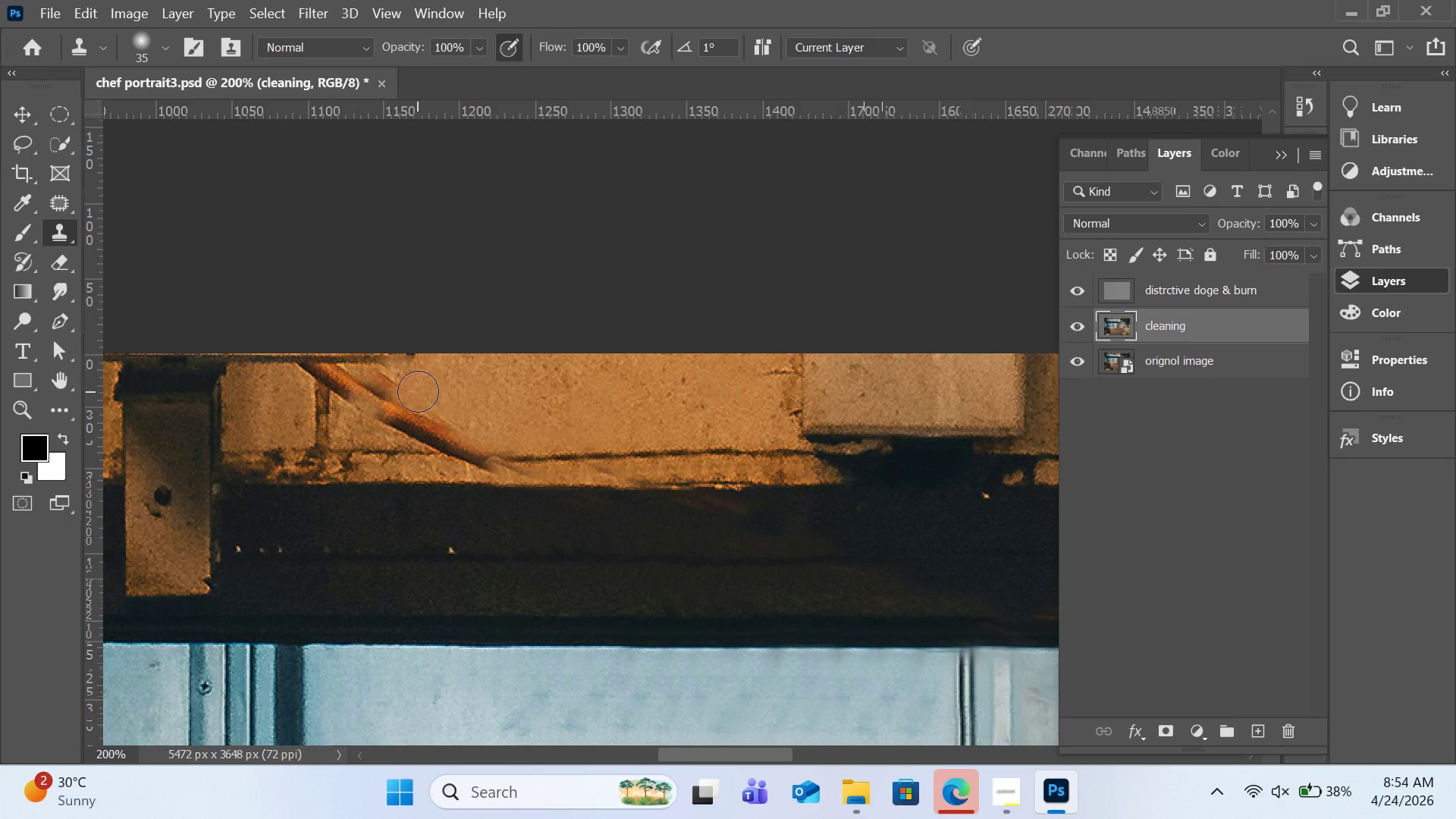 
left_click_drag(start_coordinate=[418, 391], to_coordinate=[378, 380])
 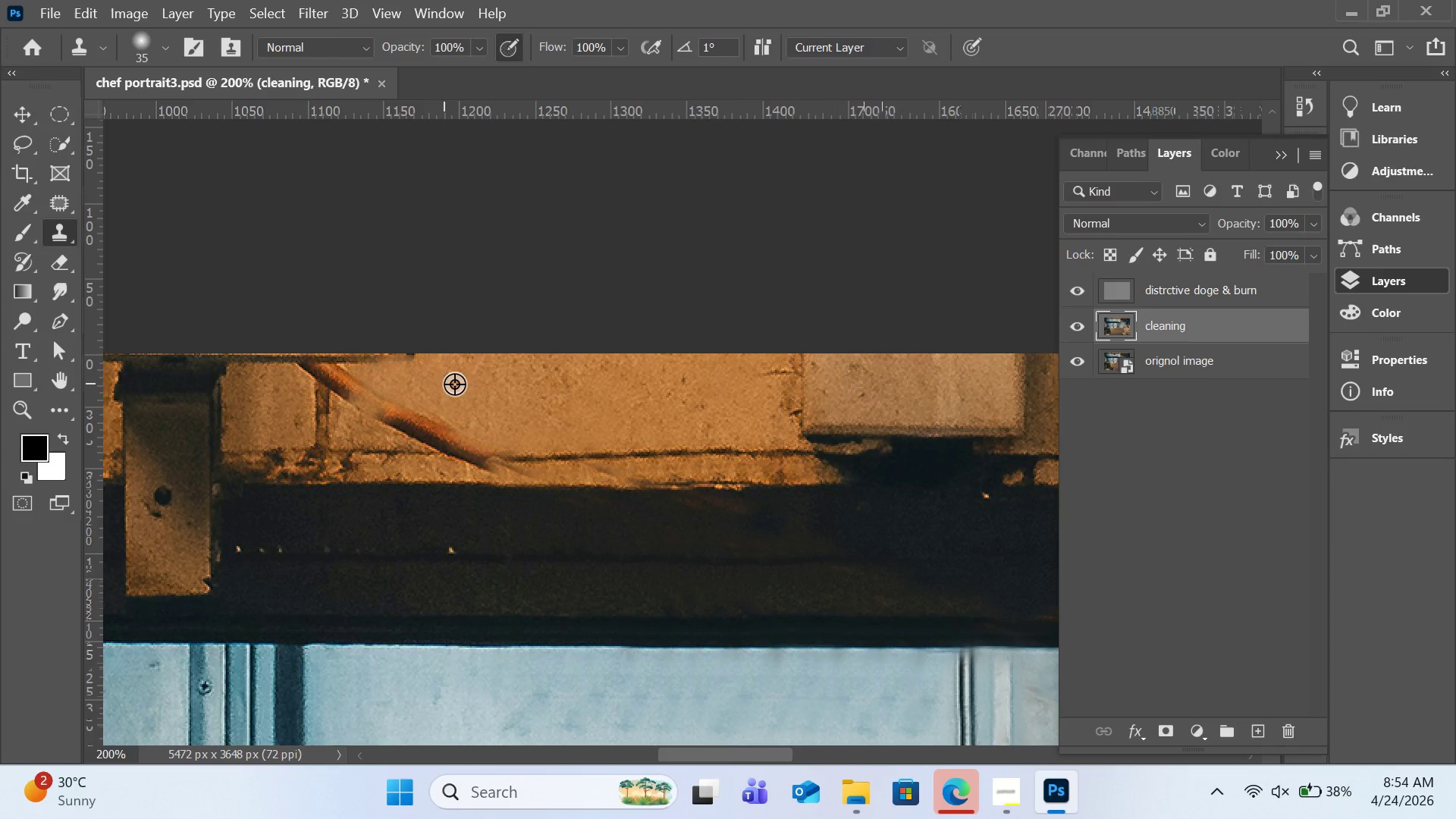 
hold_key(key=AltLeft, duration=0.69)
left_click([454, 391])
 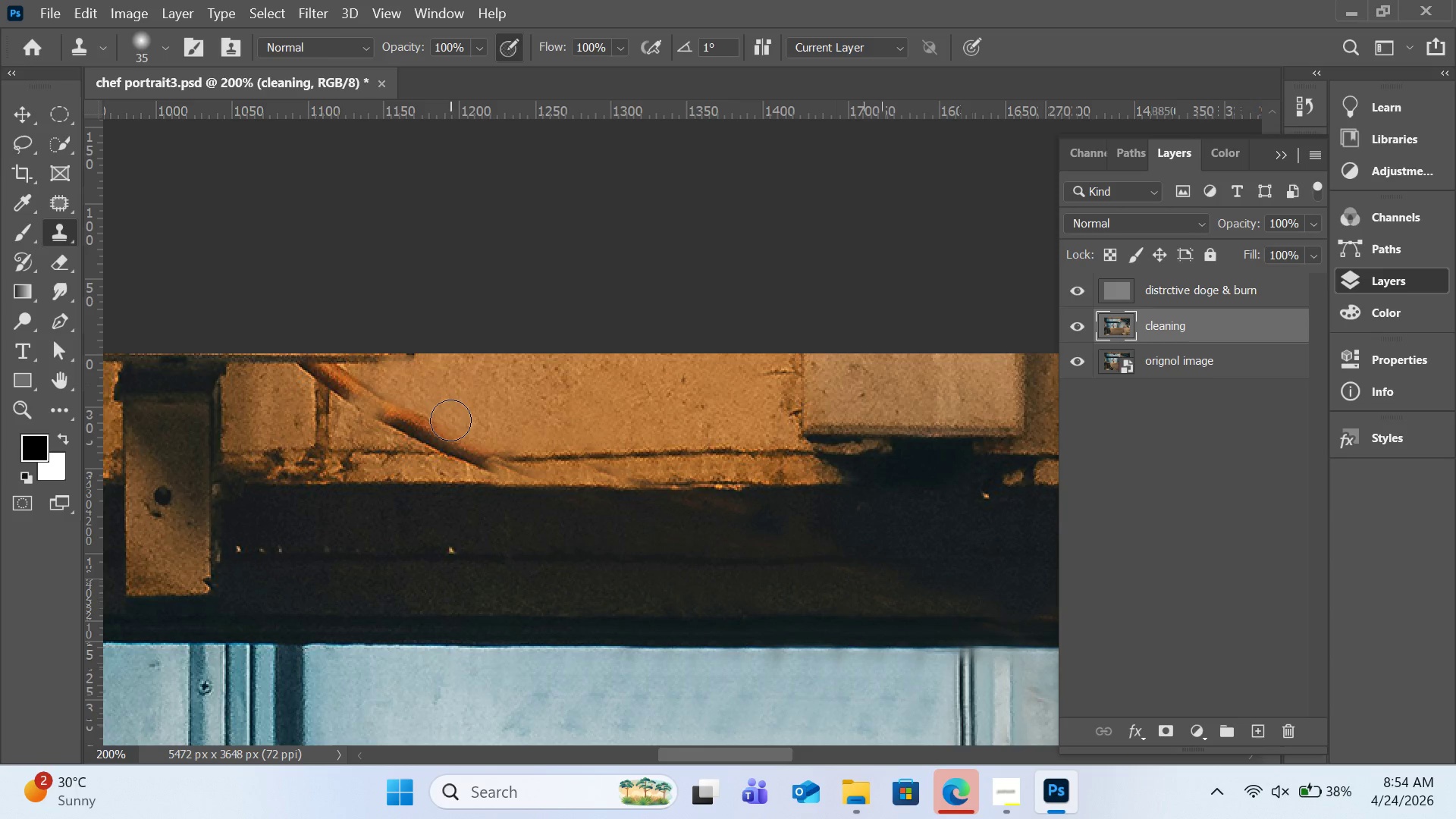 
left_click_drag(start_coordinate=[450, 420], to_coordinate=[473, 433])
 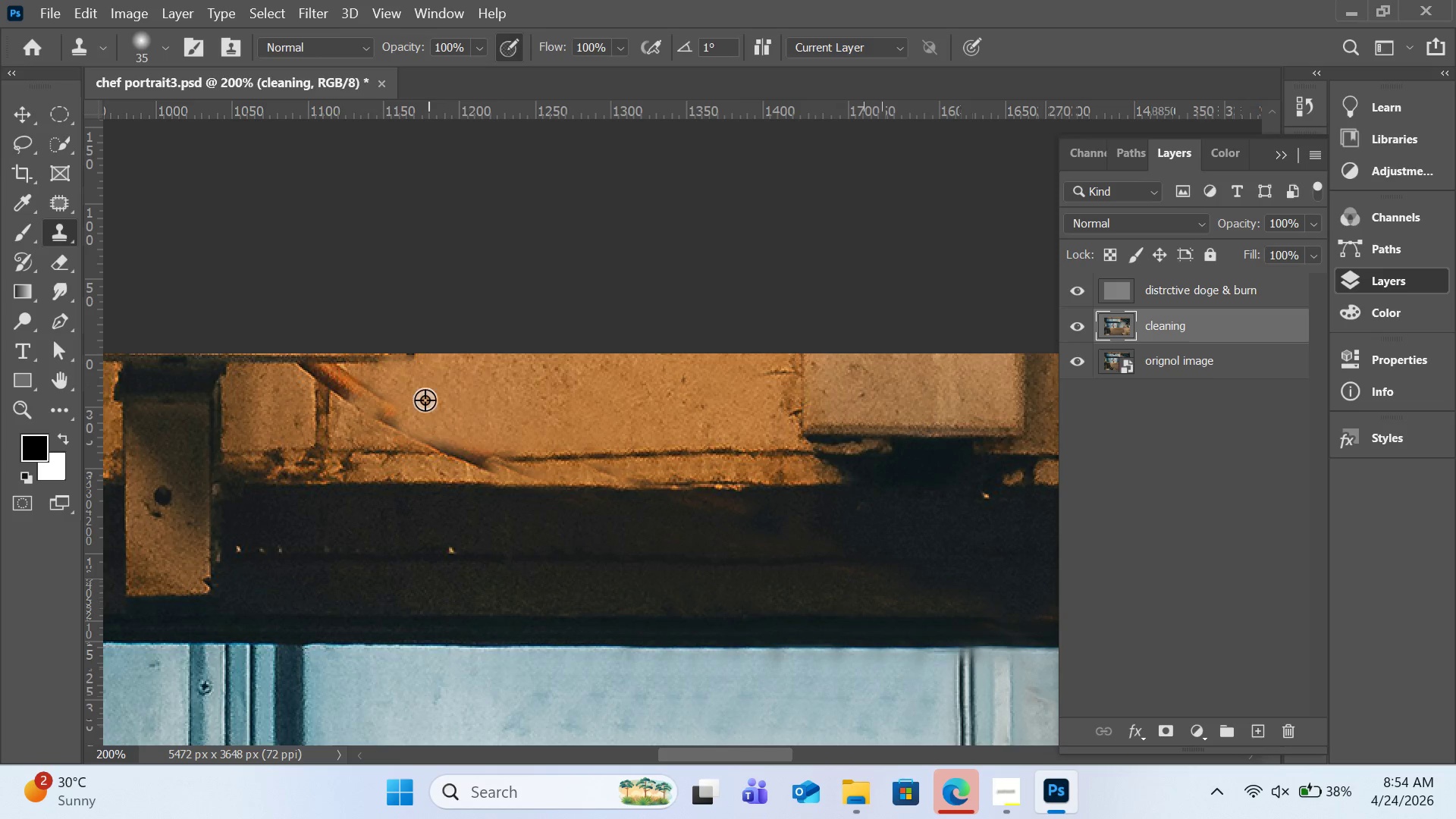 
hold_key(key=AltLeft, duration=0.47)
left_click([428, 388])
 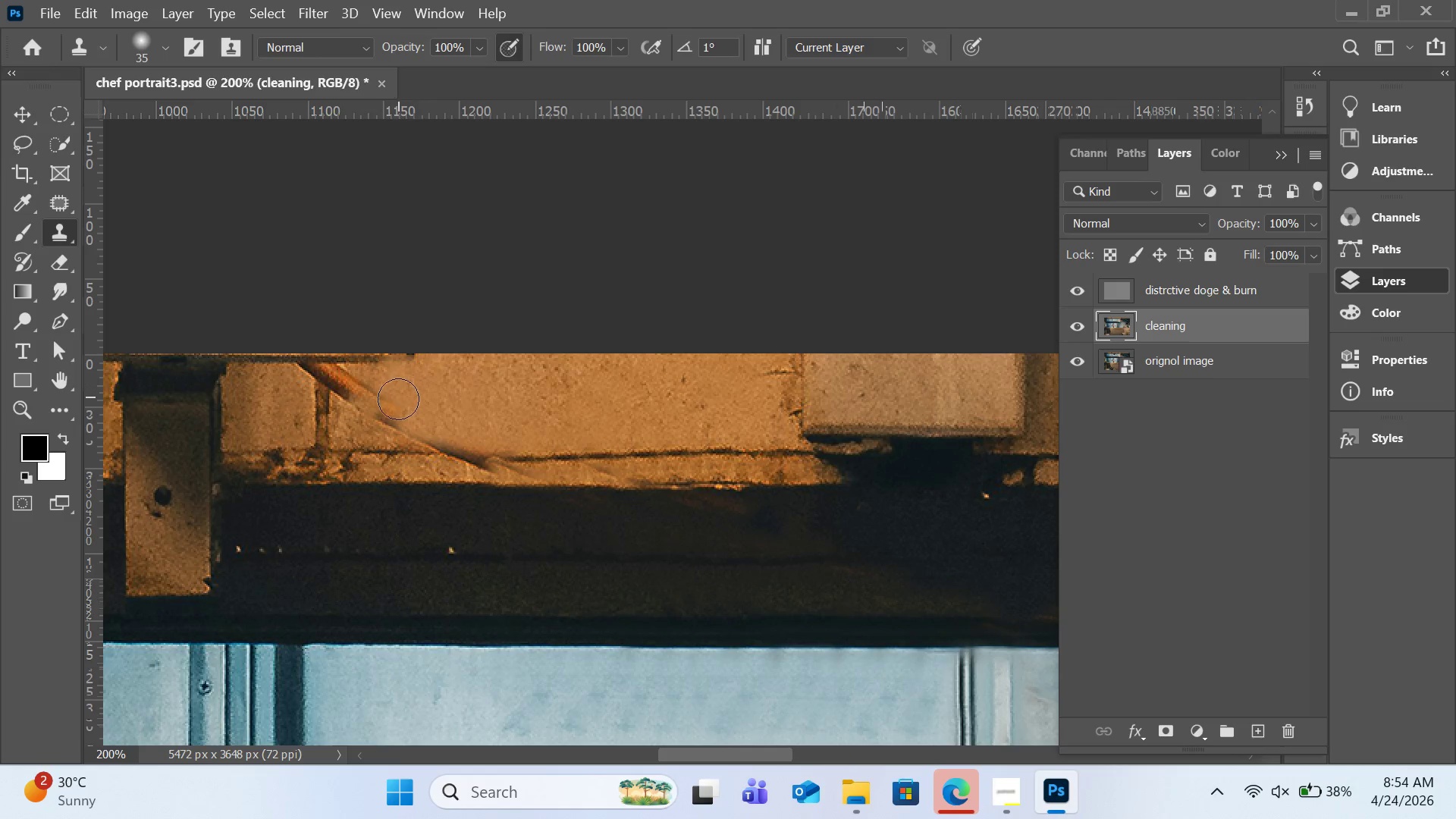 
left_click_drag(start_coordinate=[398, 397], to_coordinate=[356, 391])
 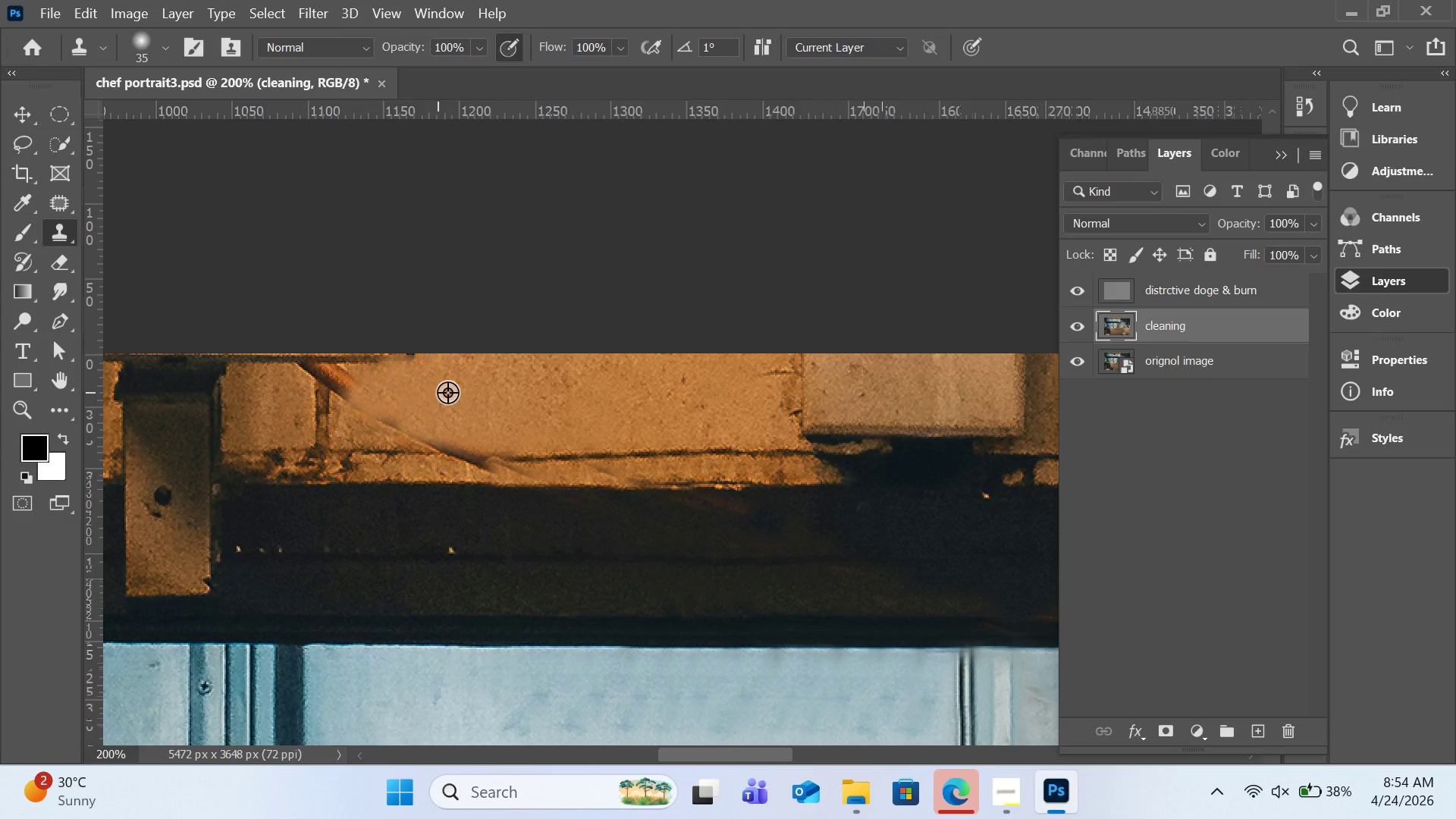 
hold_key(key=AltLeft, duration=0.7)
left_click([453, 386])
 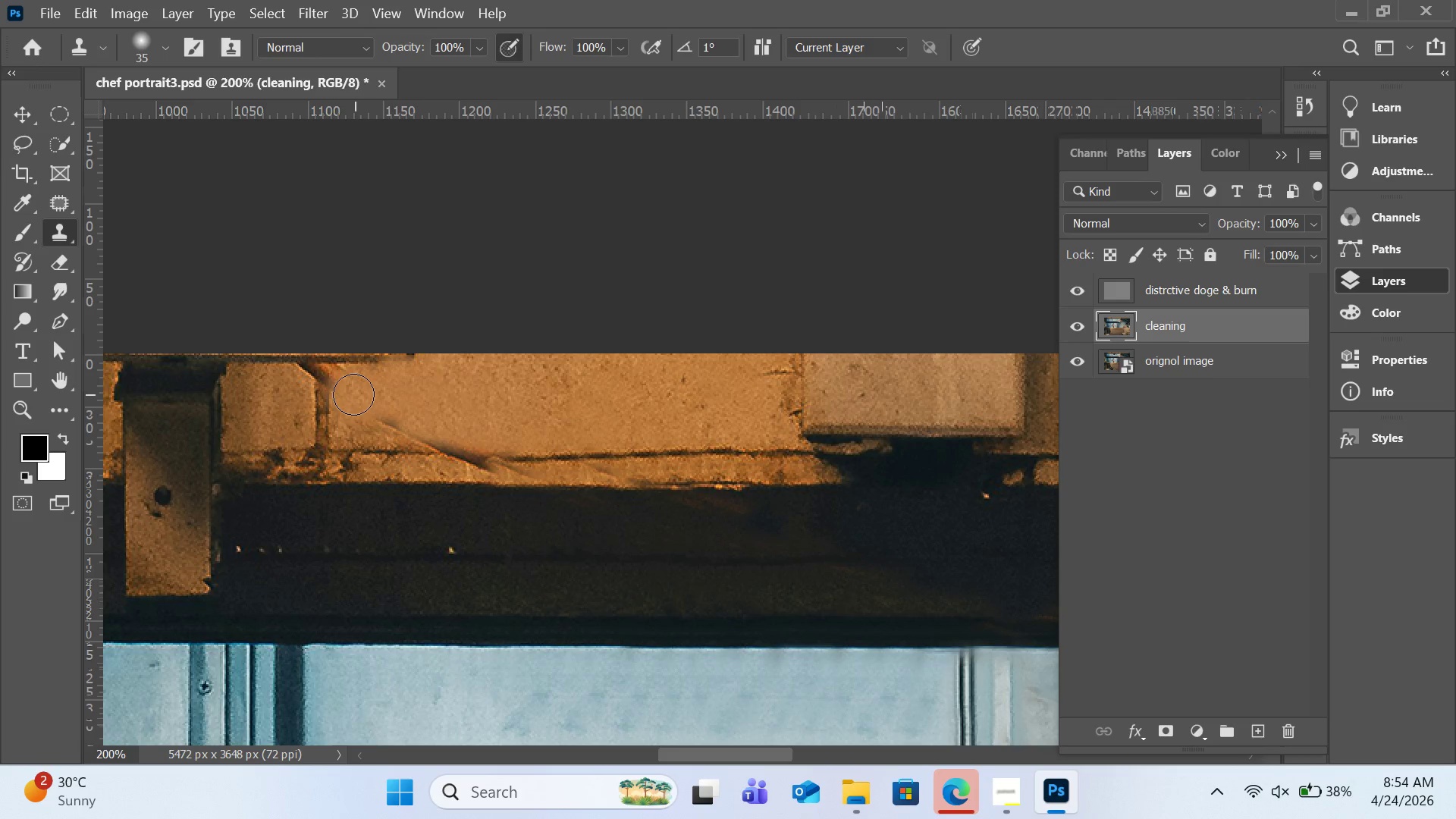 
left_click_drag(start_coordinate=[349, 381], to_coordinate=[353, 405])
 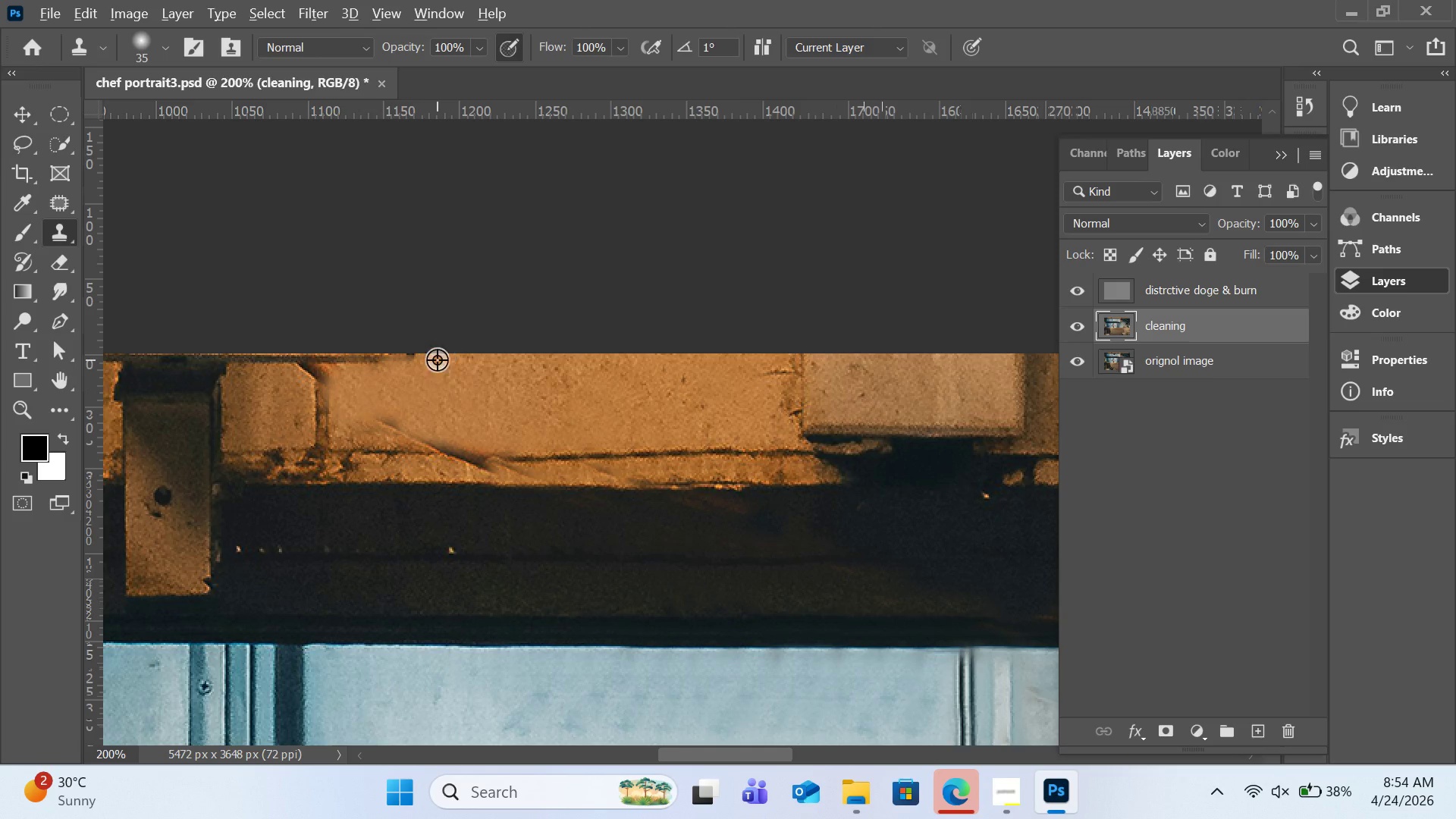 
hold_key(key=AltLeft, duration=0.8)
left_click([439, 396])
 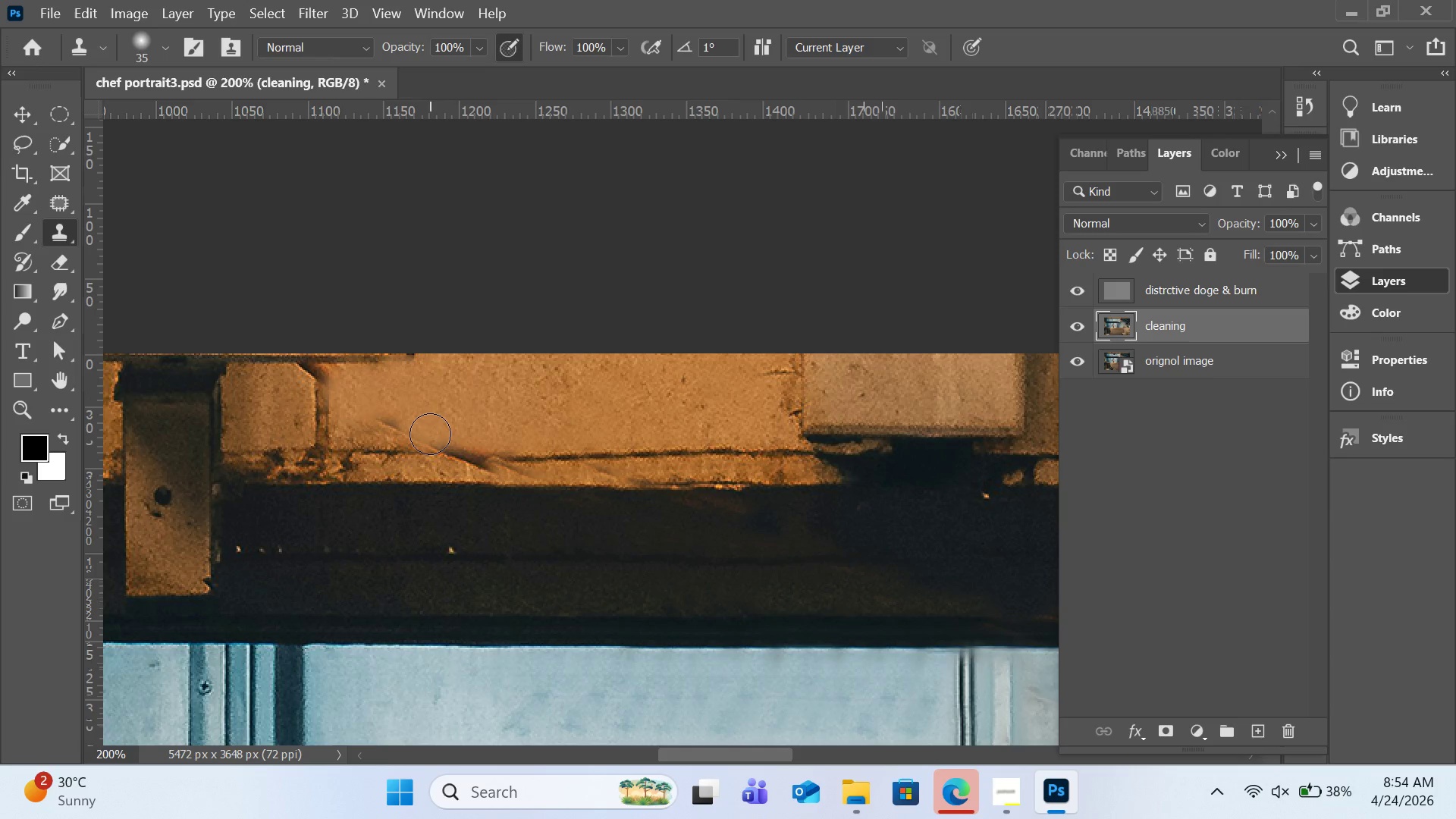 
left_click_drag(start_coordinate=[430, 434], to_coordinate=[385, 426])
 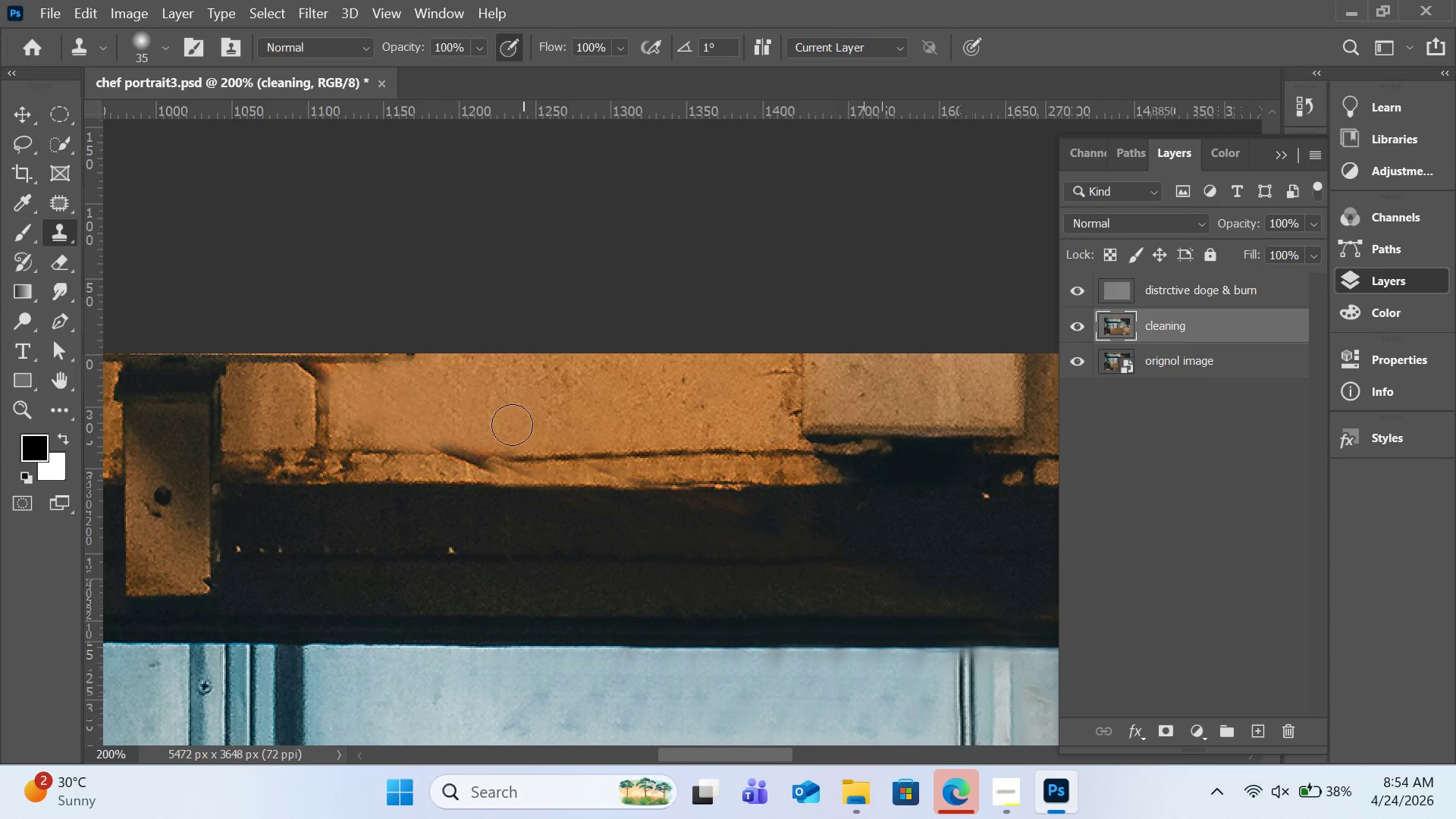 
hold_key(key=AltLeft, duration=1.47)
 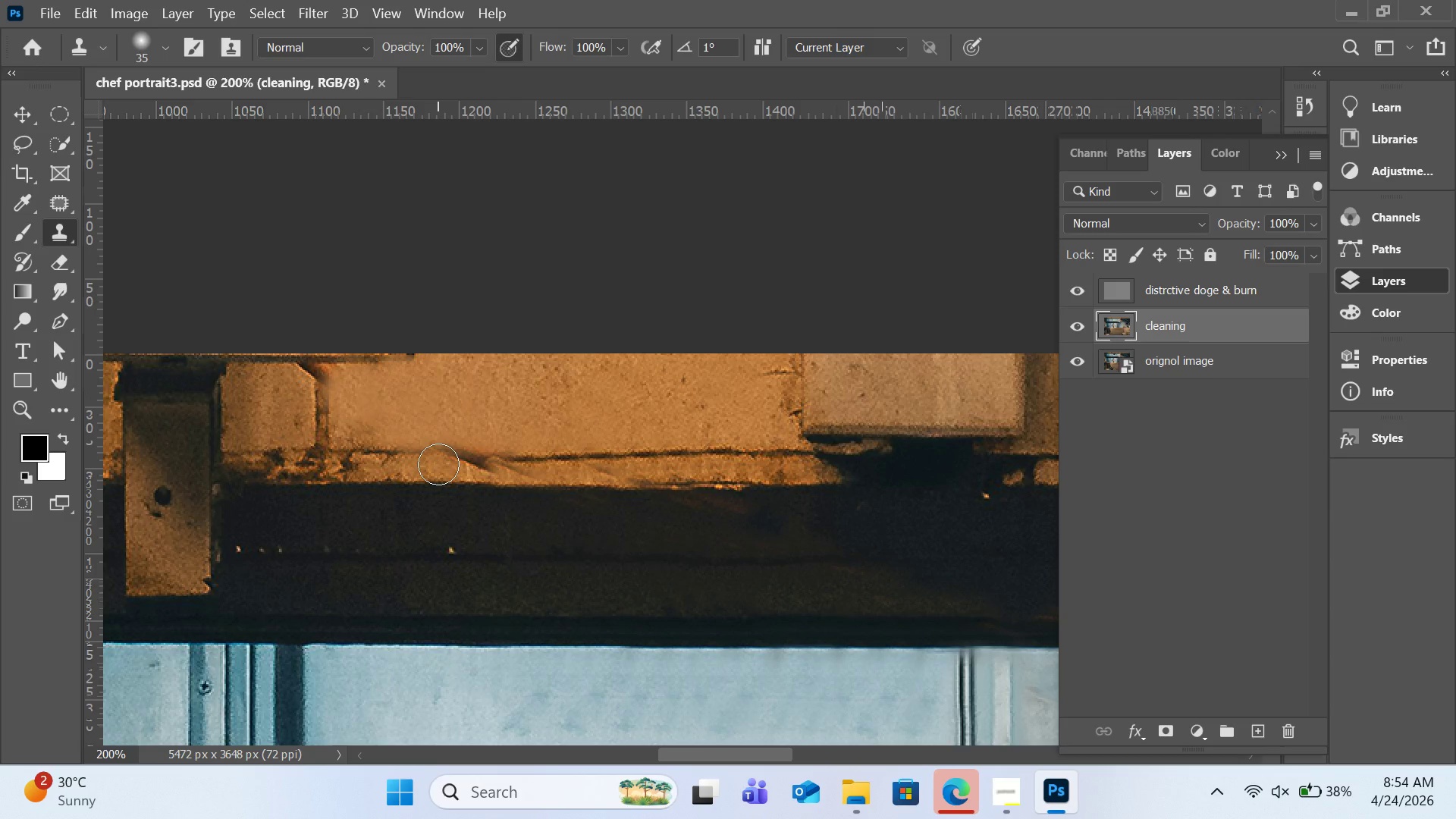 
left_click_drag(start_coordinate=[438, 464], to_coordinate=[511, 469])
 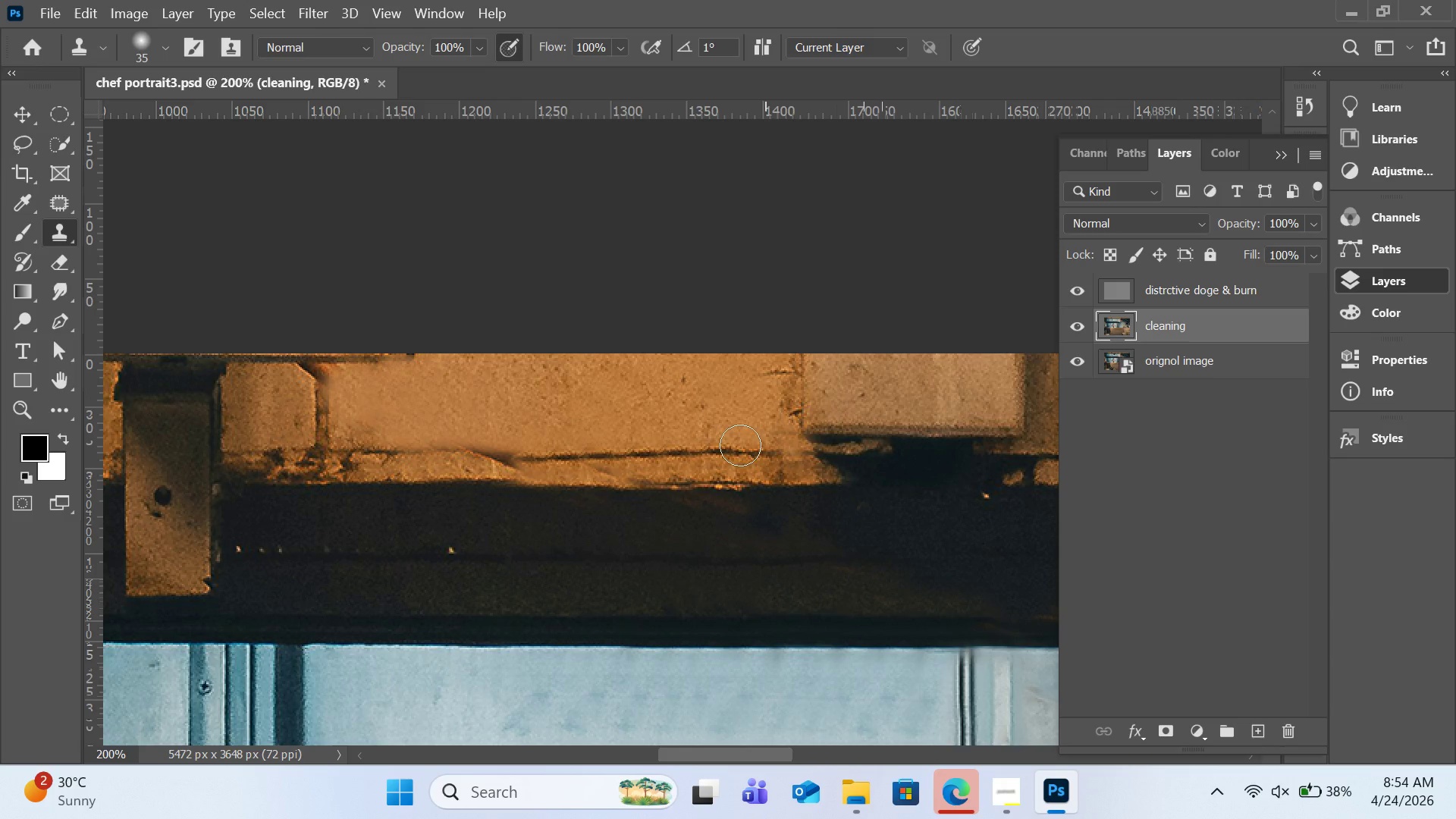 
hold_key(key=AltLeft, duration=1.39)
left_click([413, 464])
 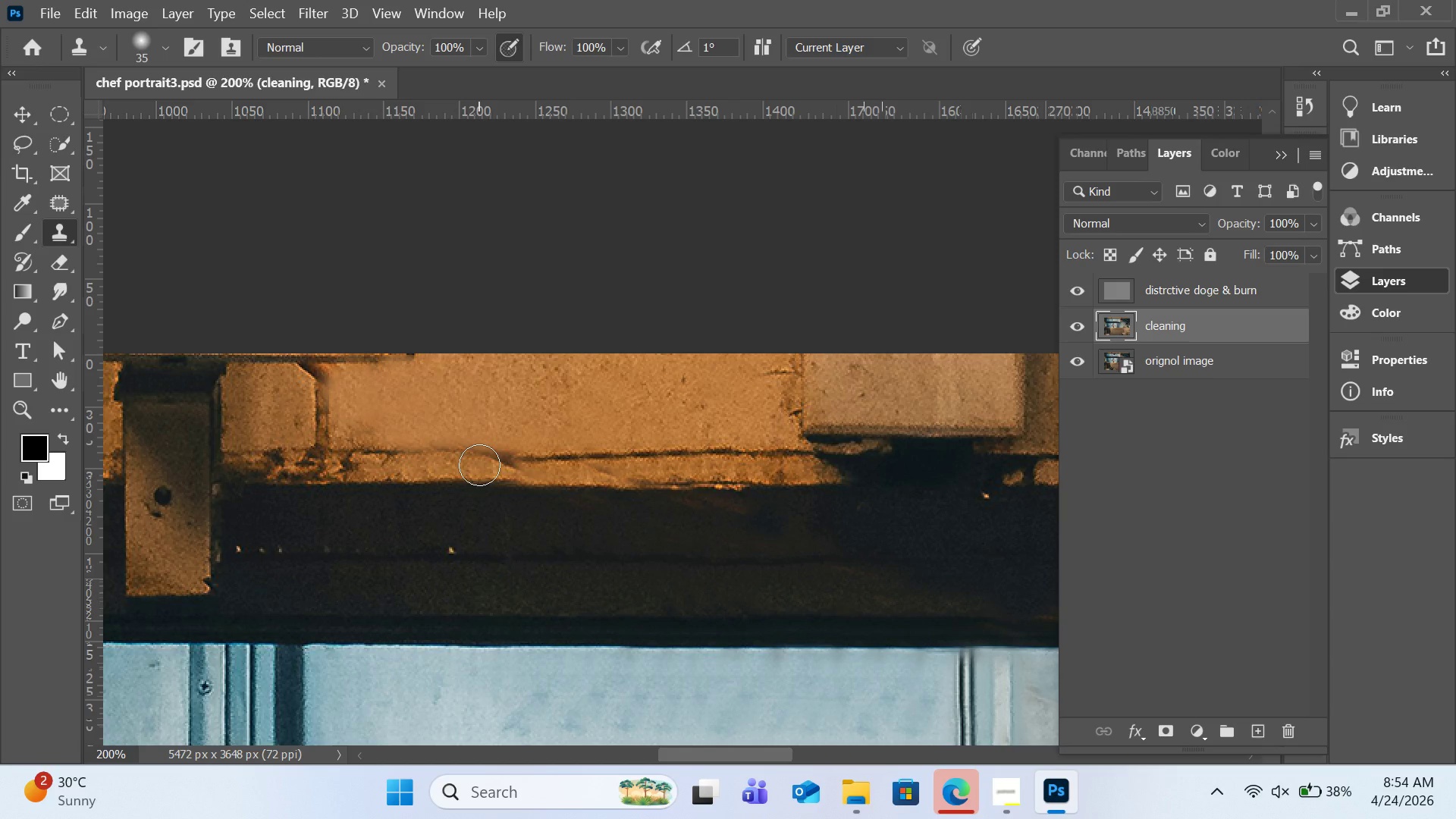 
left_click_drag(start_coordinate=[479, 465], to_coordinate=[522, 466])
 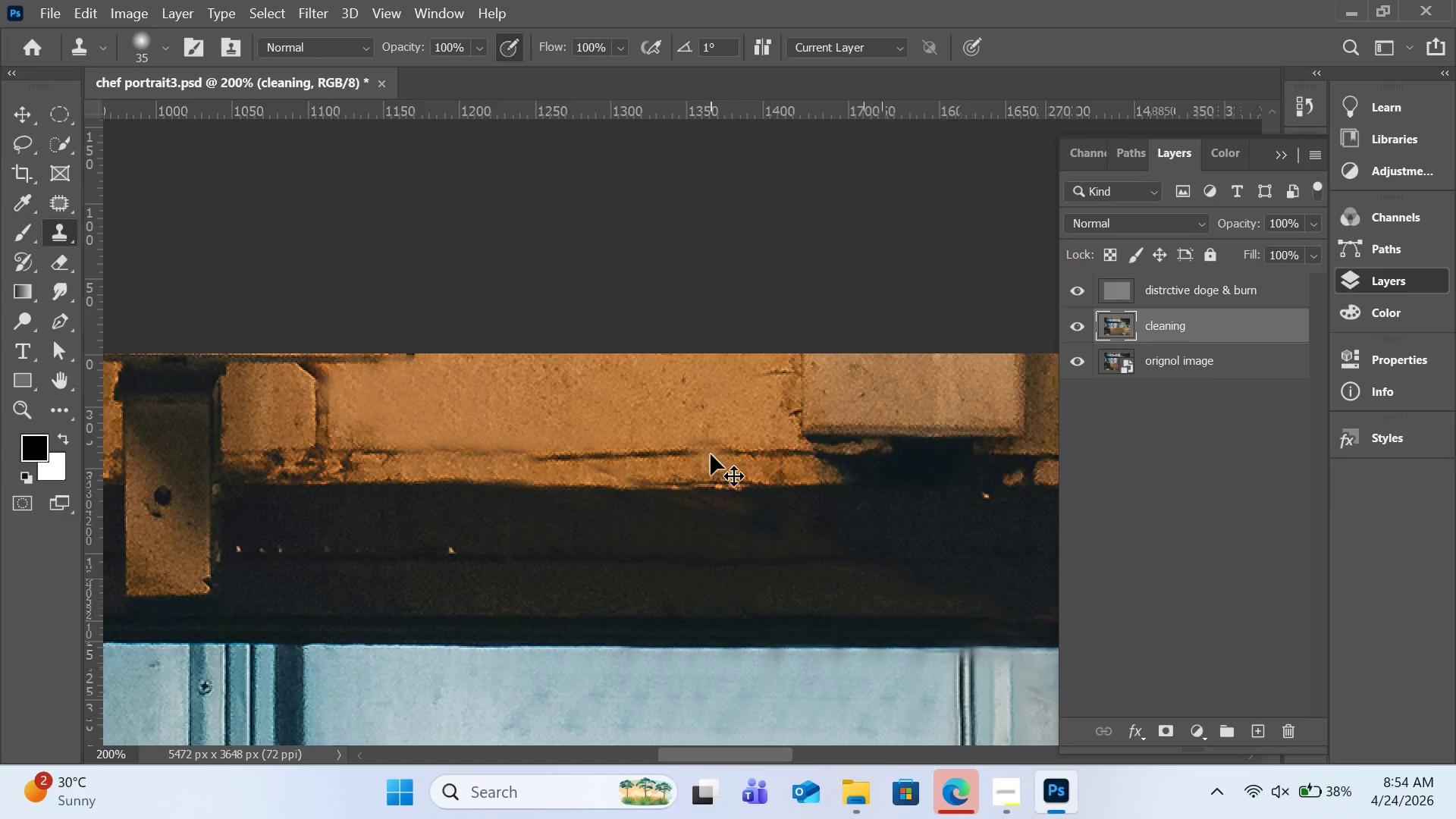 
key(Control+Z)
 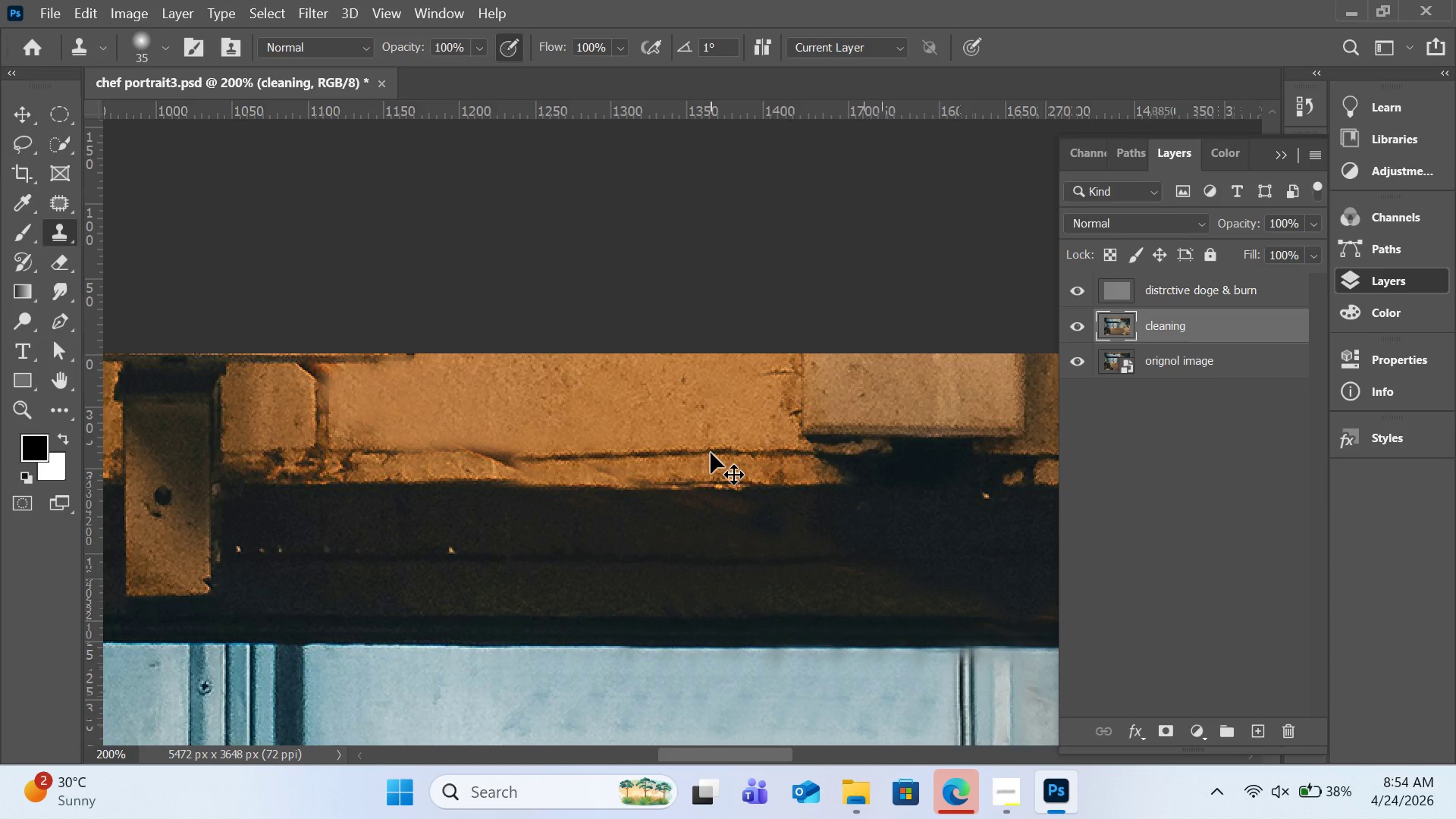 
key(Control+Z)
 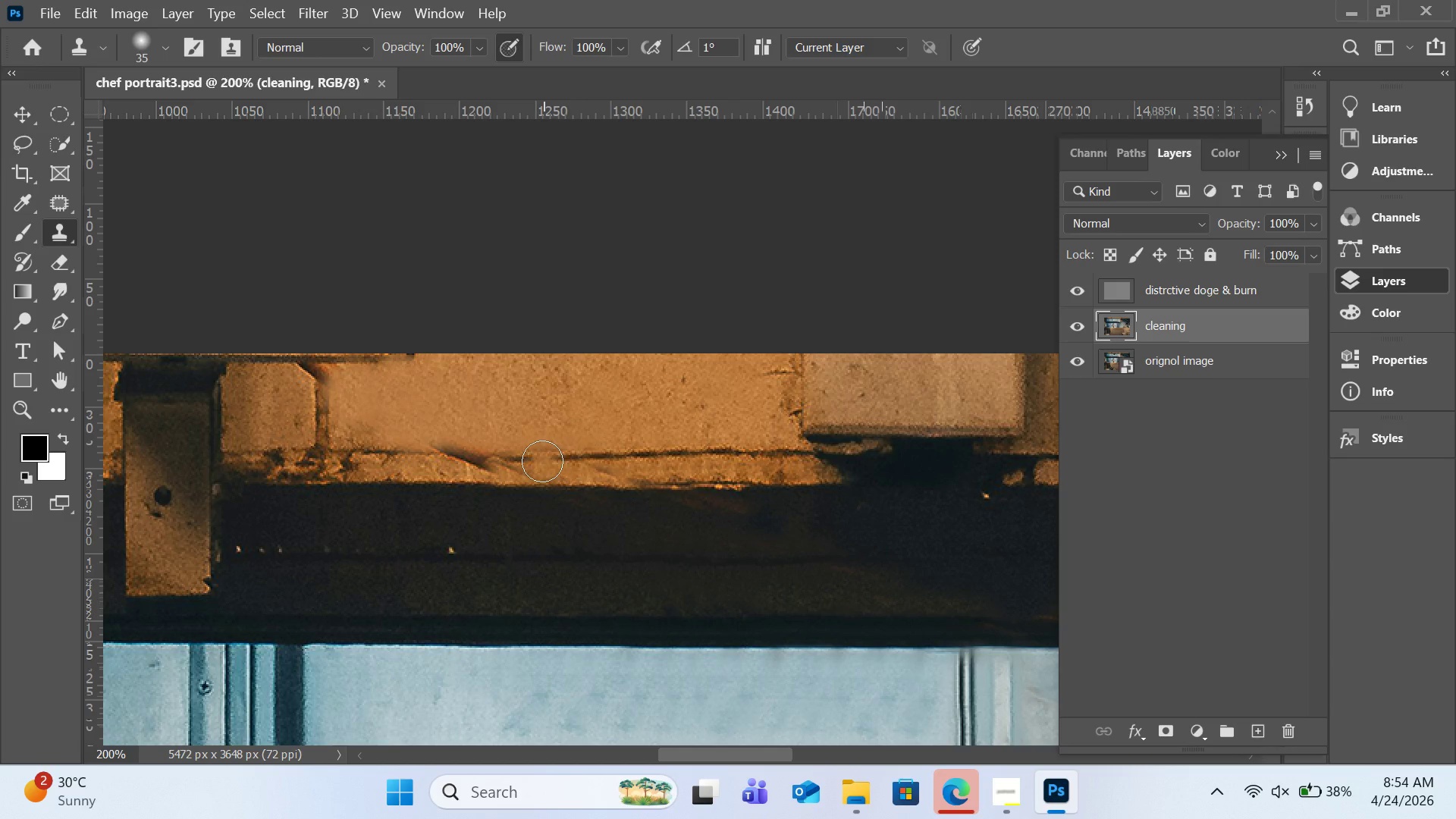 
hold_key(key=AltLeft, duration=1.44)
 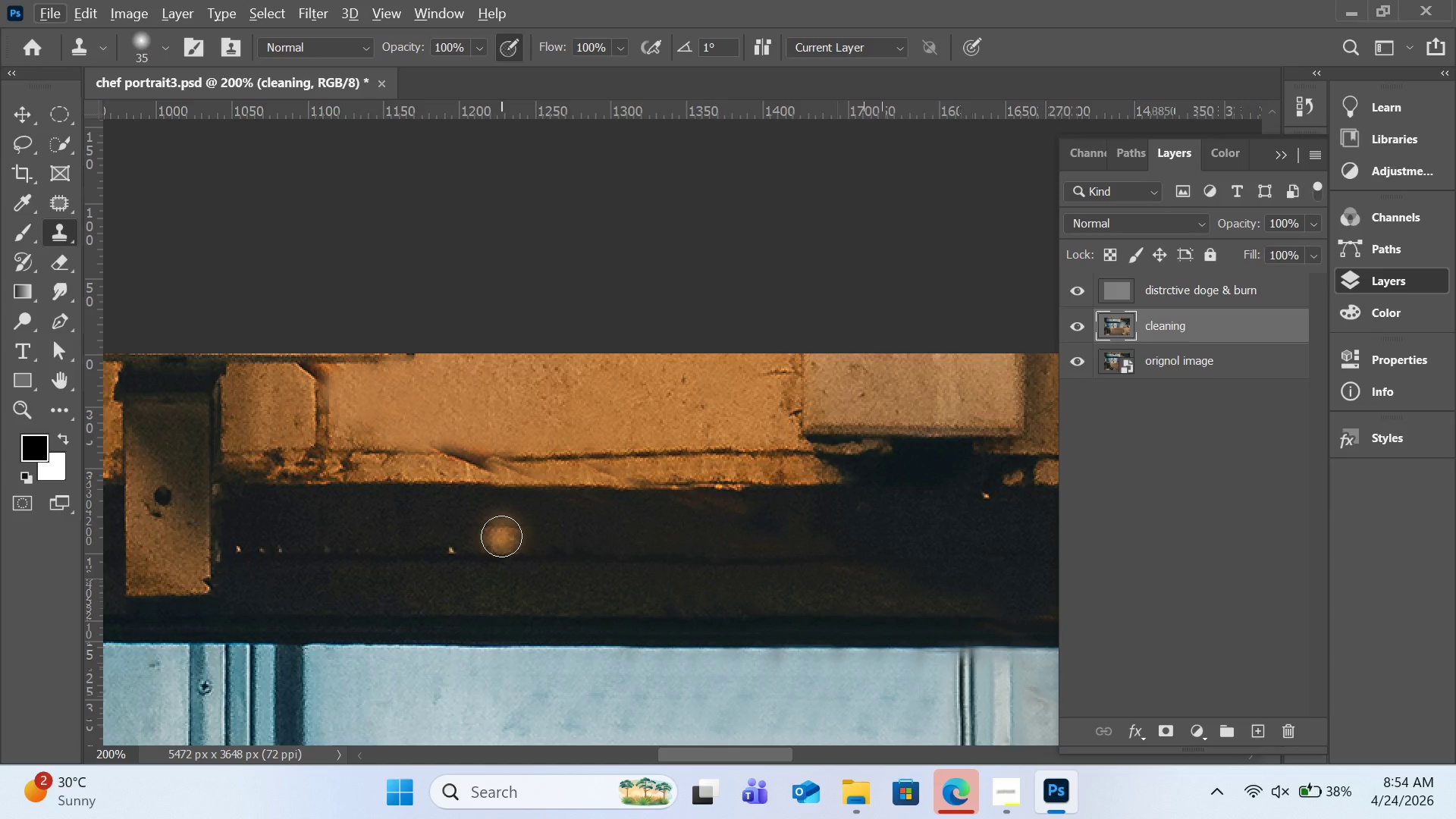 
key(Control+Equal)
 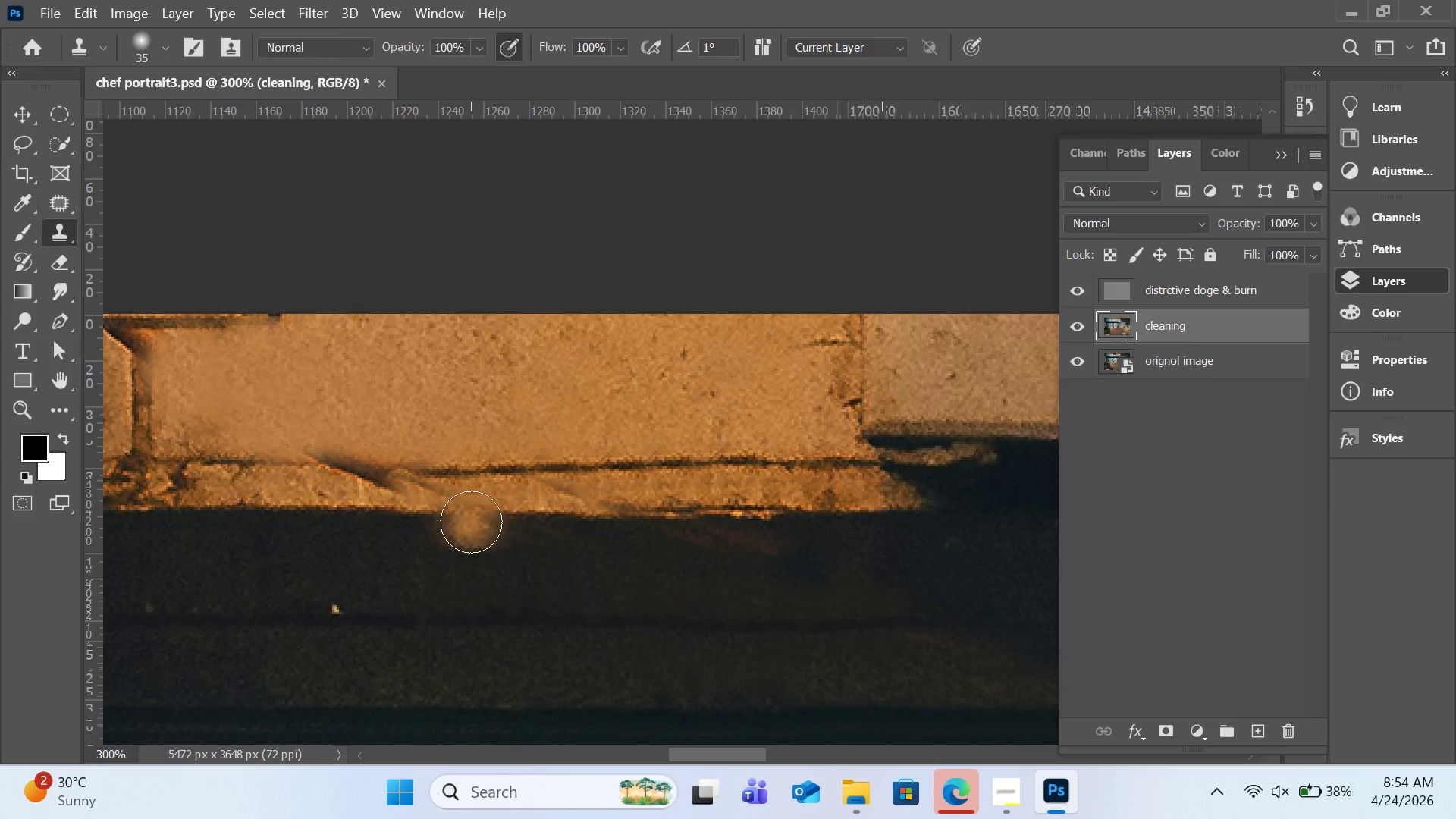 
scroll: coordinate [473, 522], scroll_direction: down, amount: 1.0
 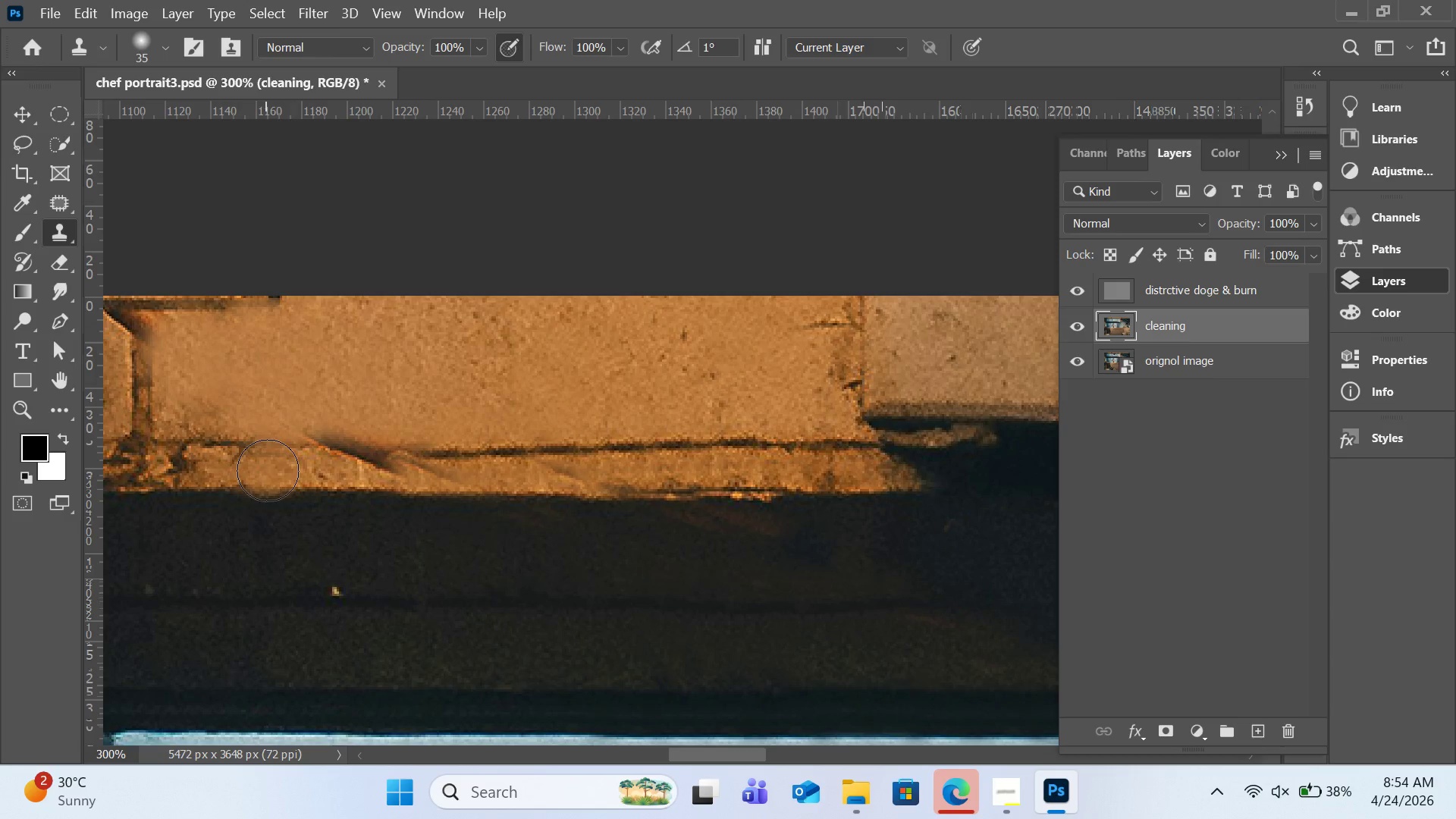 
hold_key(key=AltLeft, duration=0.83)
left_click([270, 466])
 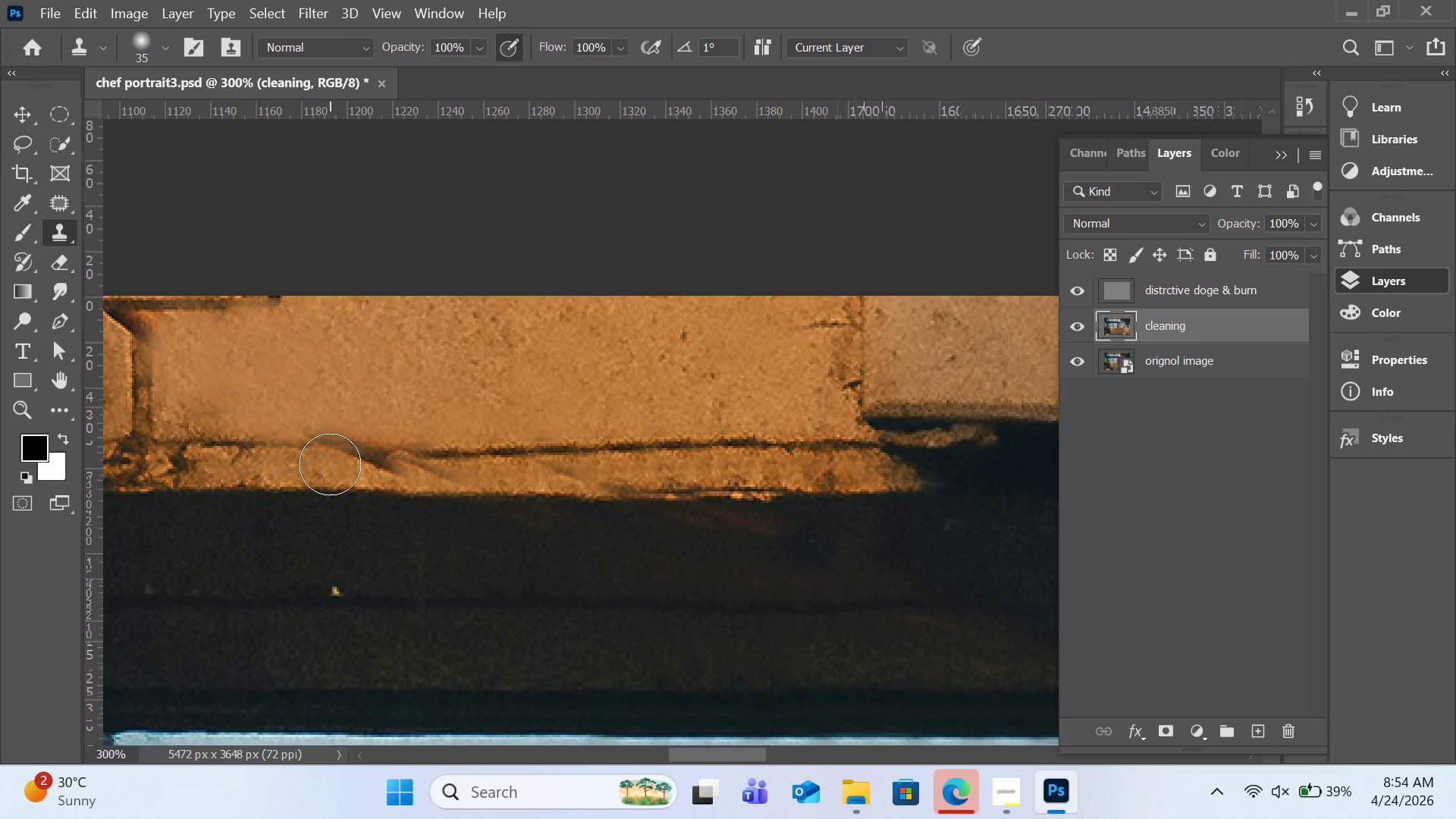 
hold_key(key=AltLeft, duration=1.25)
left_click([554, 452])
 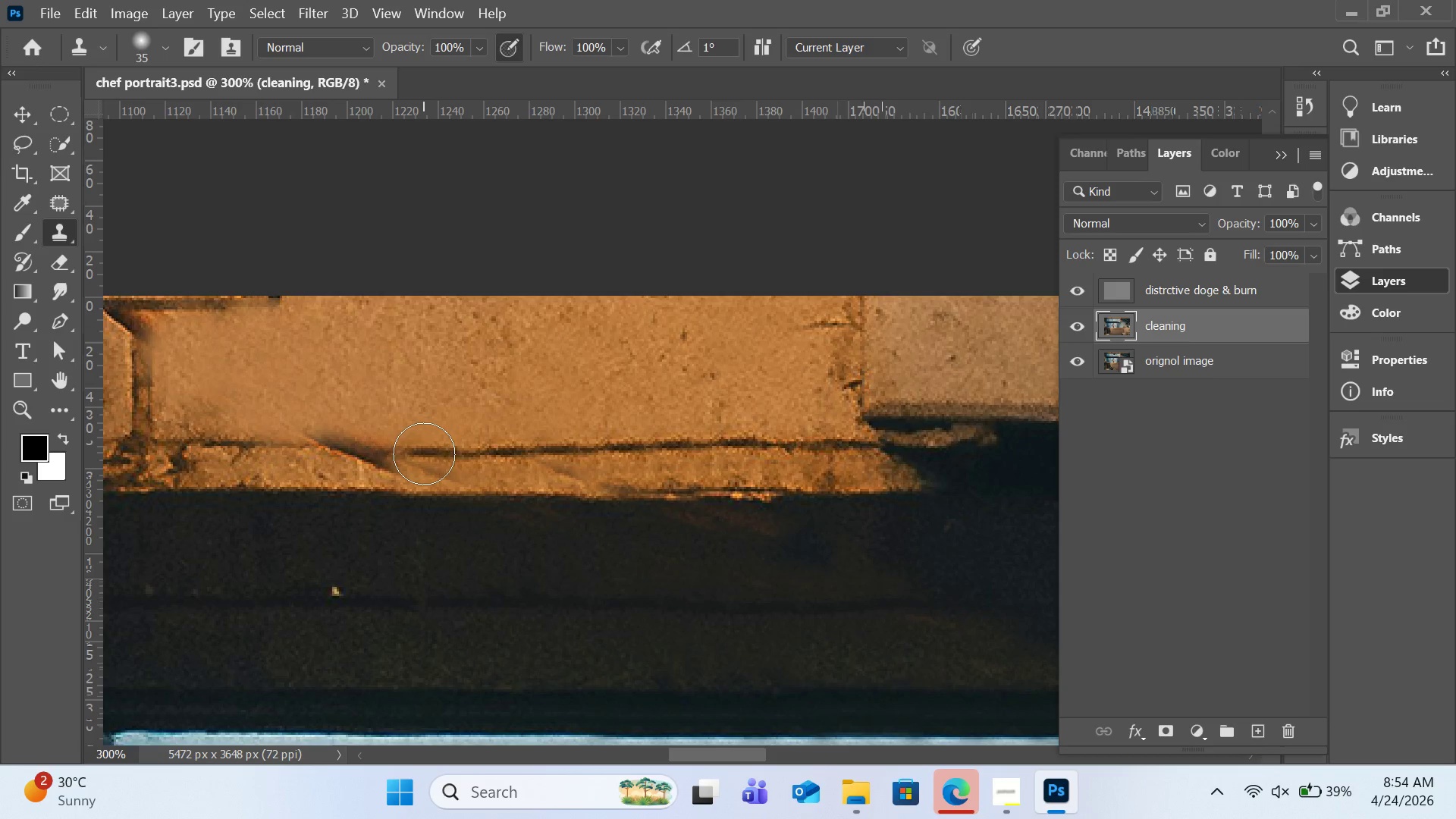 
left_click_drag(start_coordinate=[424, 453], to_coordinate=[271, 444])
 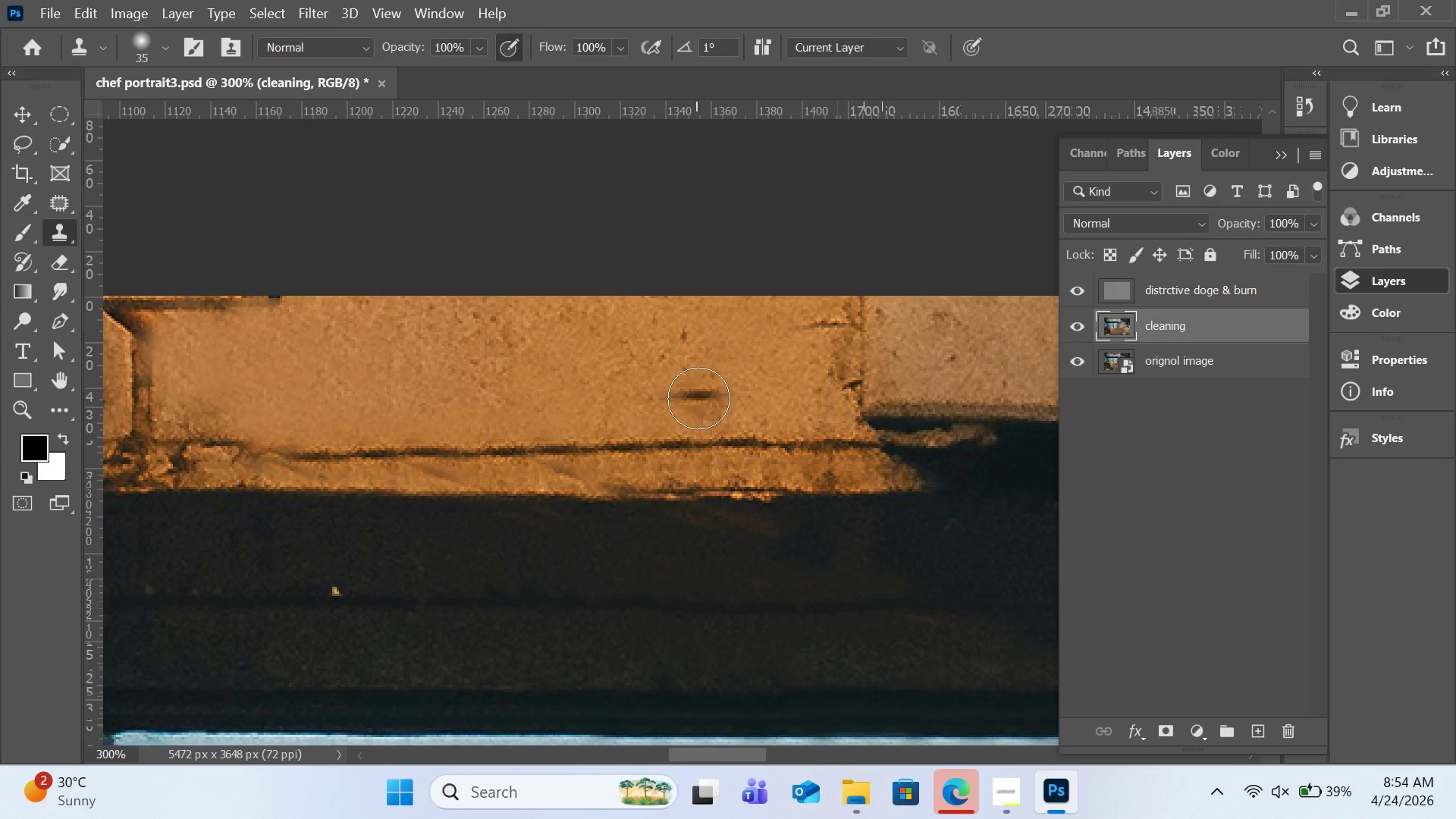 
key(Control+Z)
 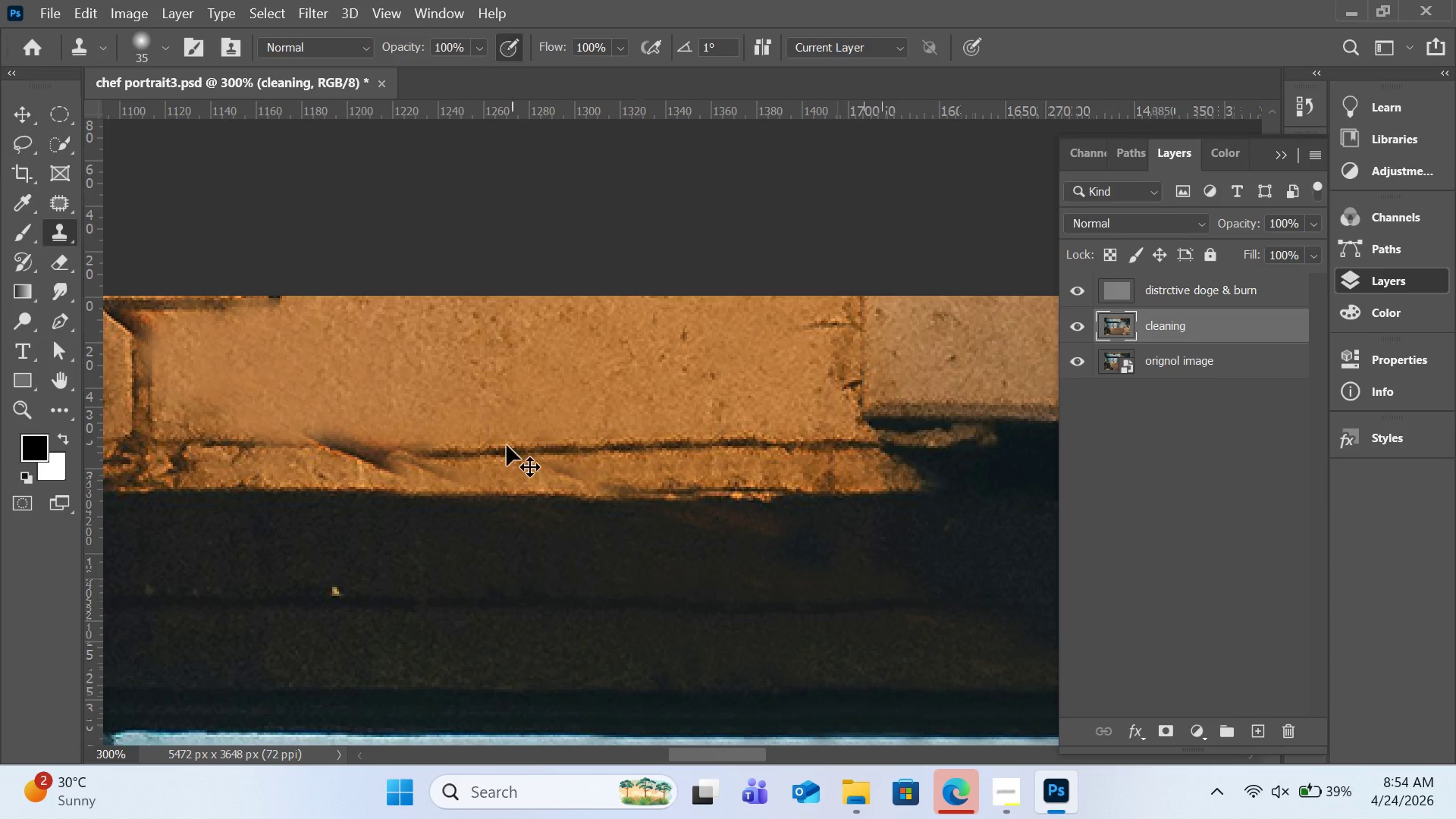 
key(Control+Z)
 